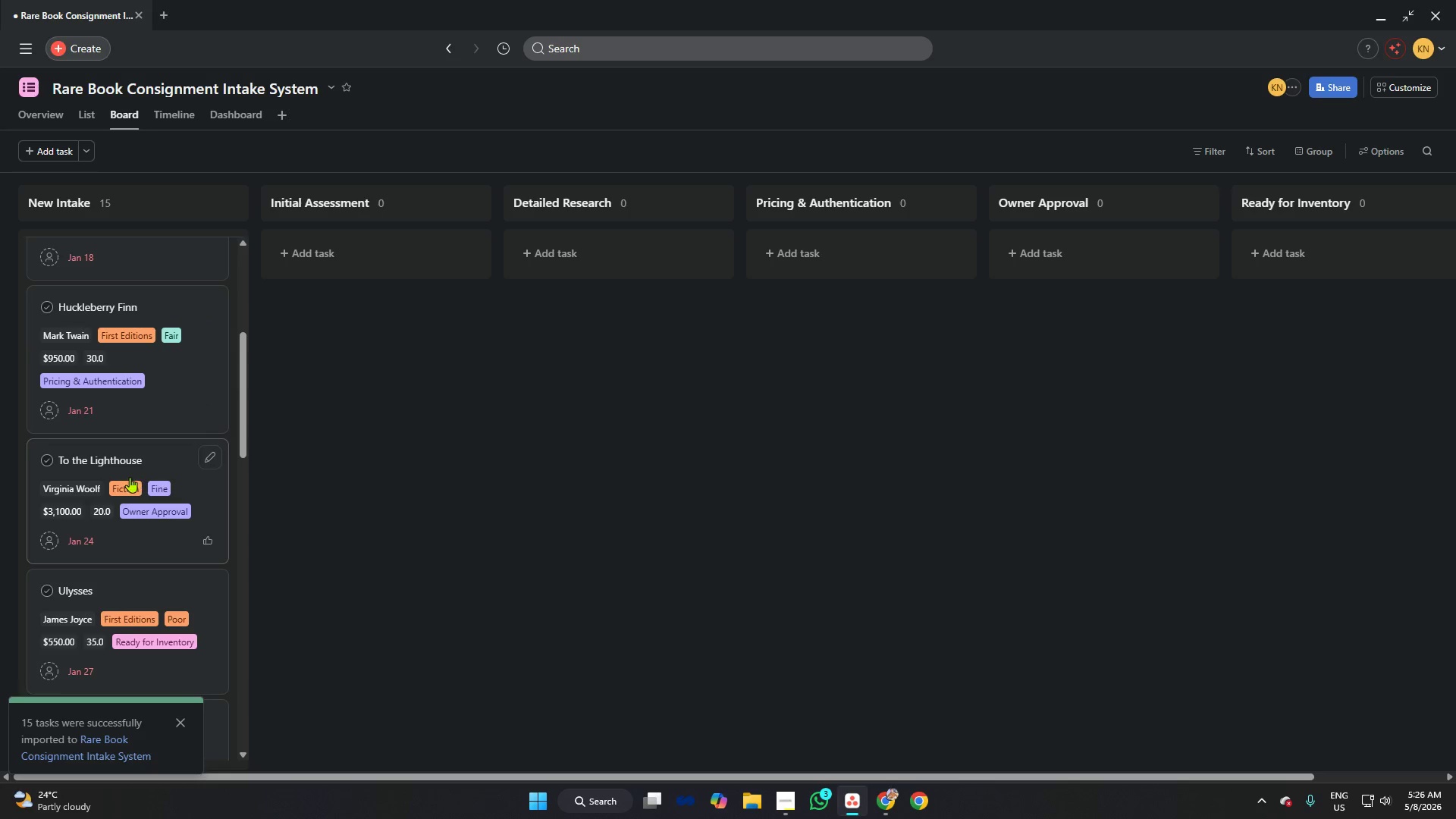 
scroll: coordinate [141, 438], scroll_direction: down, amount: 5.0
 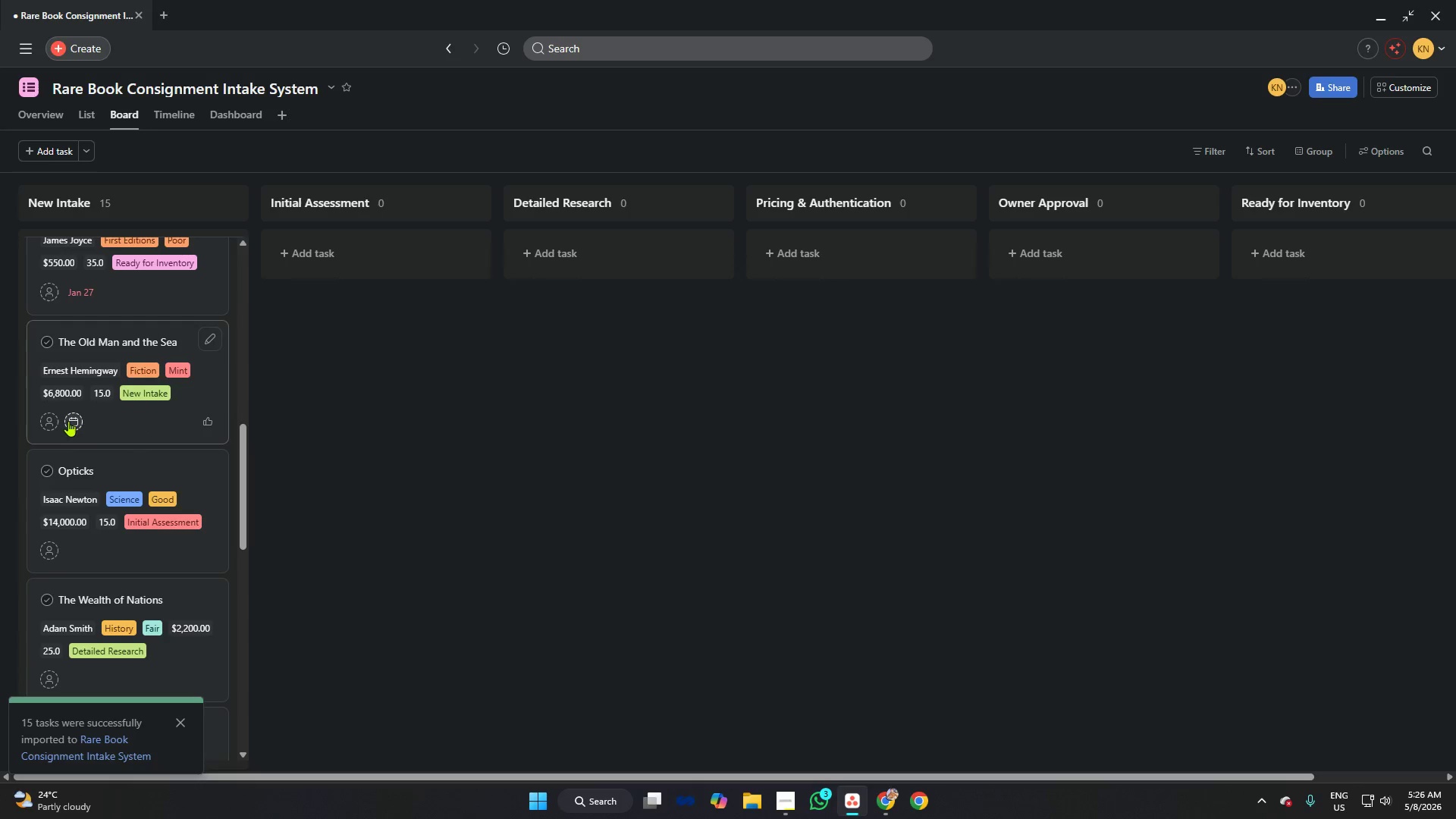 
left_click([64, 421])
 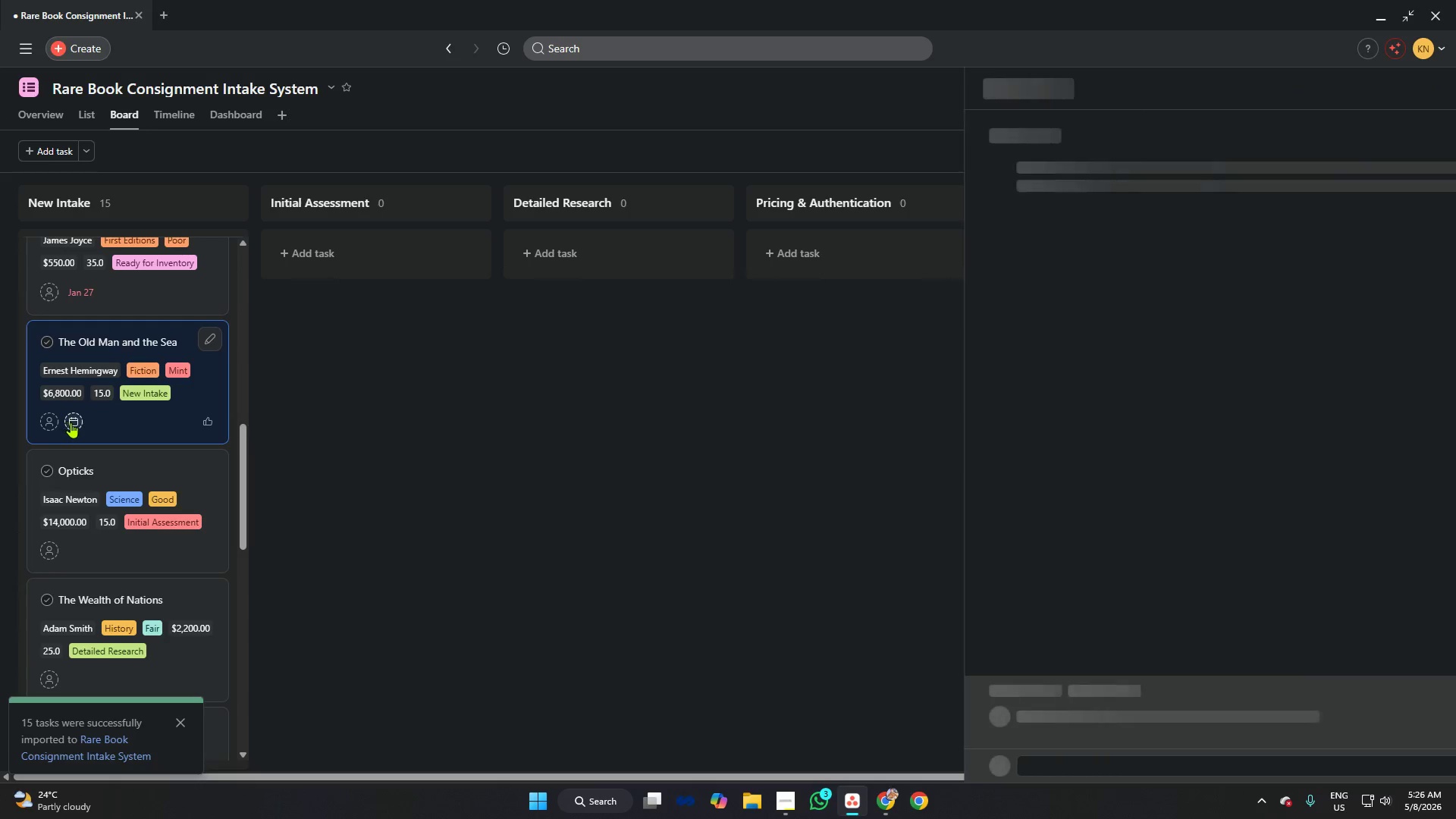 
left_click([71, 422])
 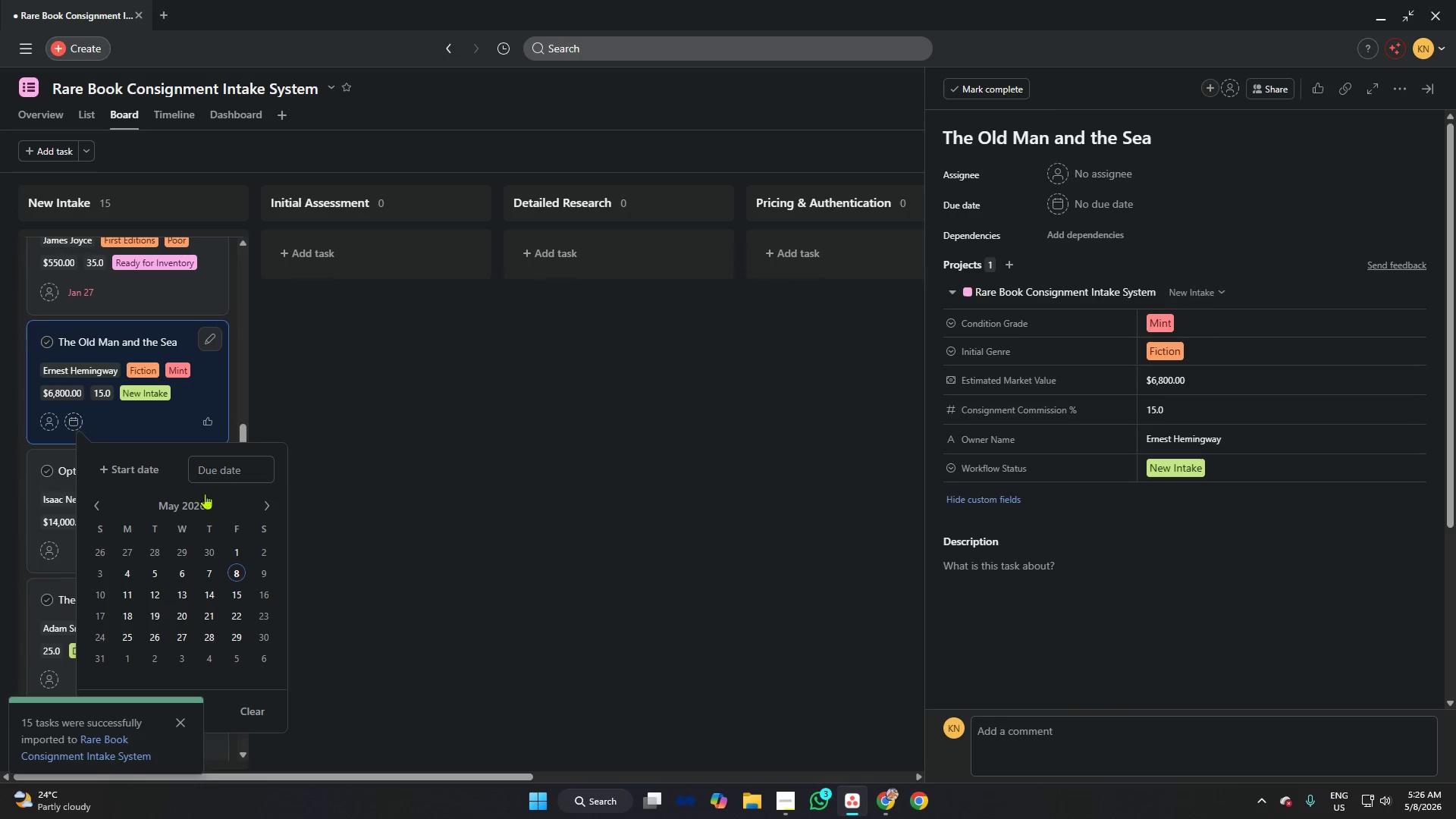 
key(Control+ControlLeft)
 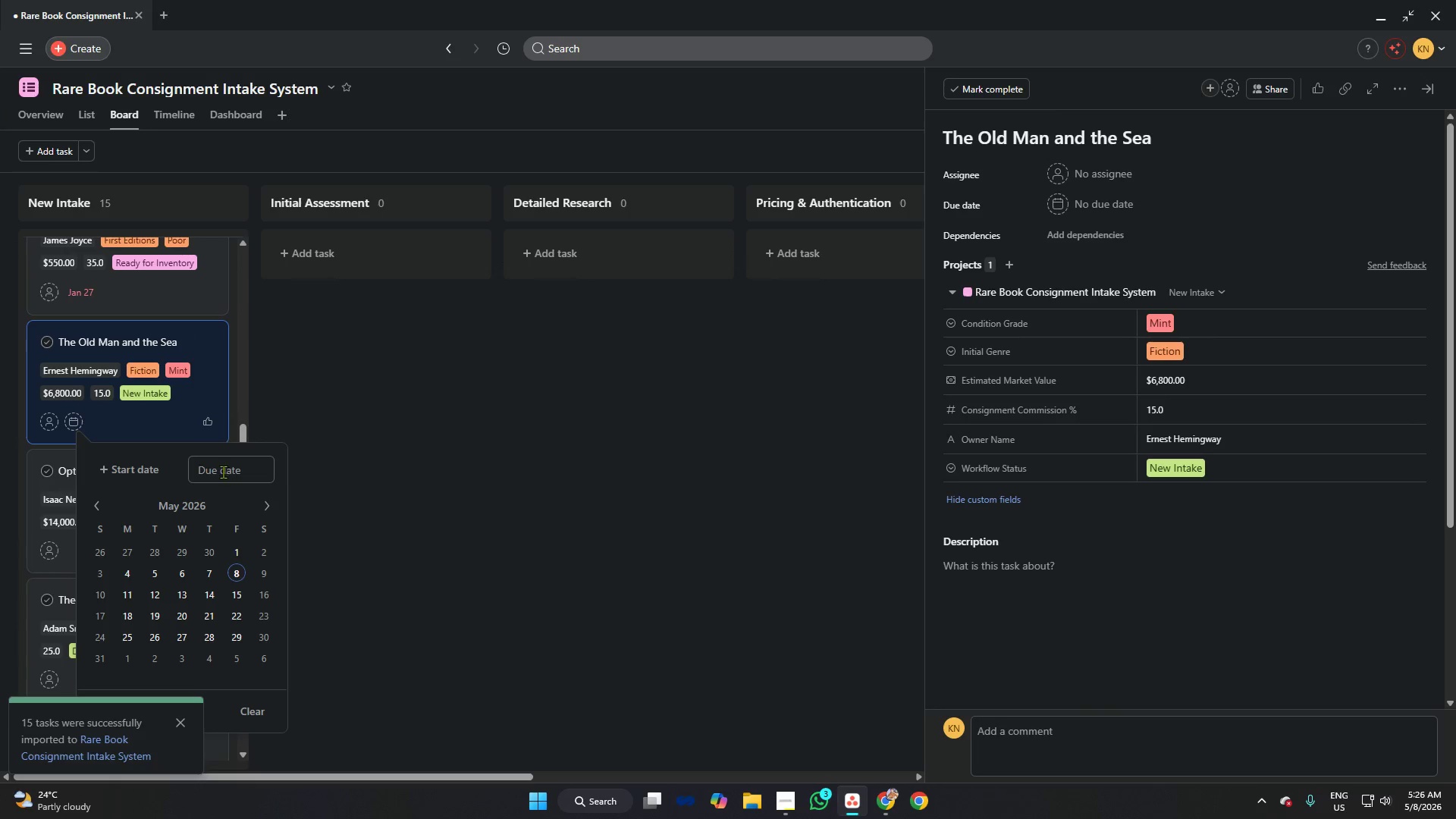 
left_click([223, 472])
 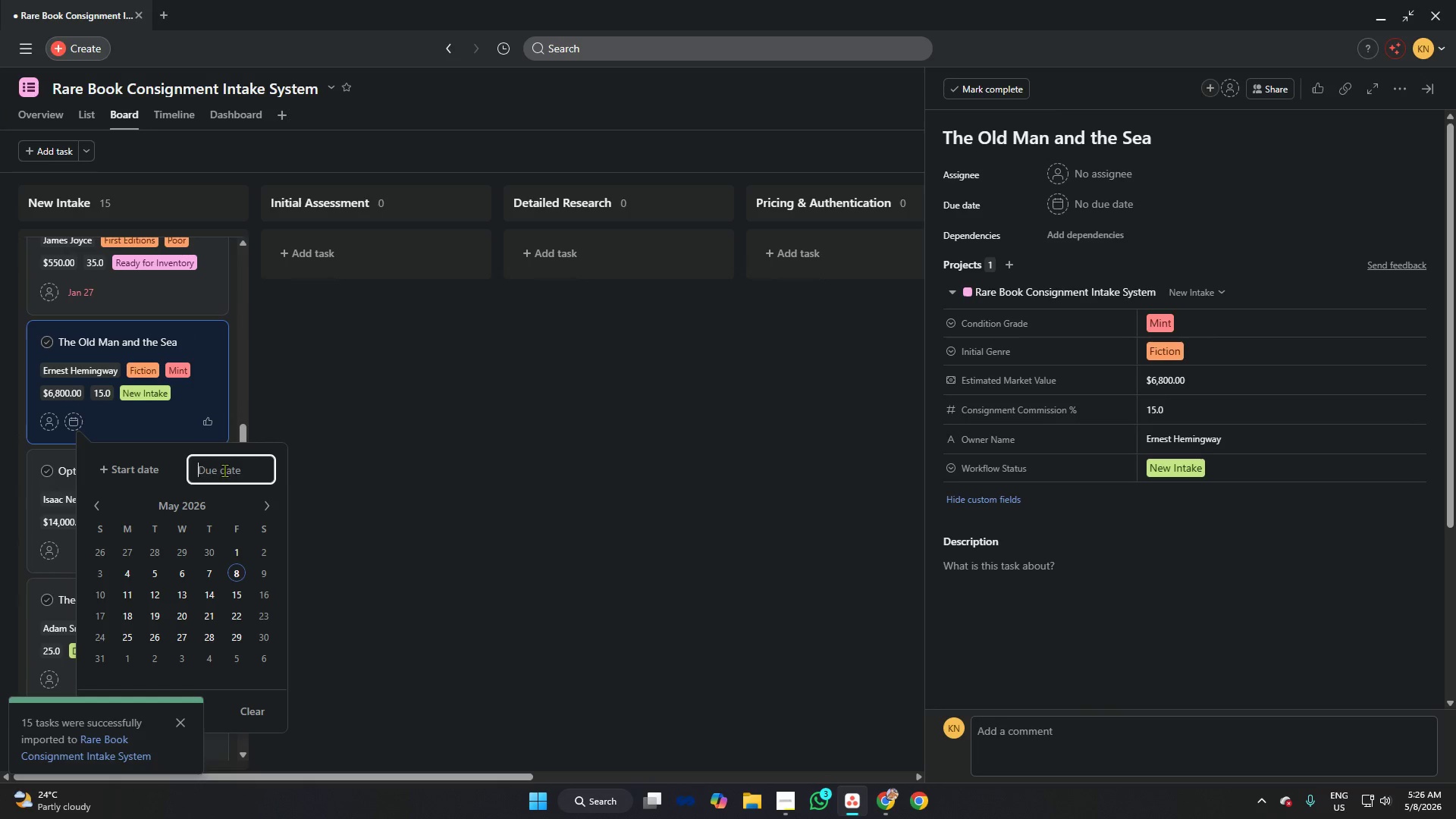 
key(Control+V)
 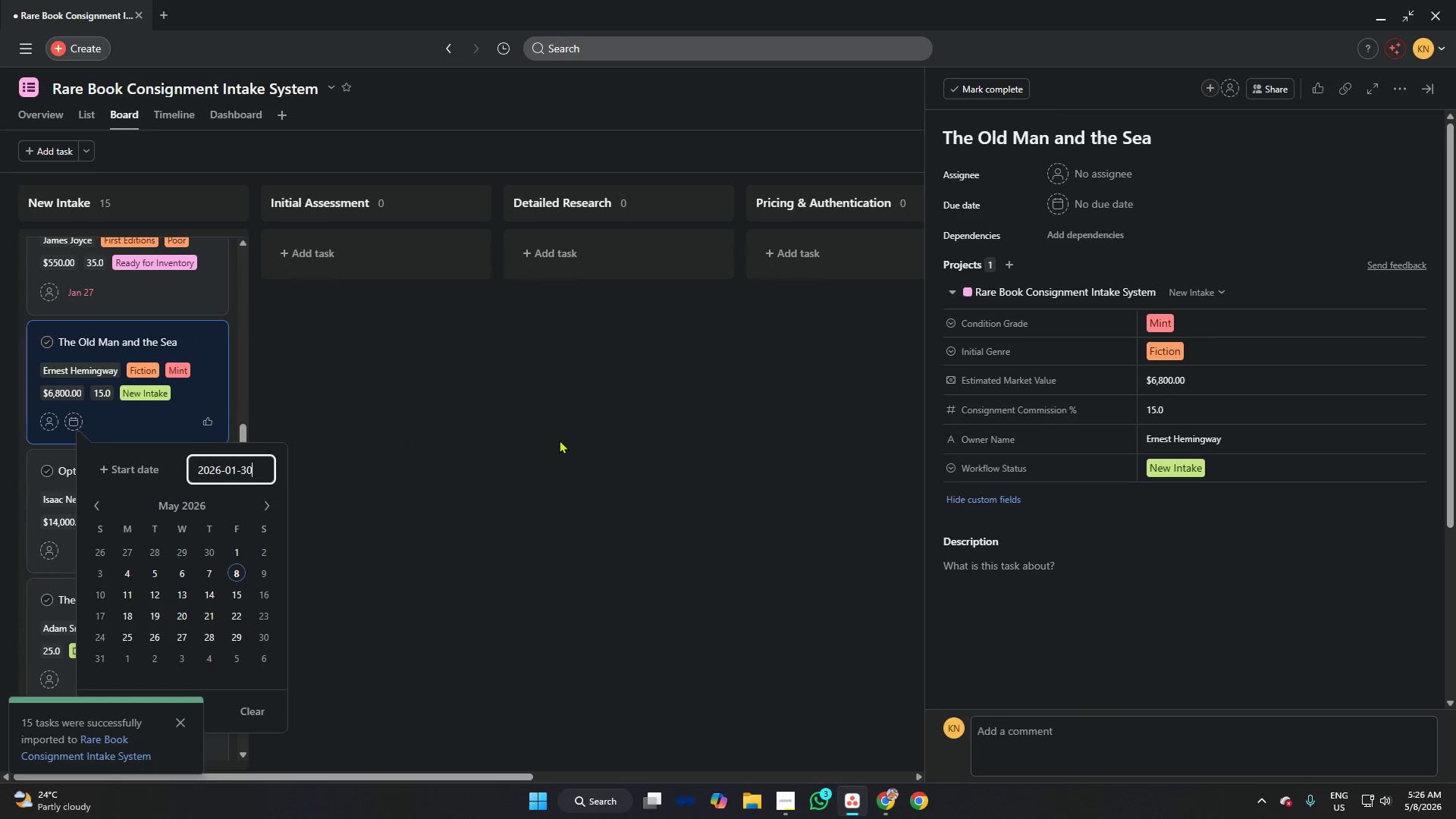 
left_click([560, 441])
 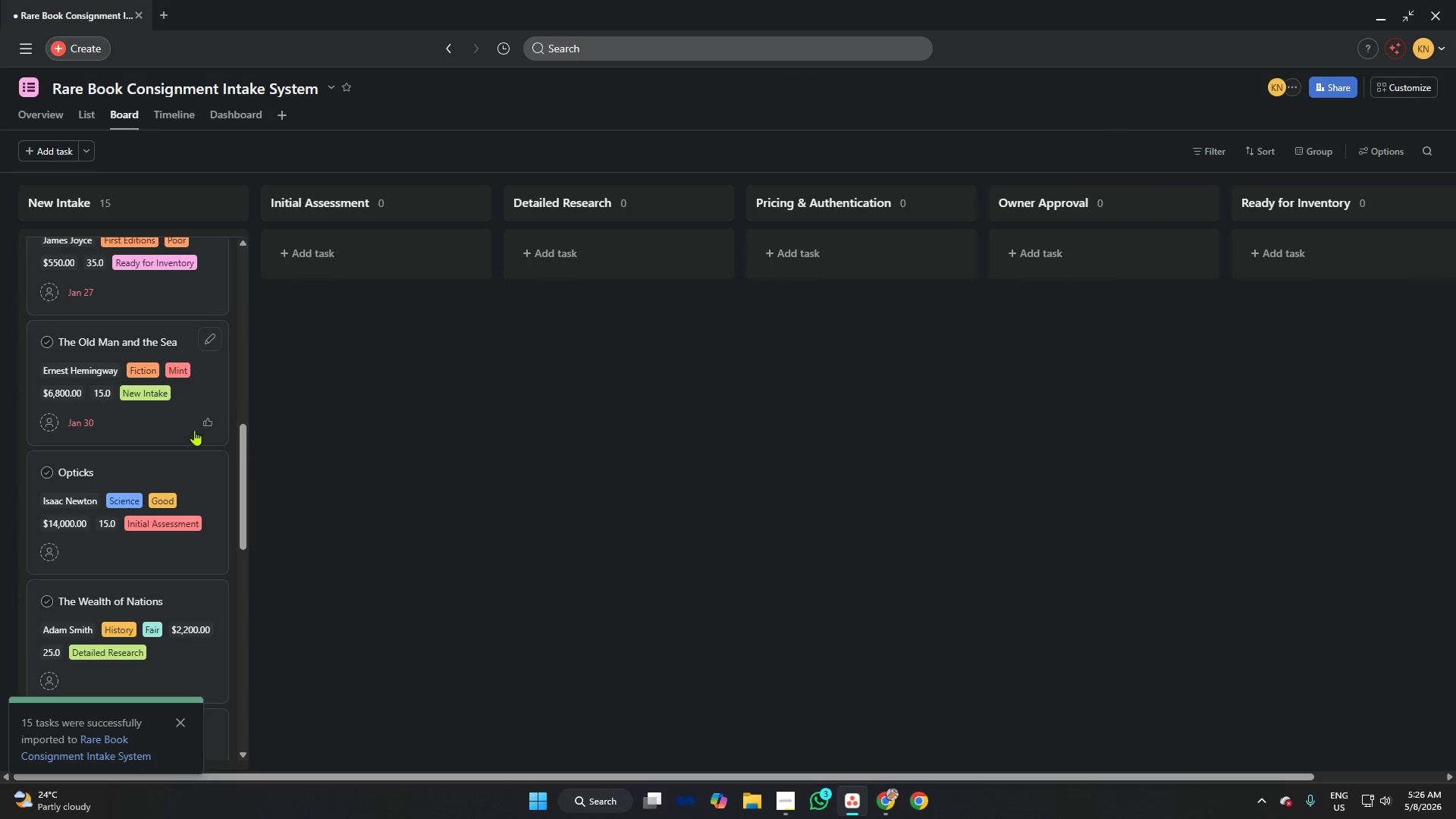 
scroll: coordinate [172, 397], scroll_direction: down, amount: 2.0
 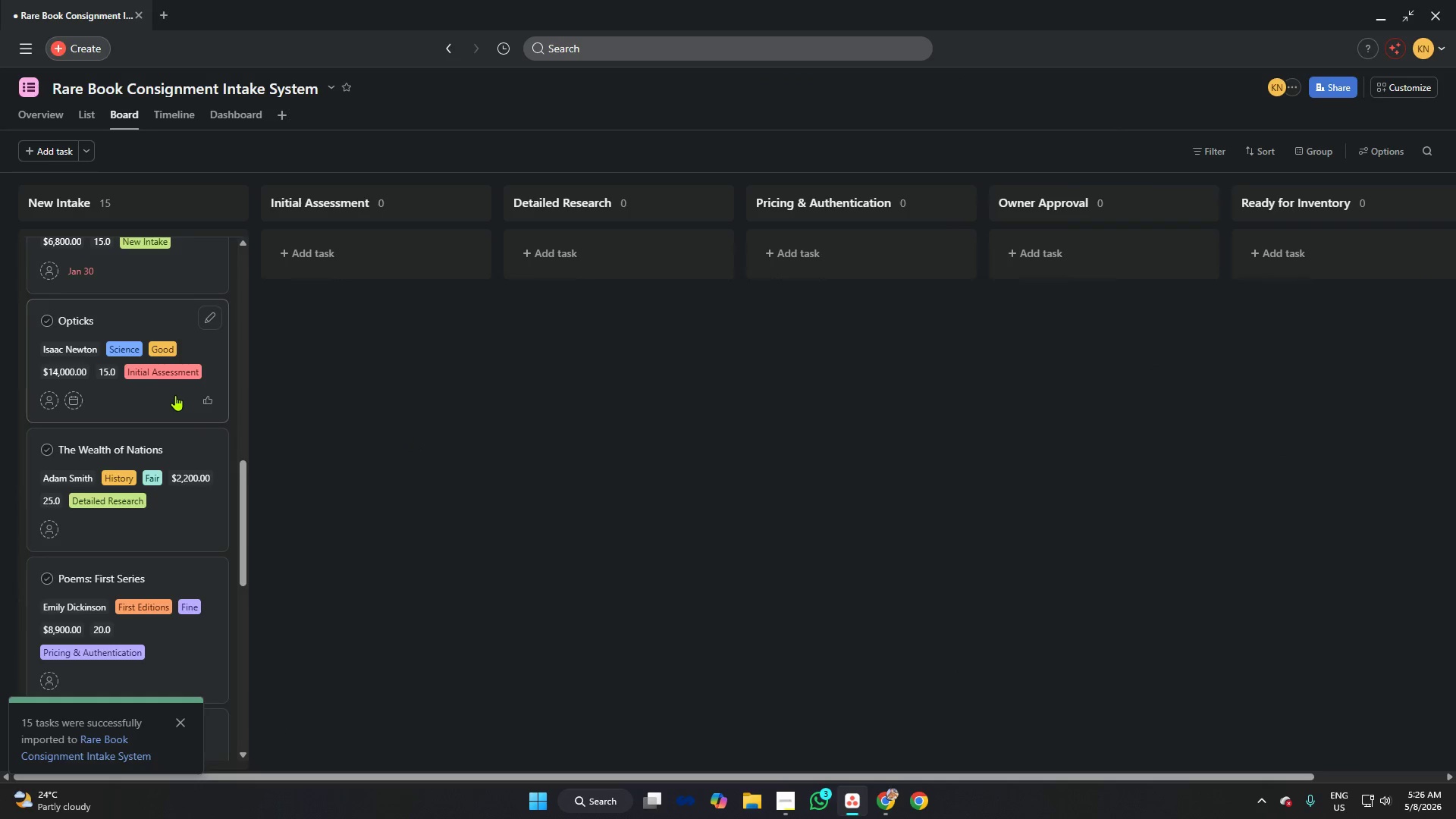 
key(Alt+AltLeft)
 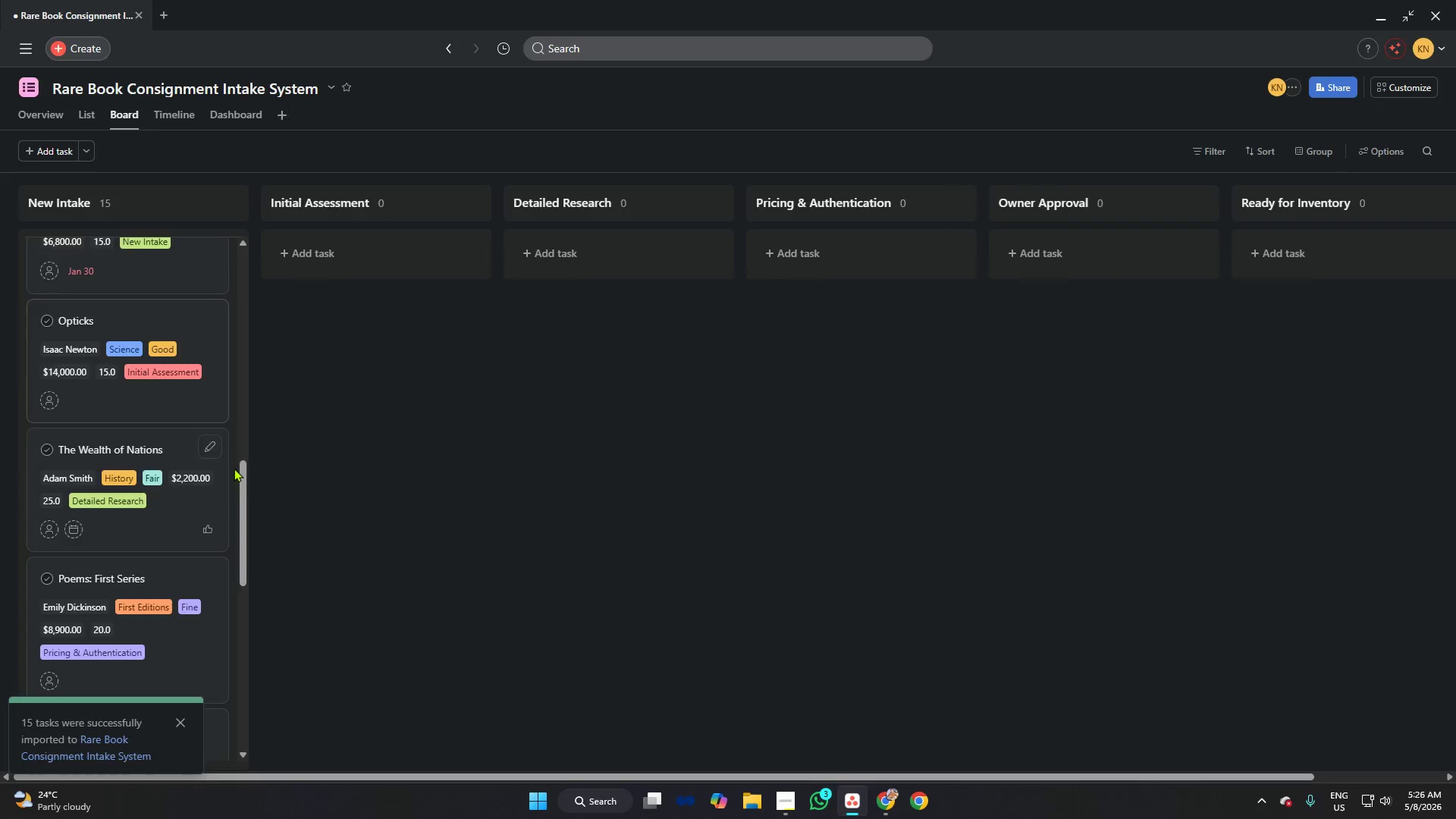 
key(Alt+Tab)
 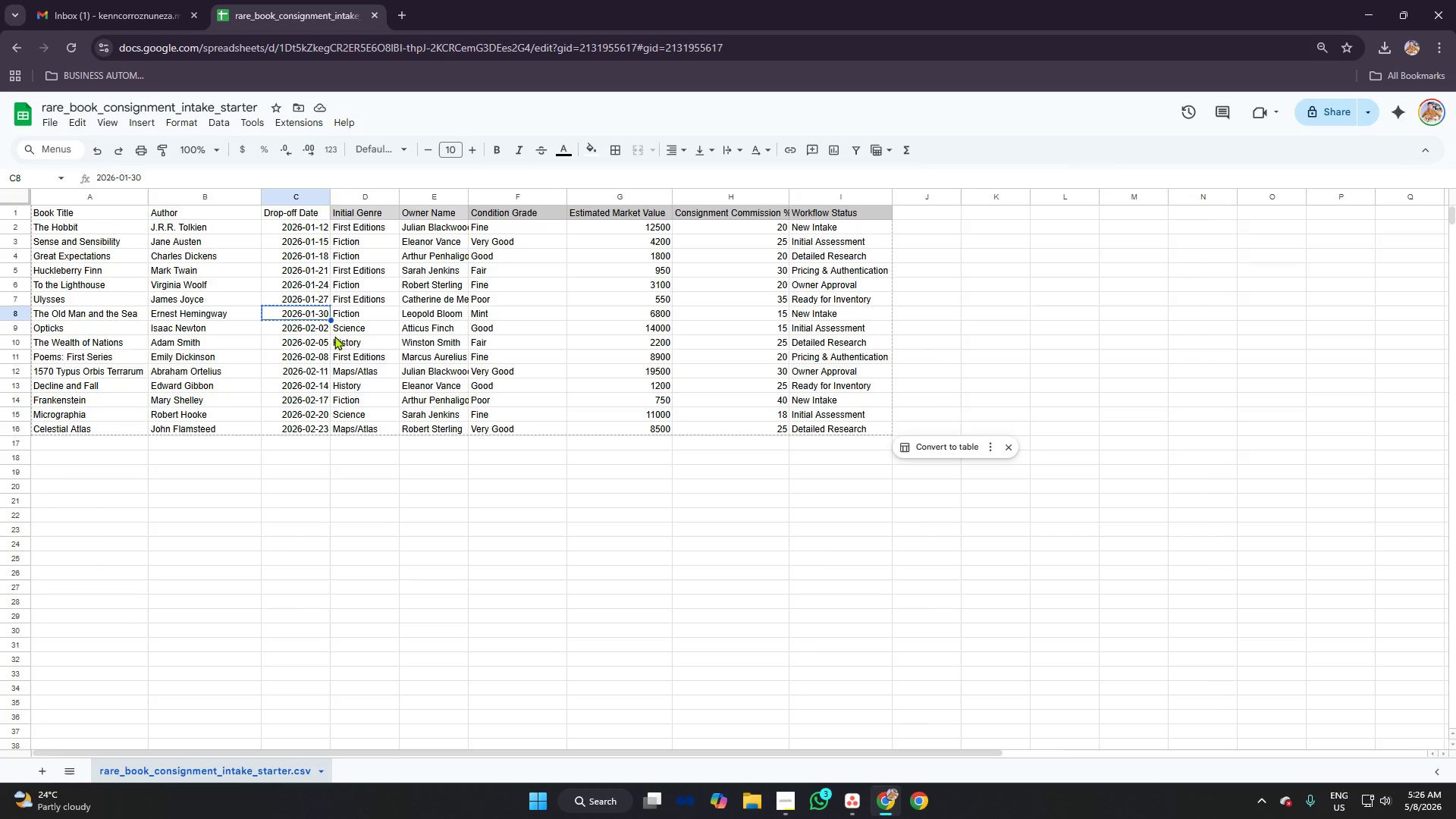 
left_click([318, 326])
 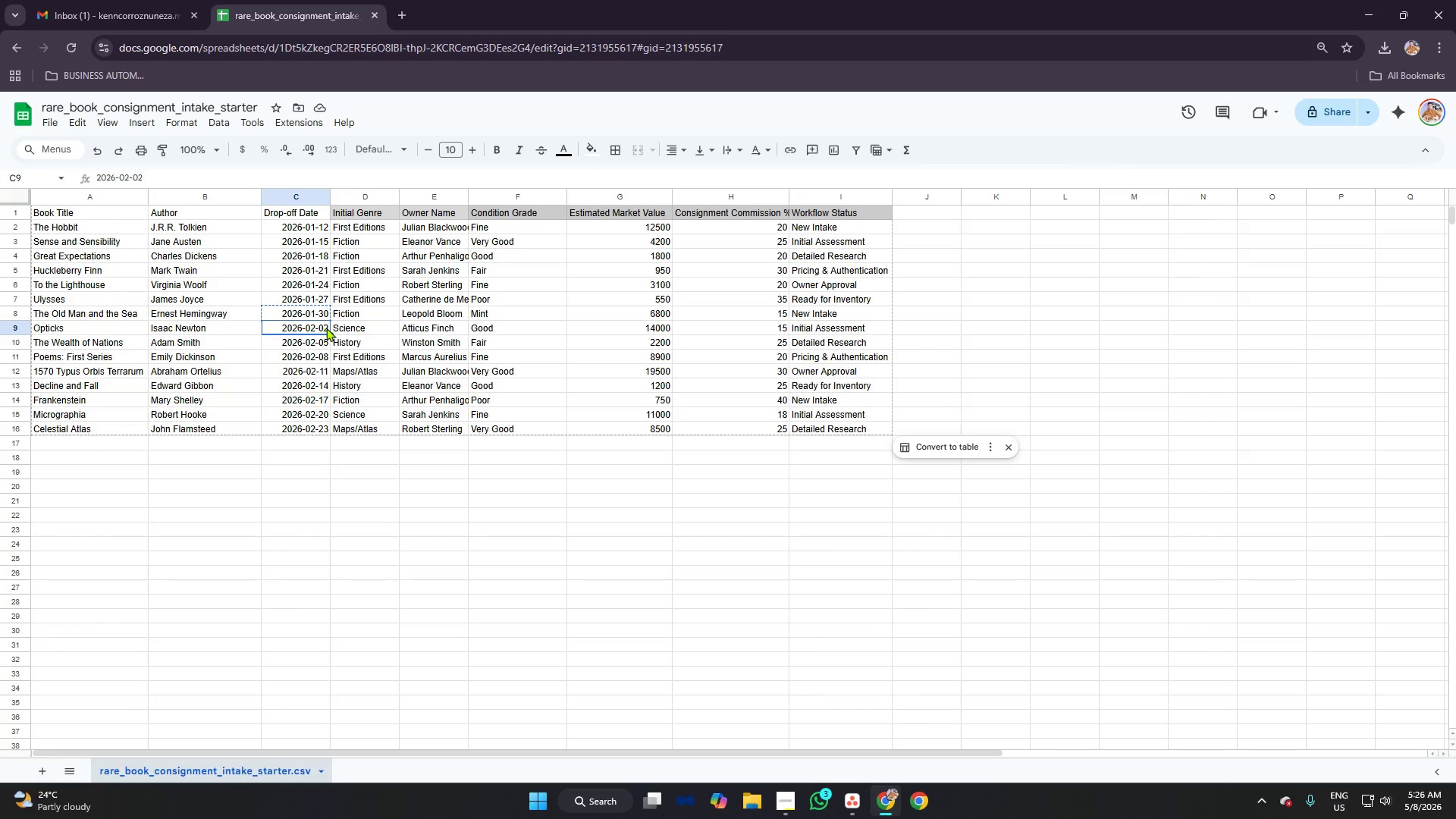 
key(Control+C)
 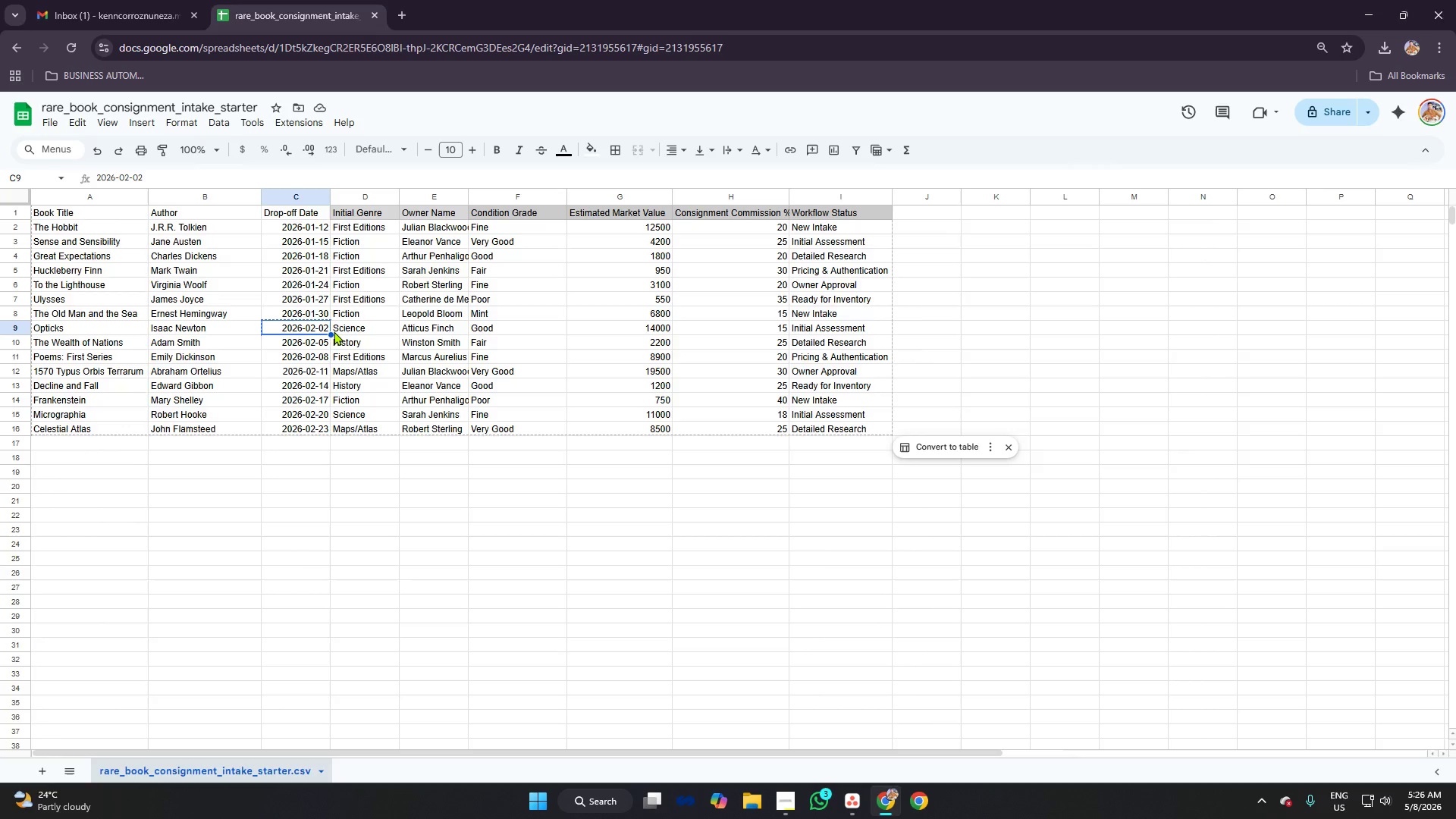 
key(Alt+AltLeft)
 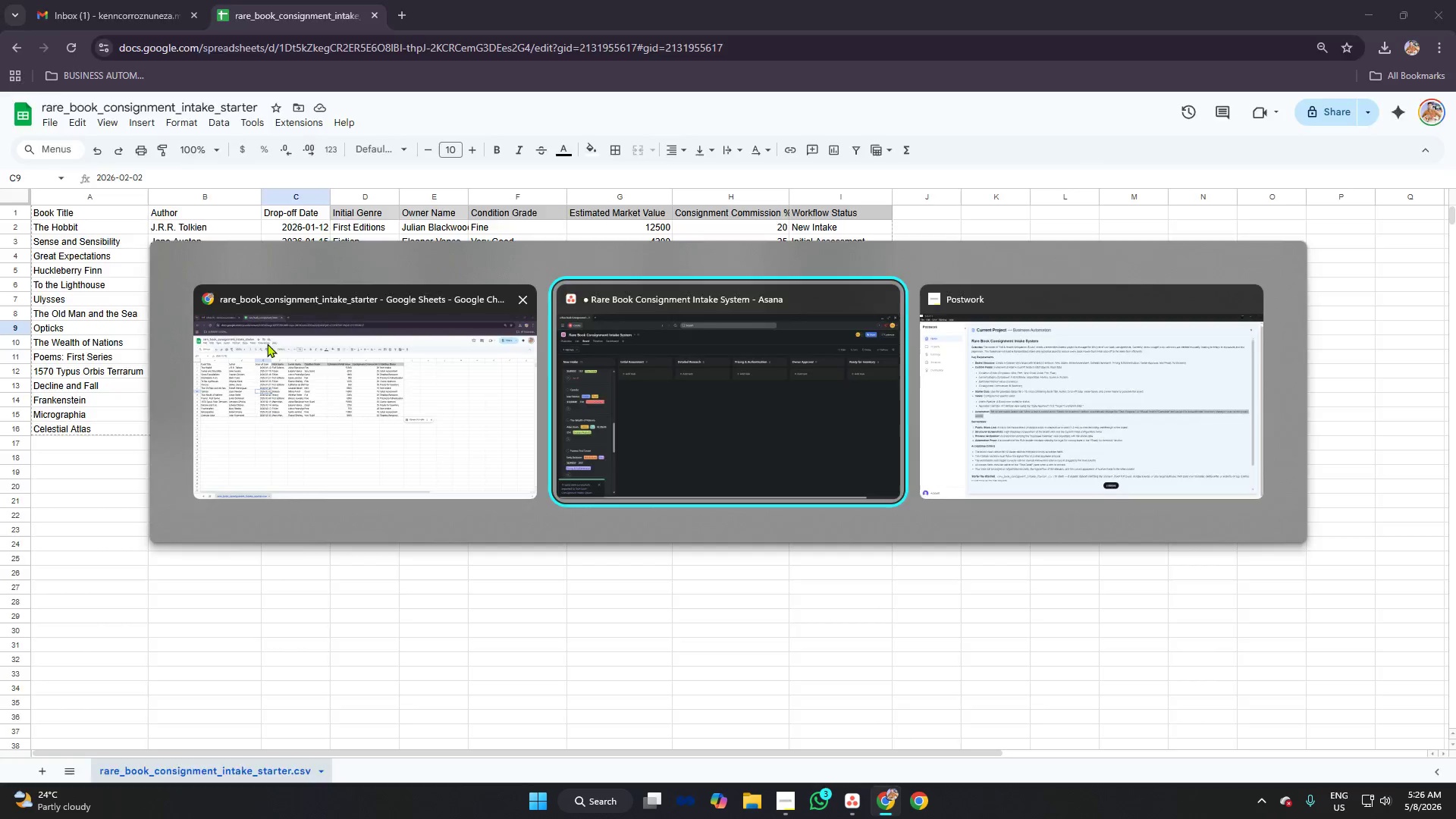 
key(Alt+Tab)
 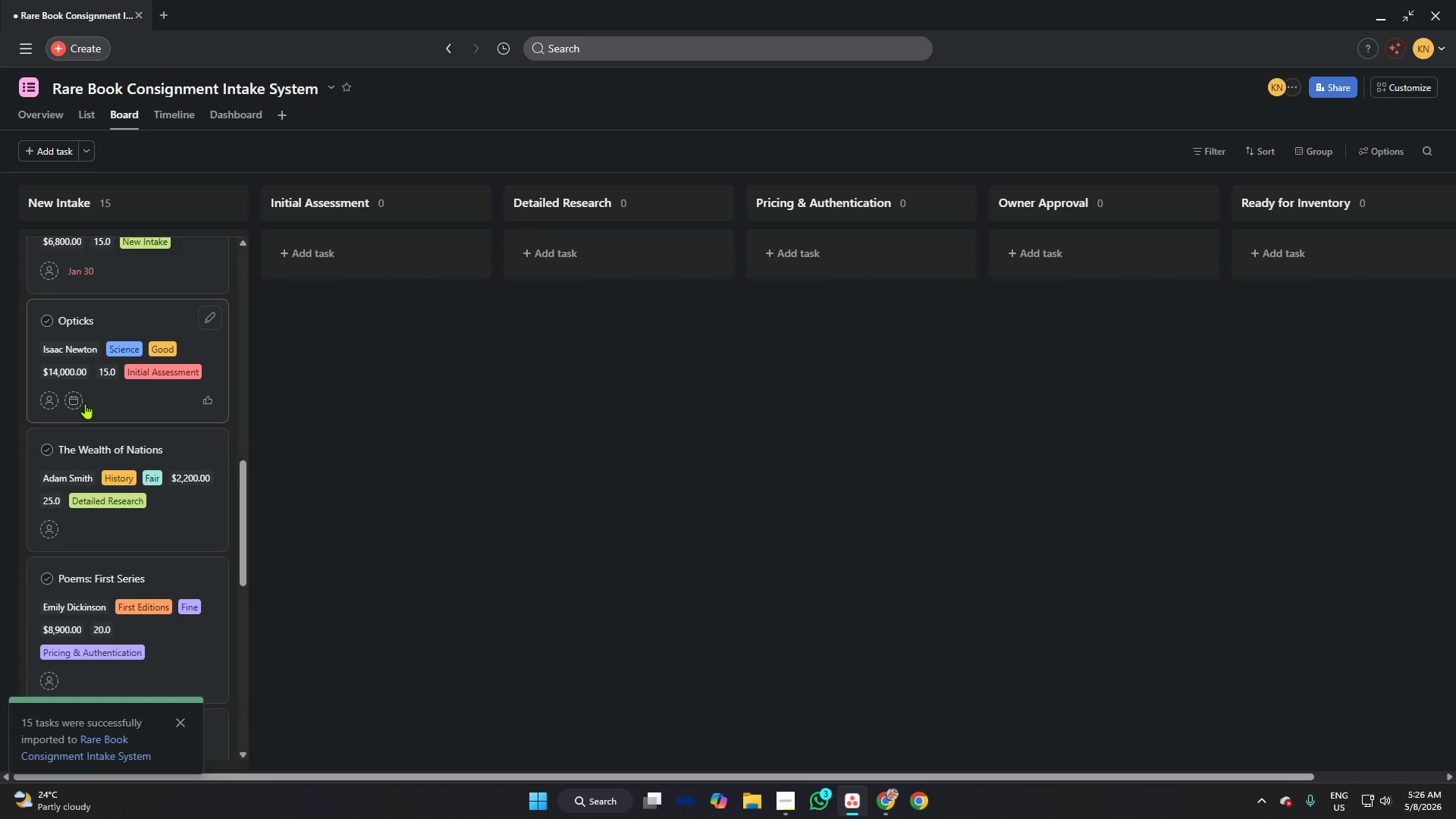 
left_click([76, 401])
 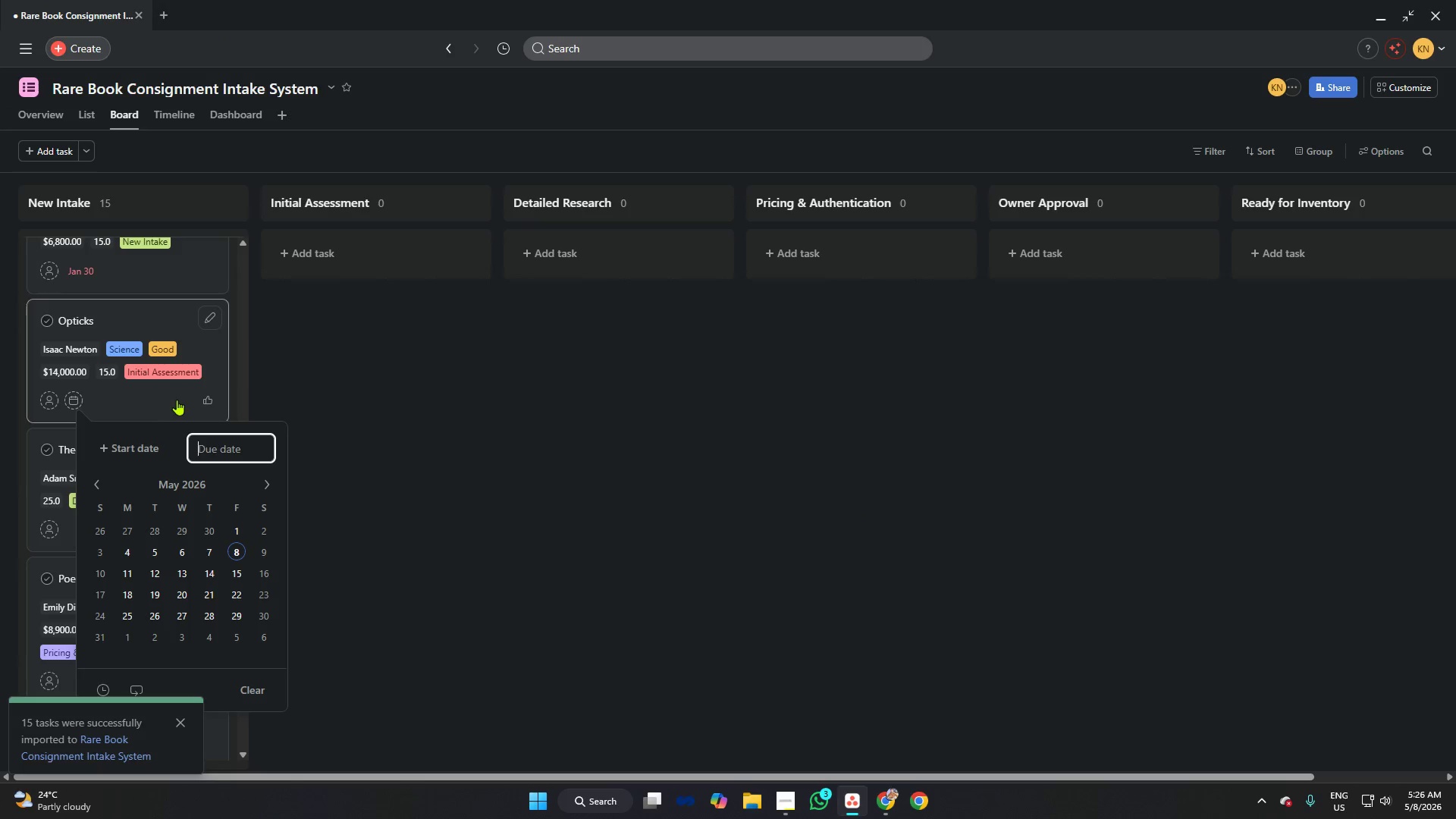 
key(Control+V)
 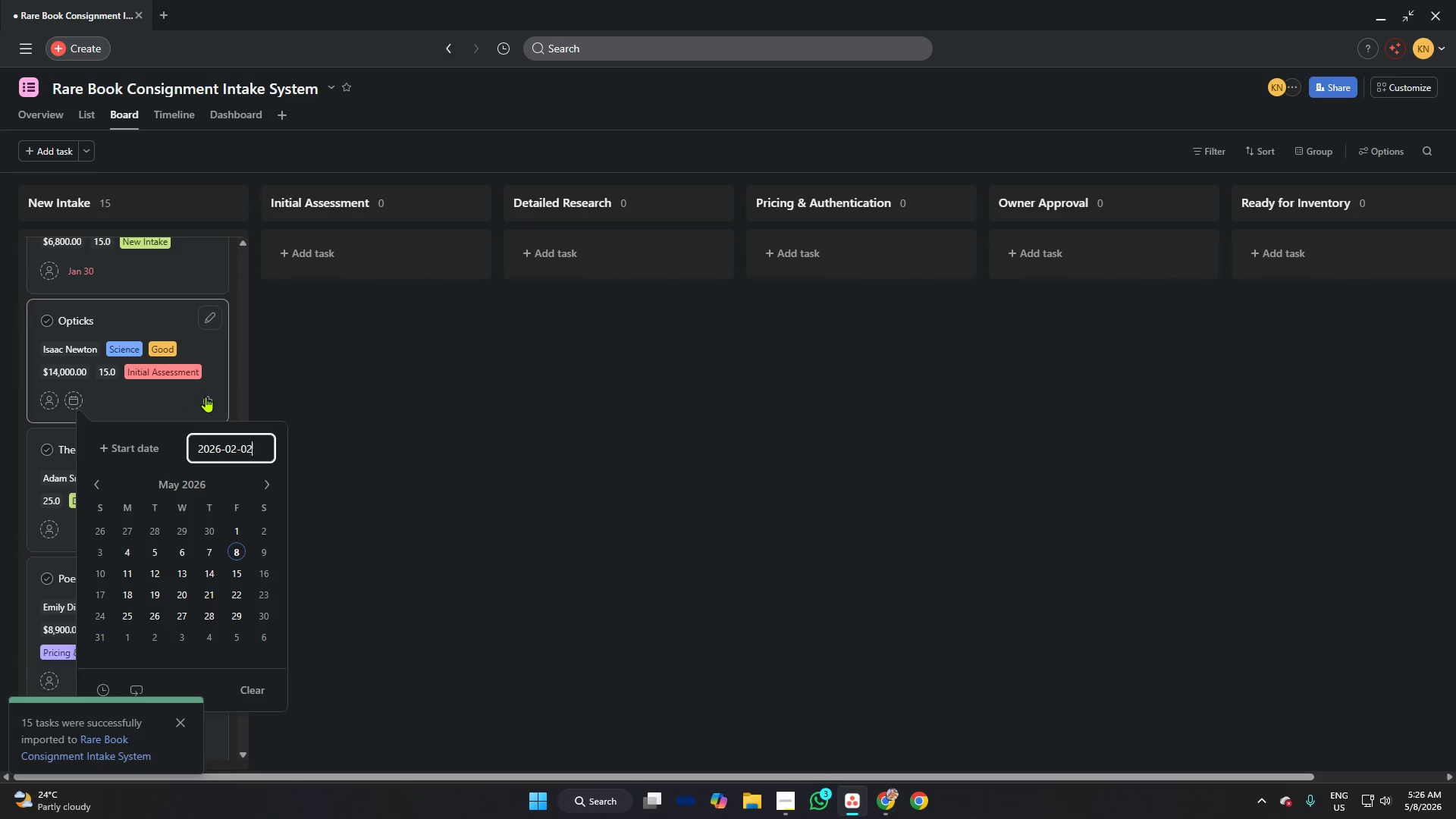 
key(Alt+AltLeft)
 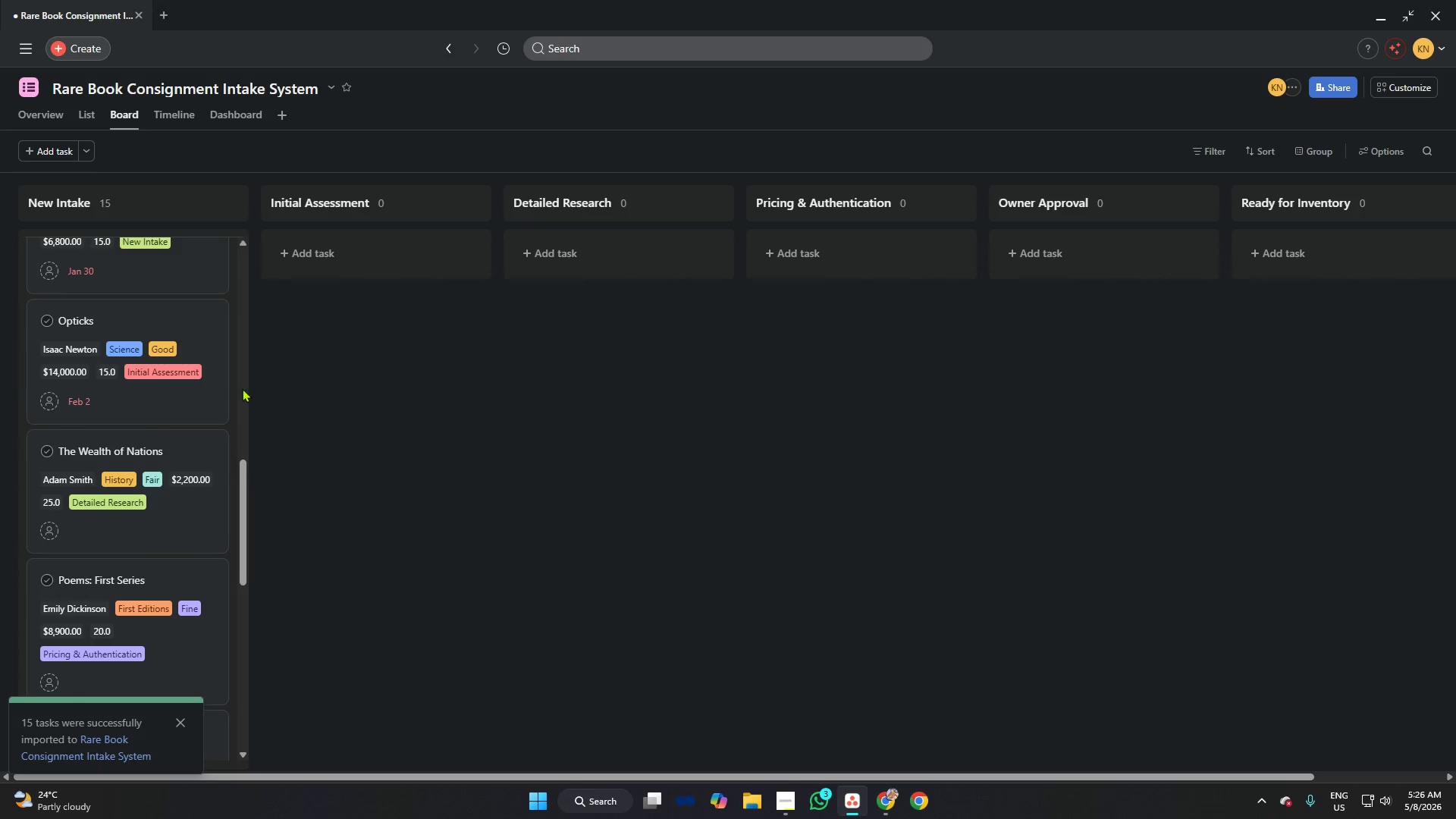 
key(Alt+AltLeft)
 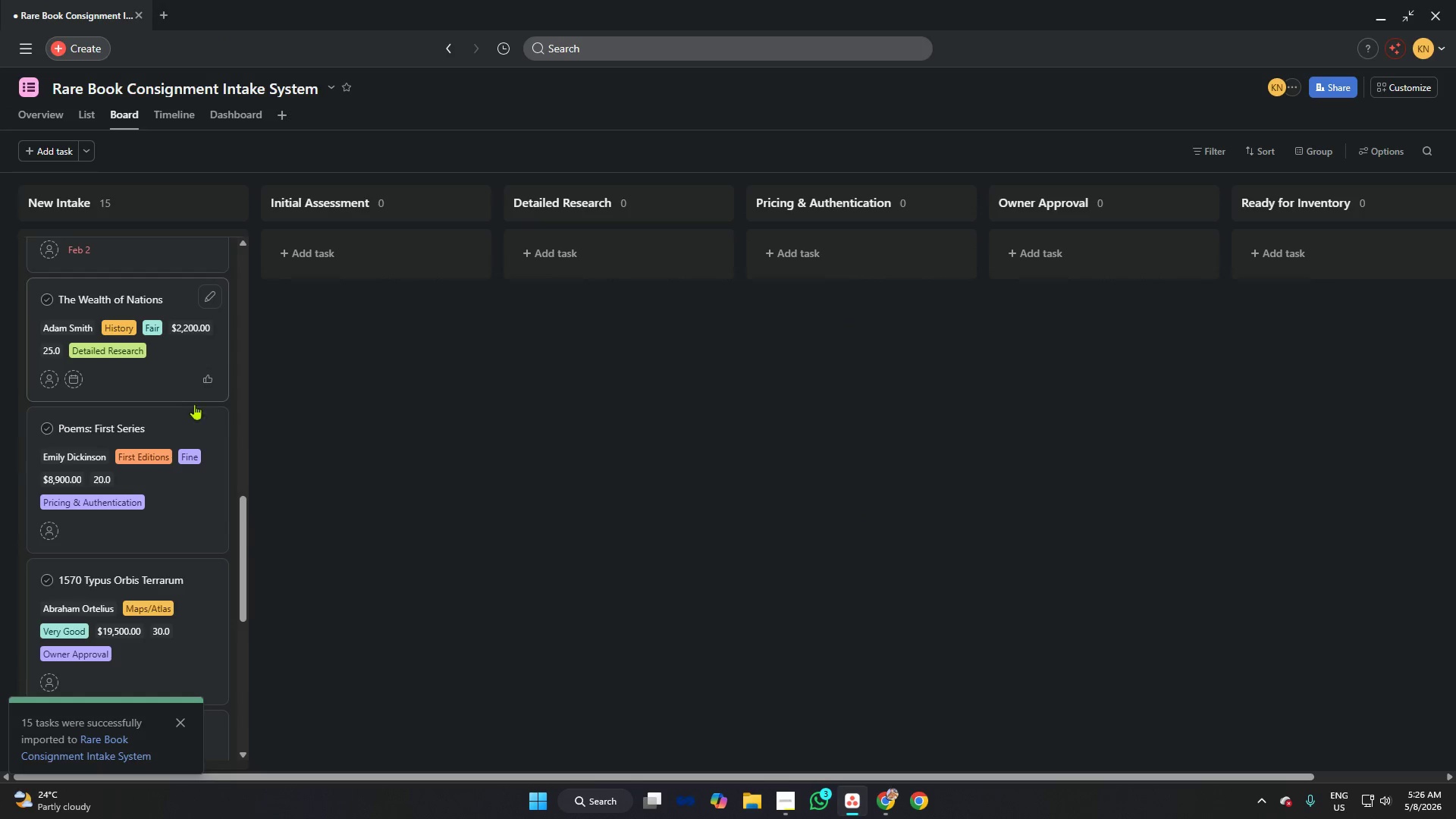 
scroll: coordinate [184, 394], scroll_direction: down, amount: 2.0
 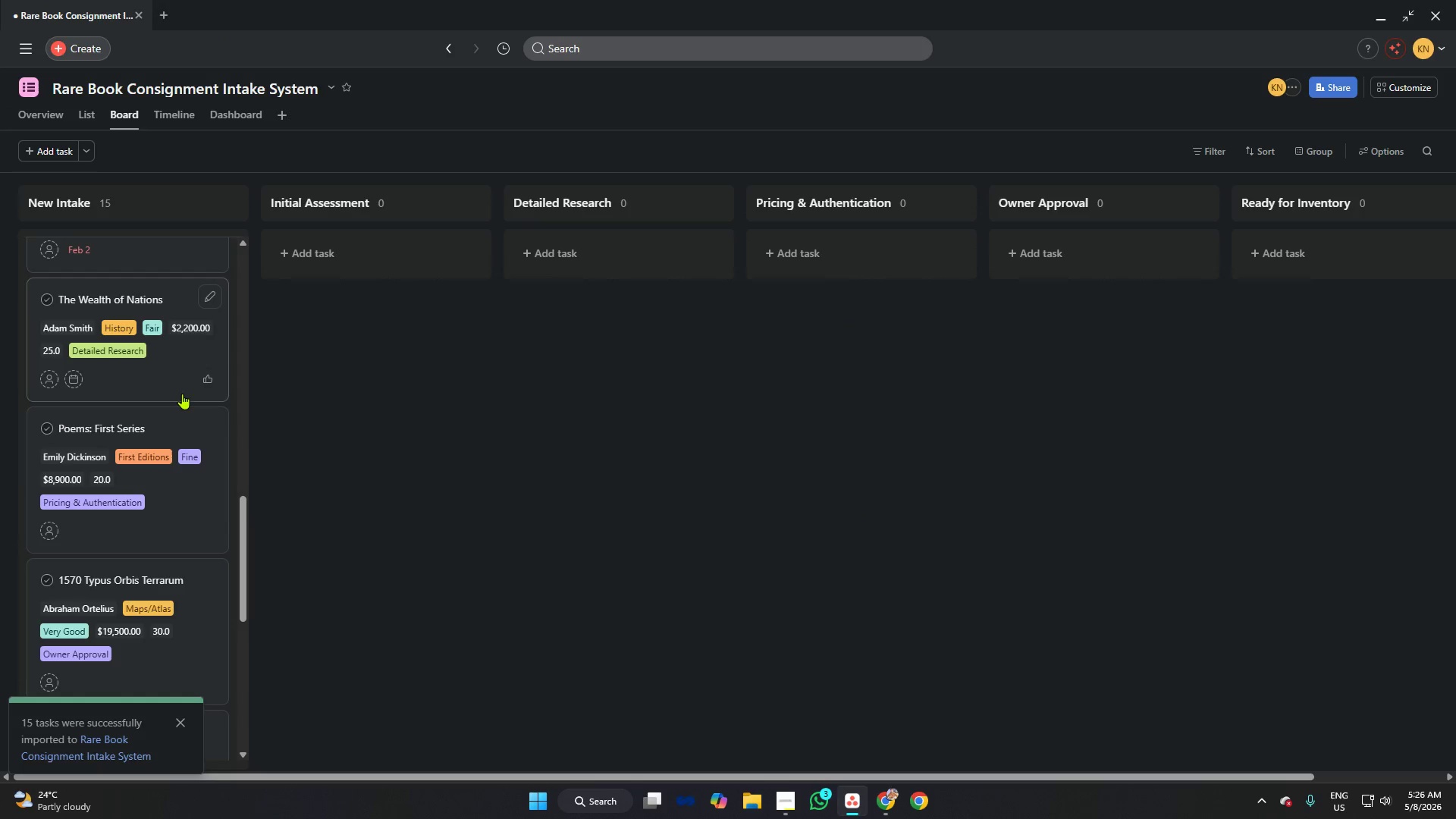 
key(Alt+Tab)
 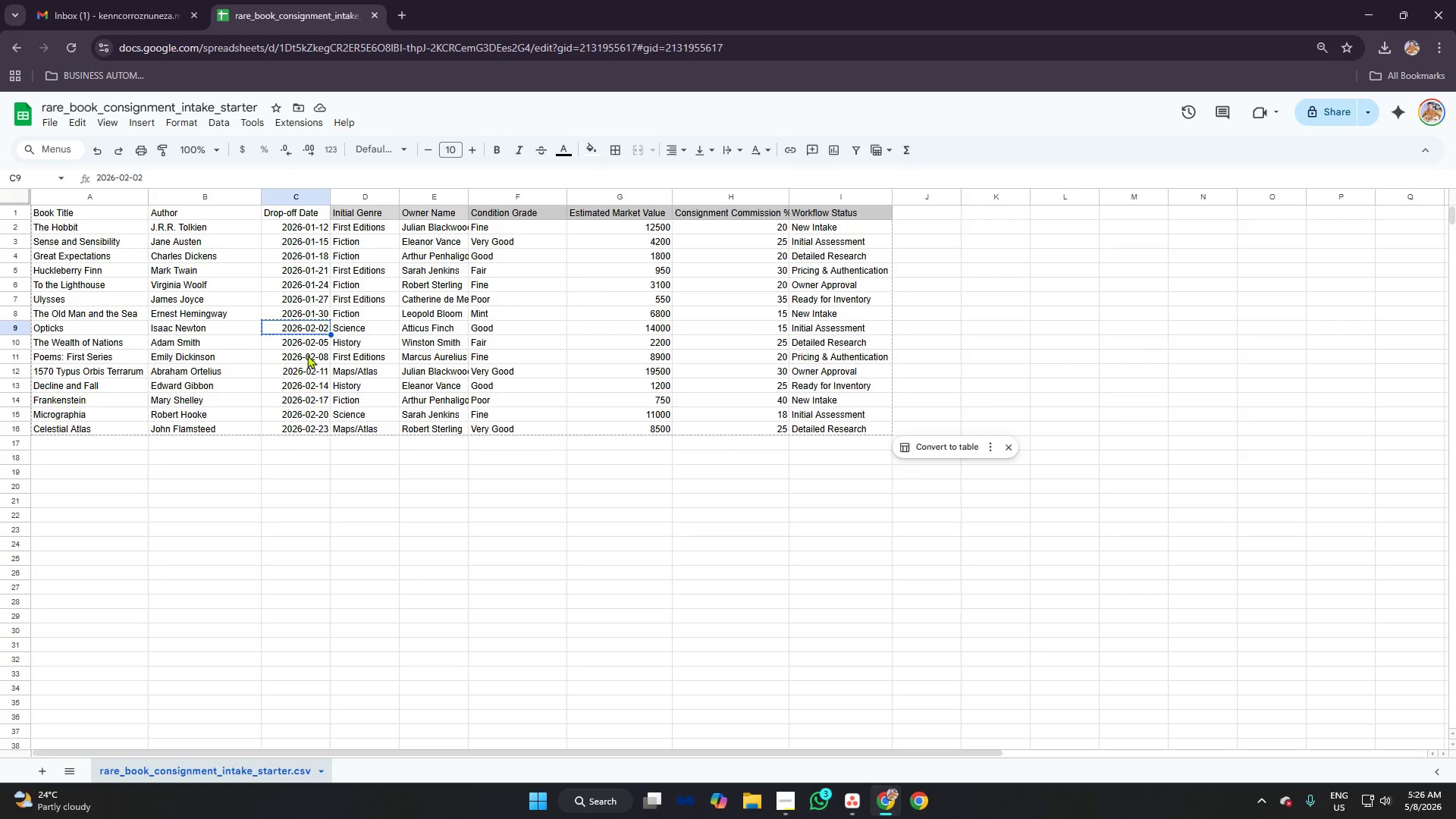 
left_click([312, 345])
 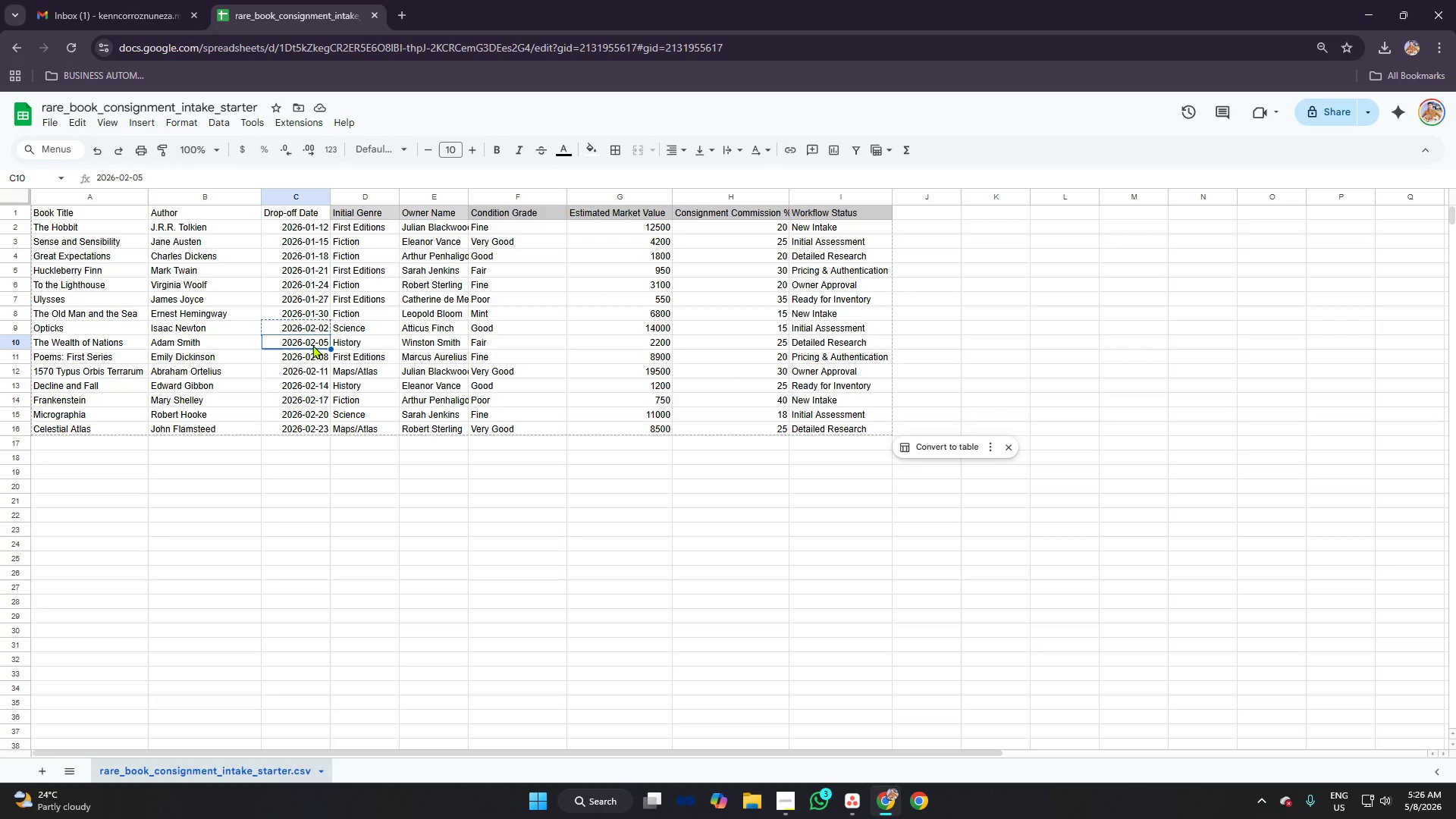 
key(Control+C)
 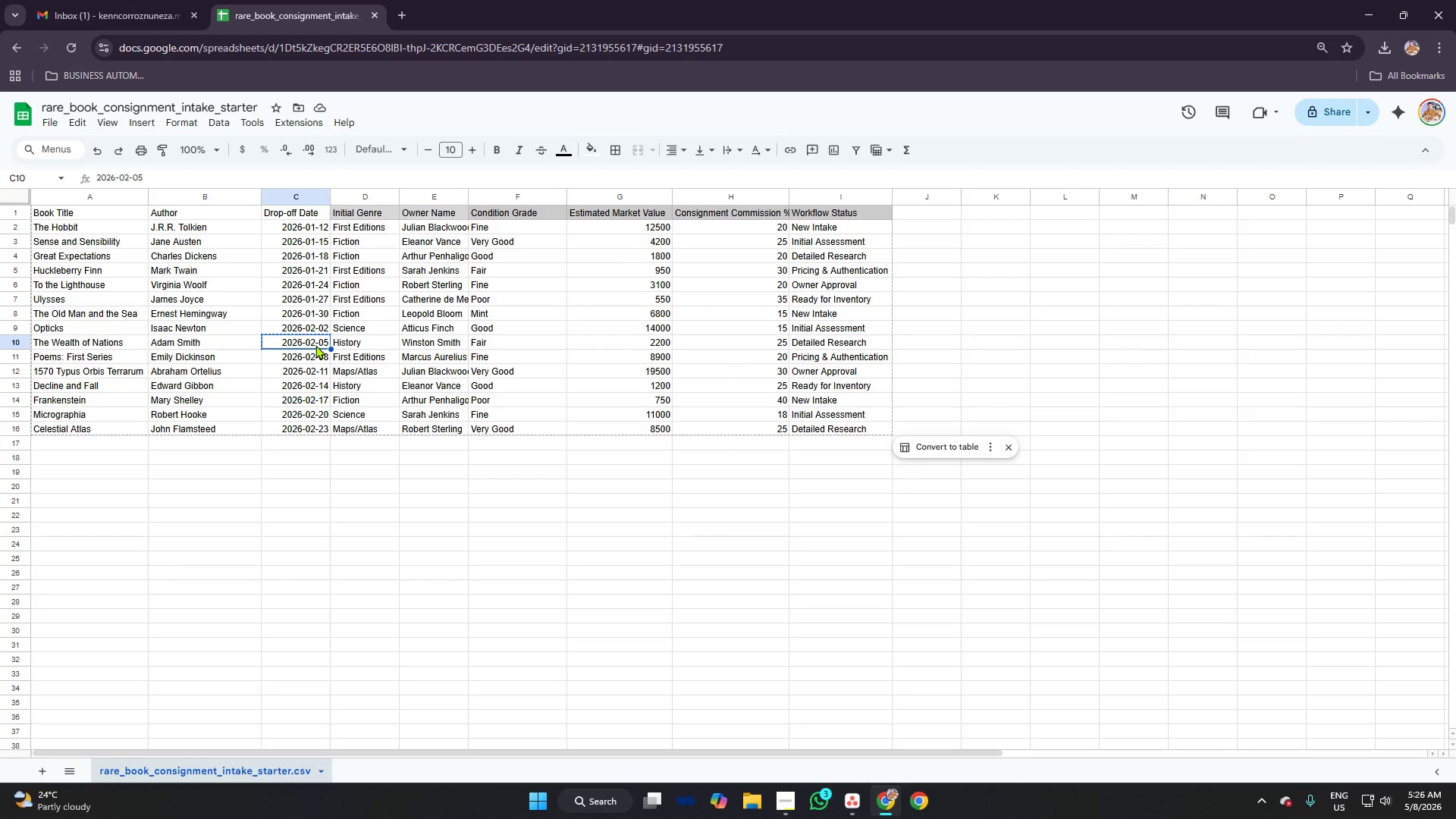 
key(Alt+AltLeft)
 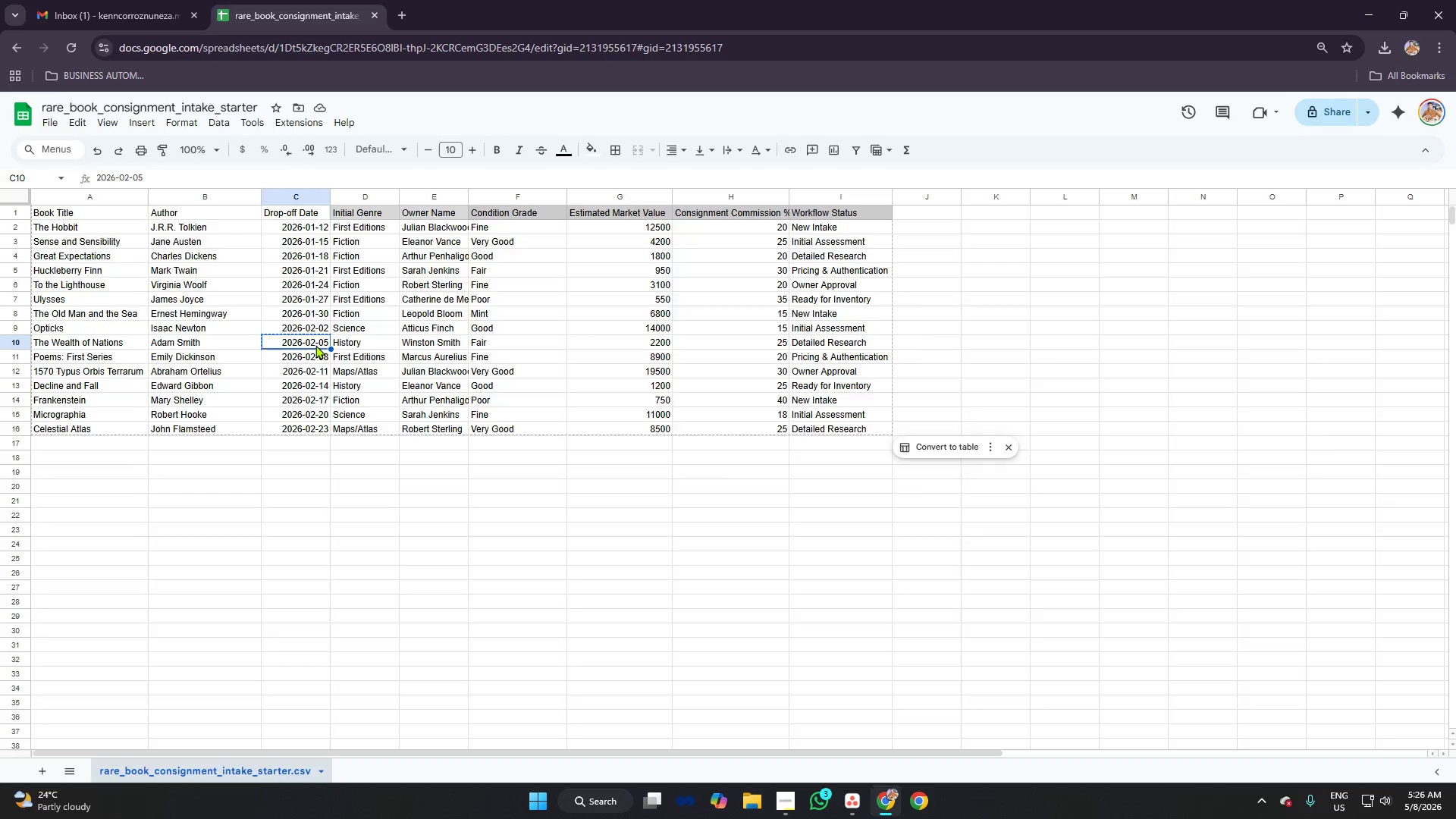 
key(Alt+Tab)
 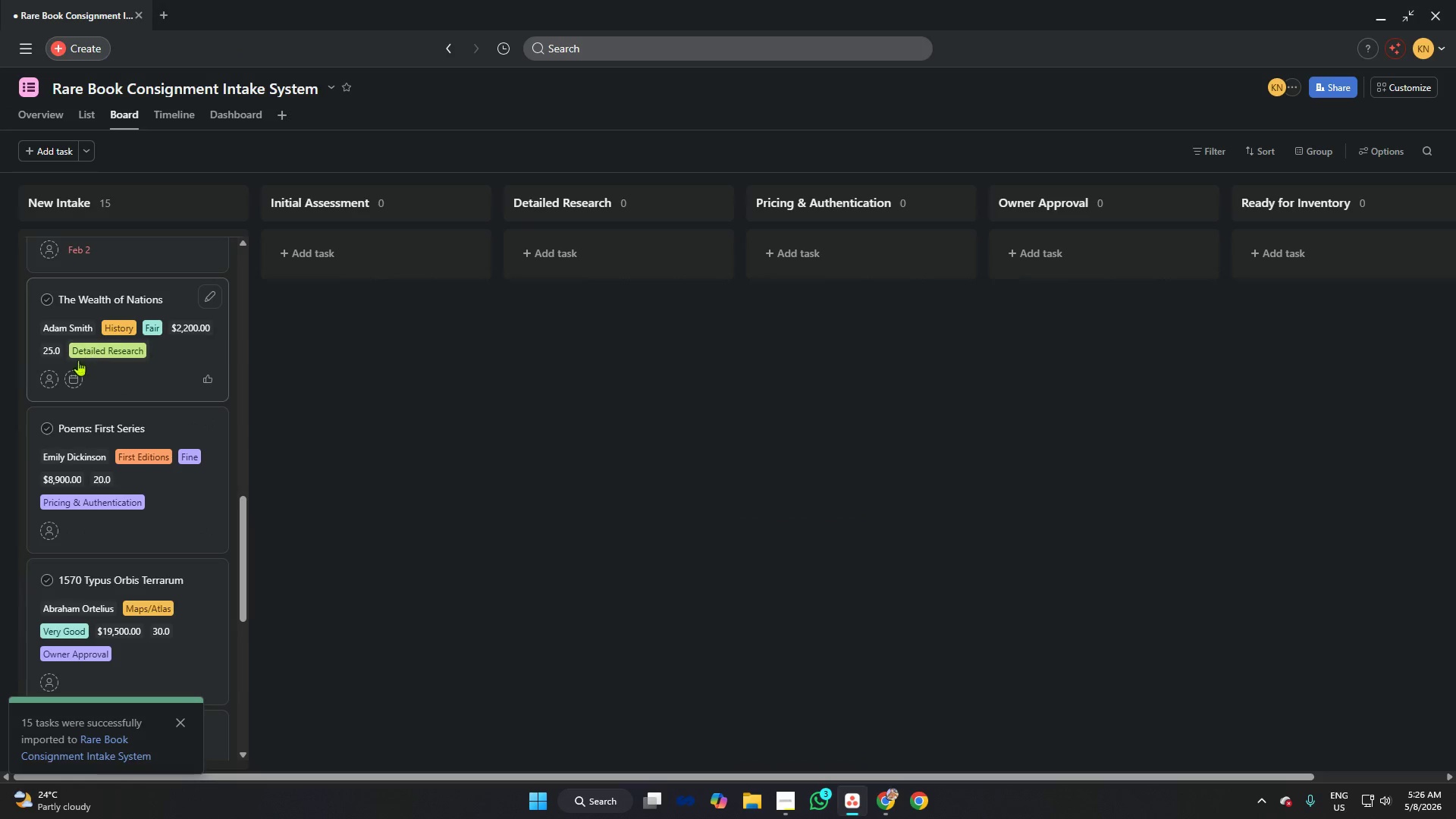 
left_click([73, 378])
 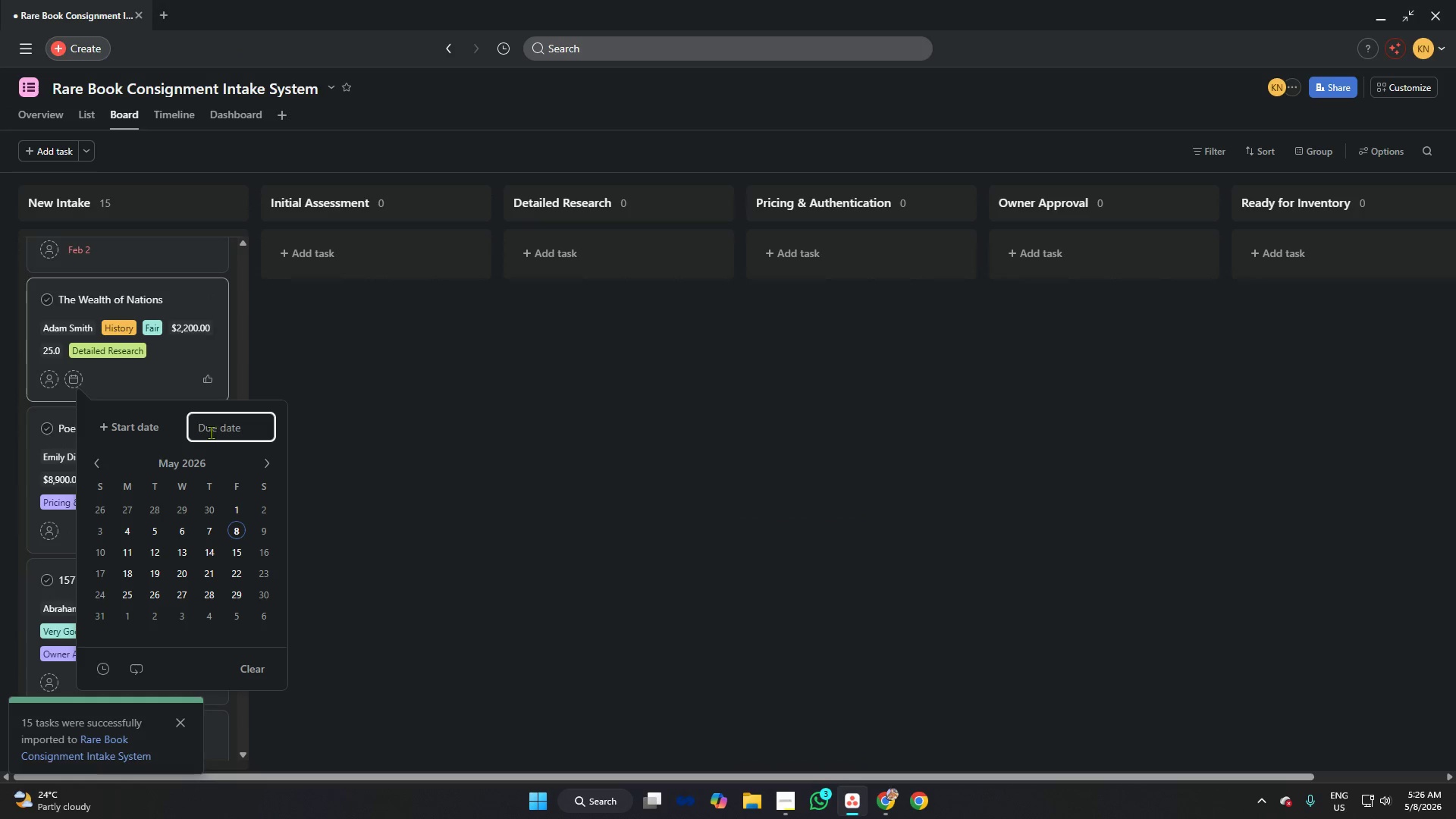 
key(Control+V)
 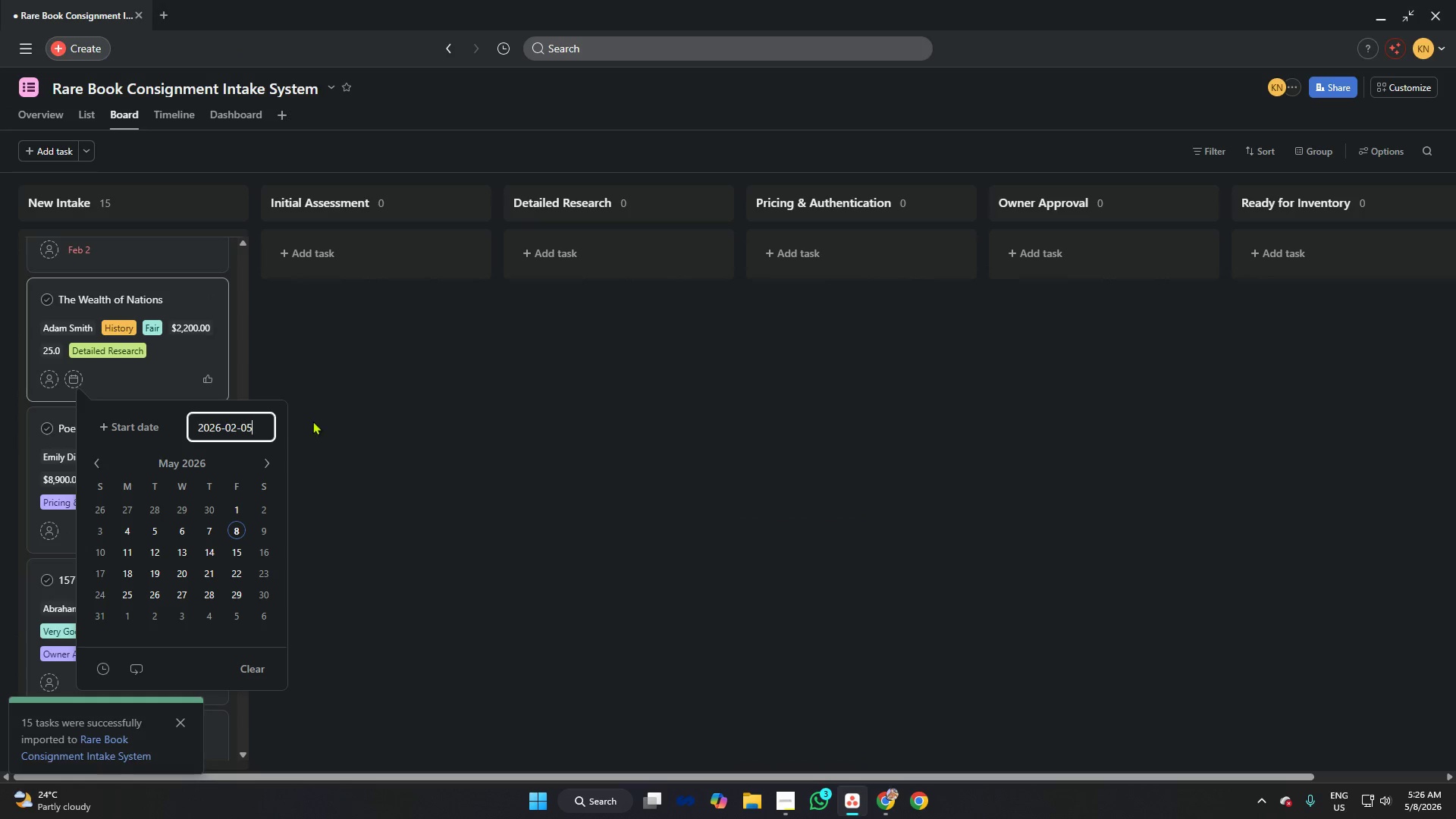 
left_click([350, 419])
 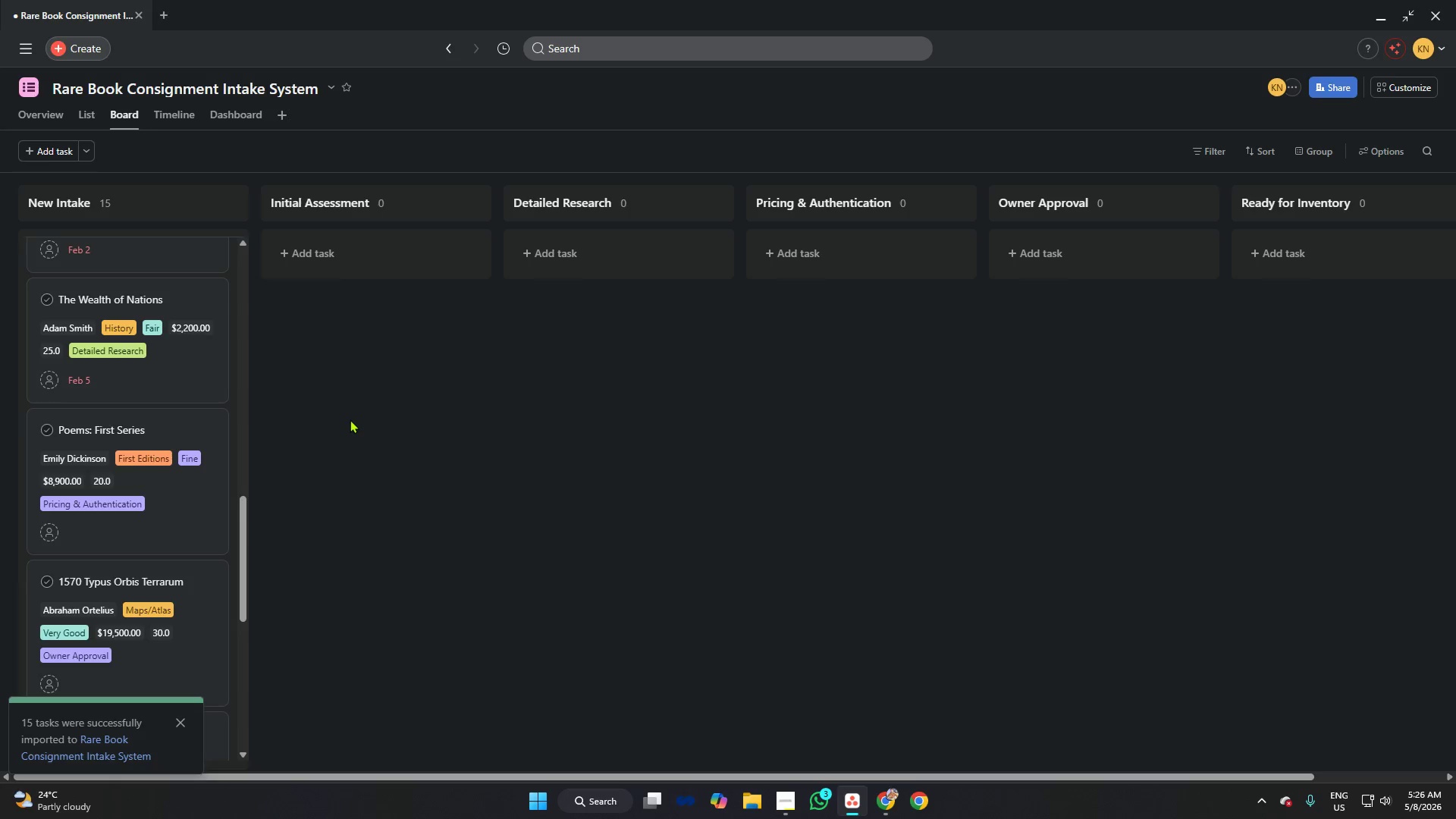 
key(Alt+AltLeft)
 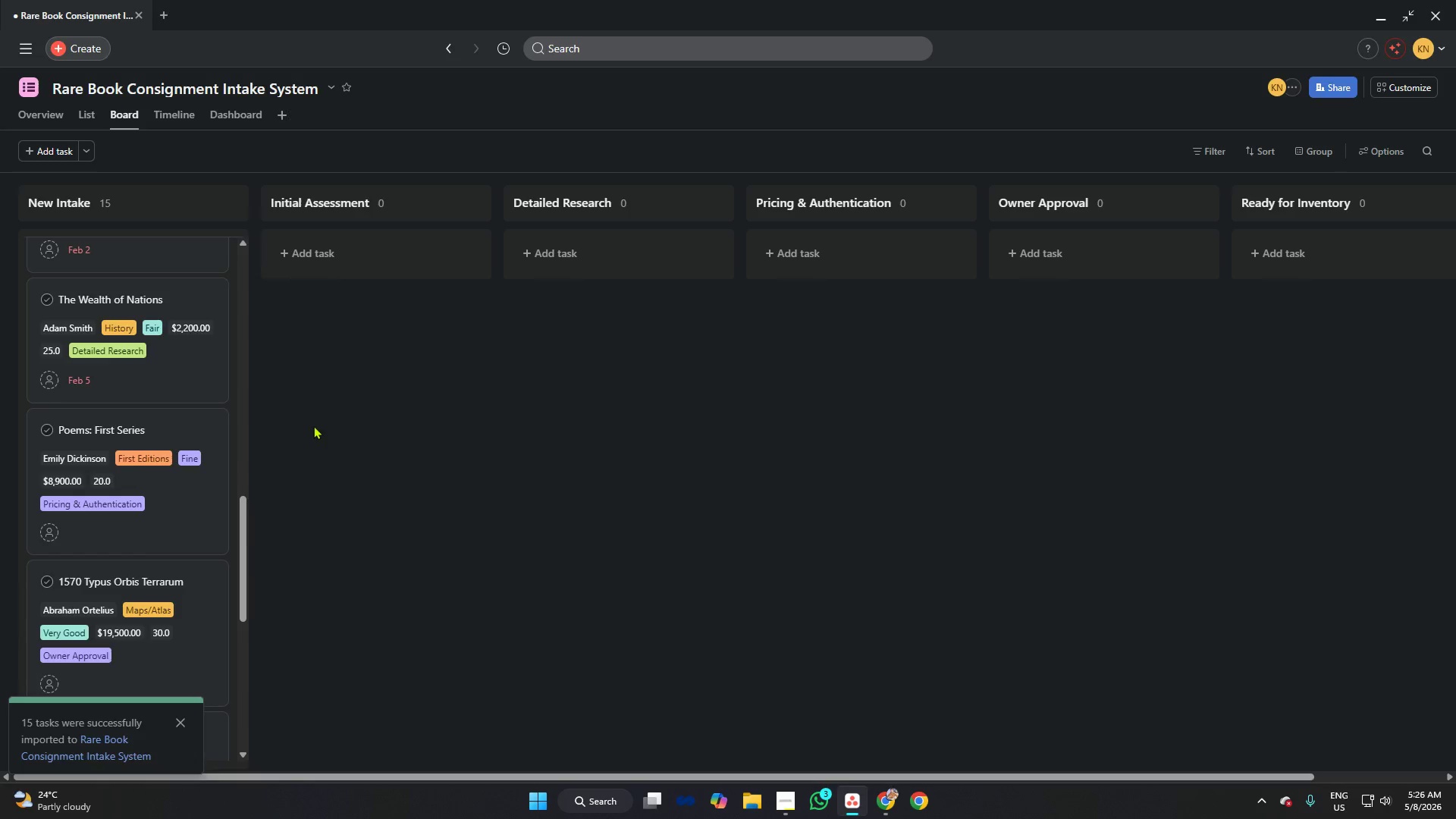 
key(Alt+Tab)
 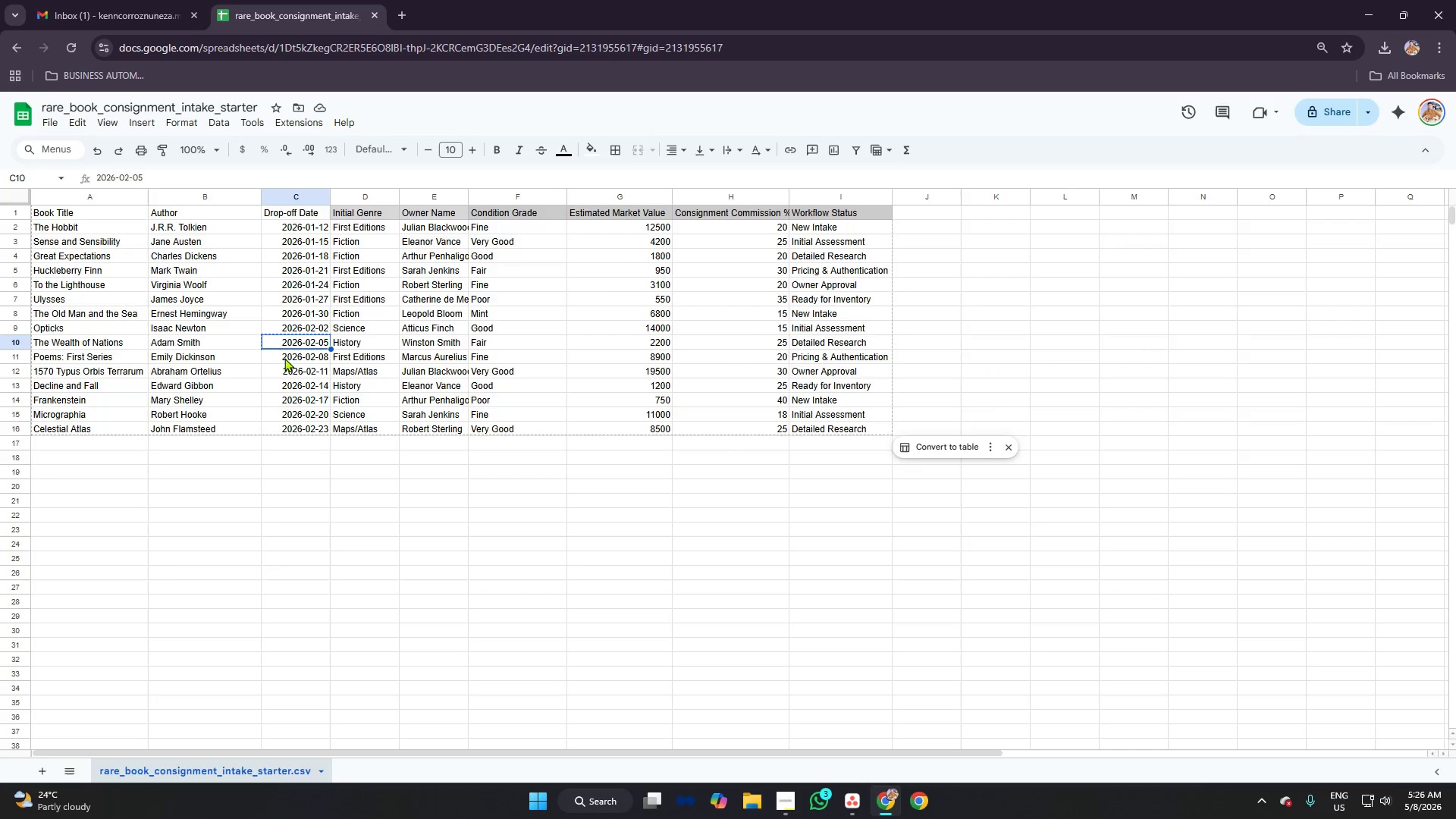 
left_click([285, 356])
 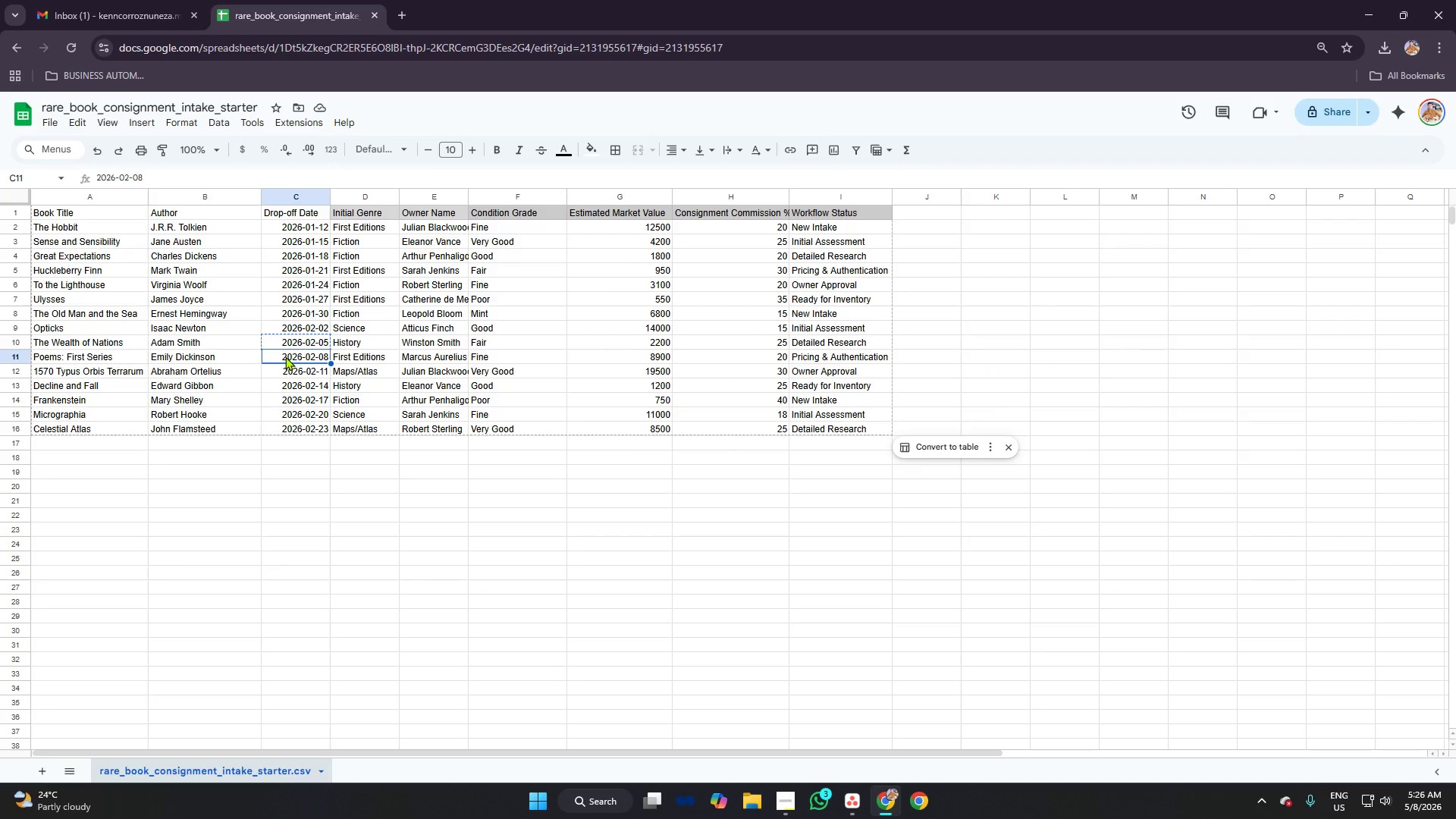 
key(Control+C)
 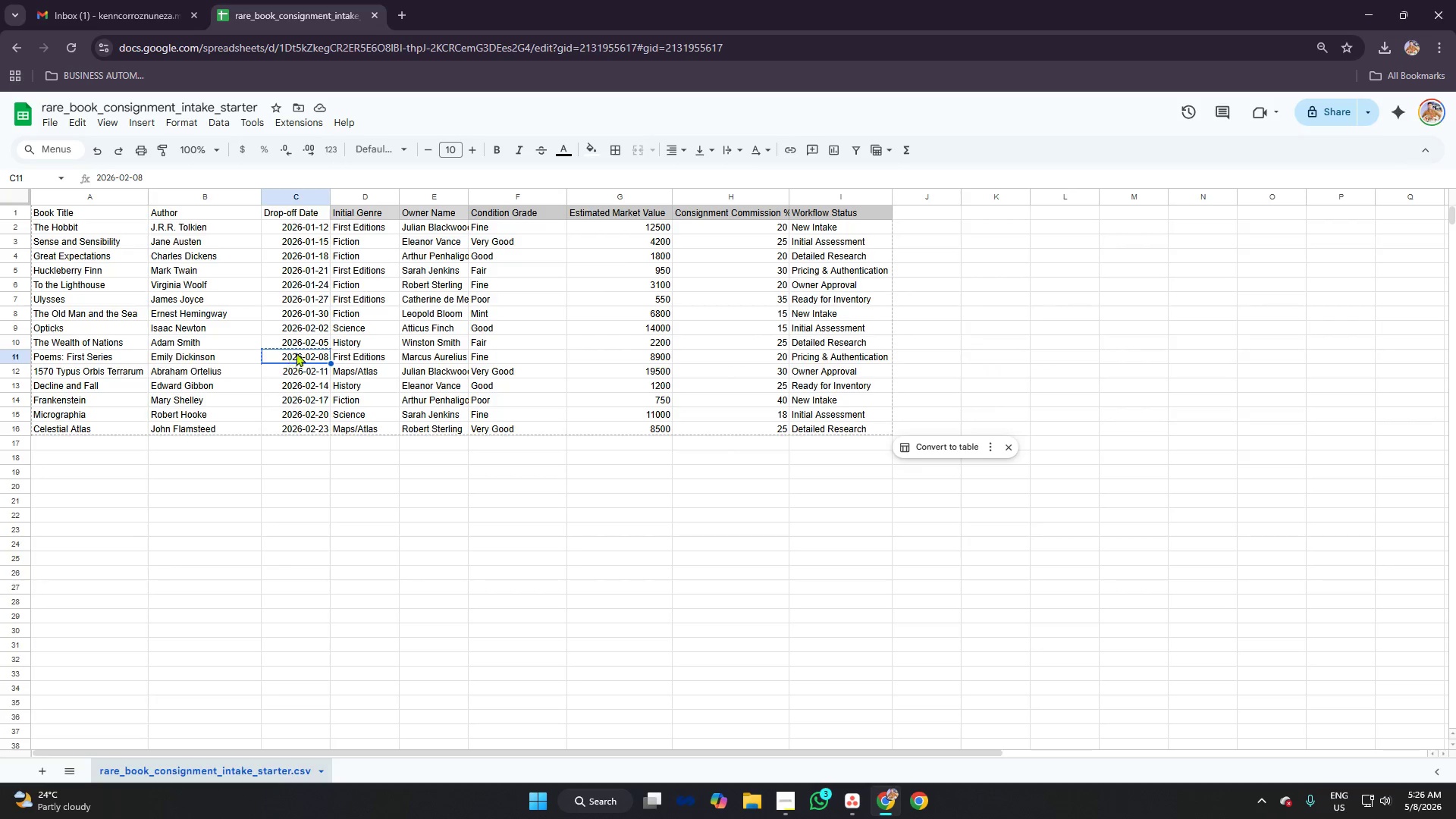 
key(Alt+AltLeft)
 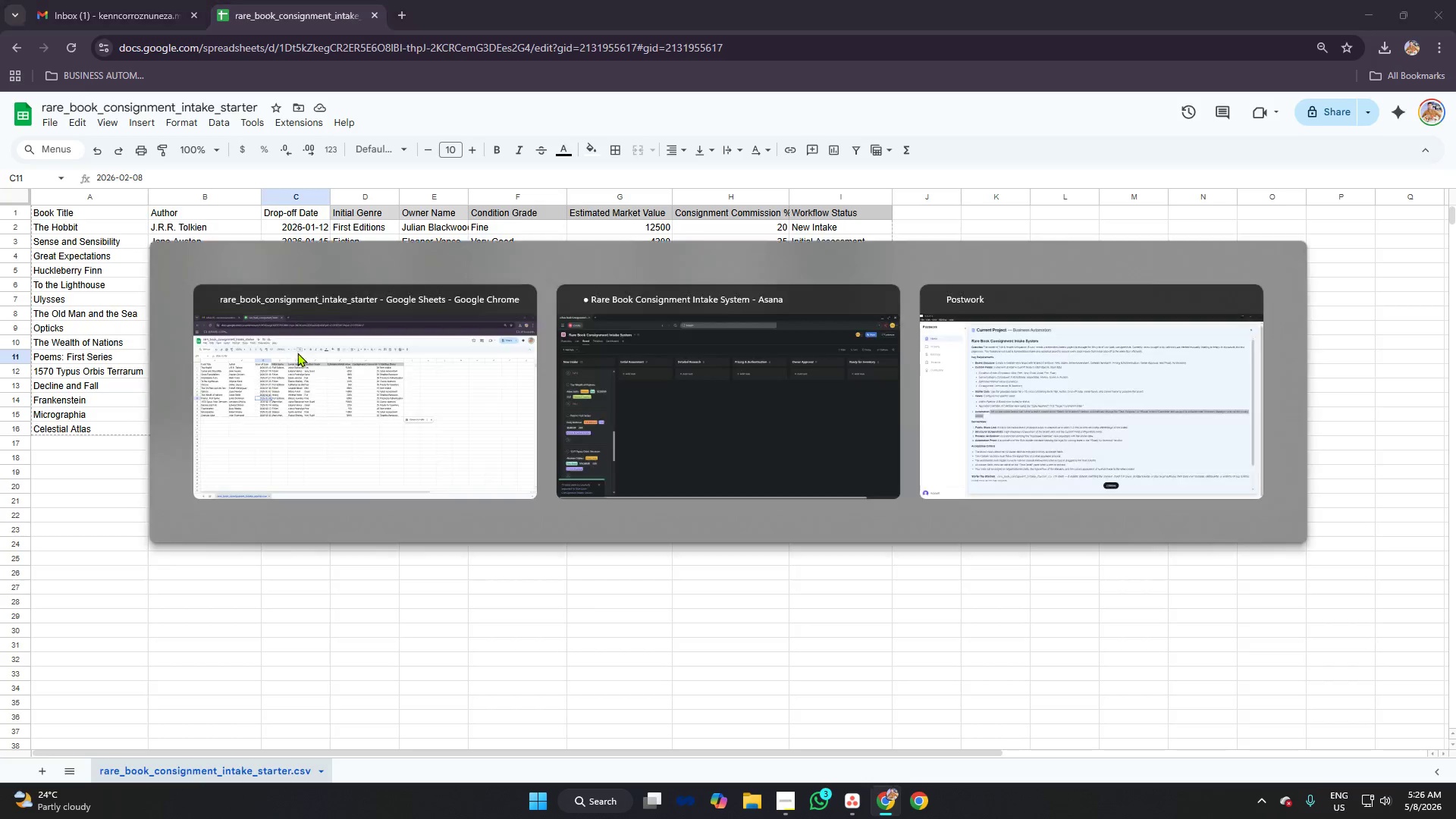 
key(Alt+Tab)
 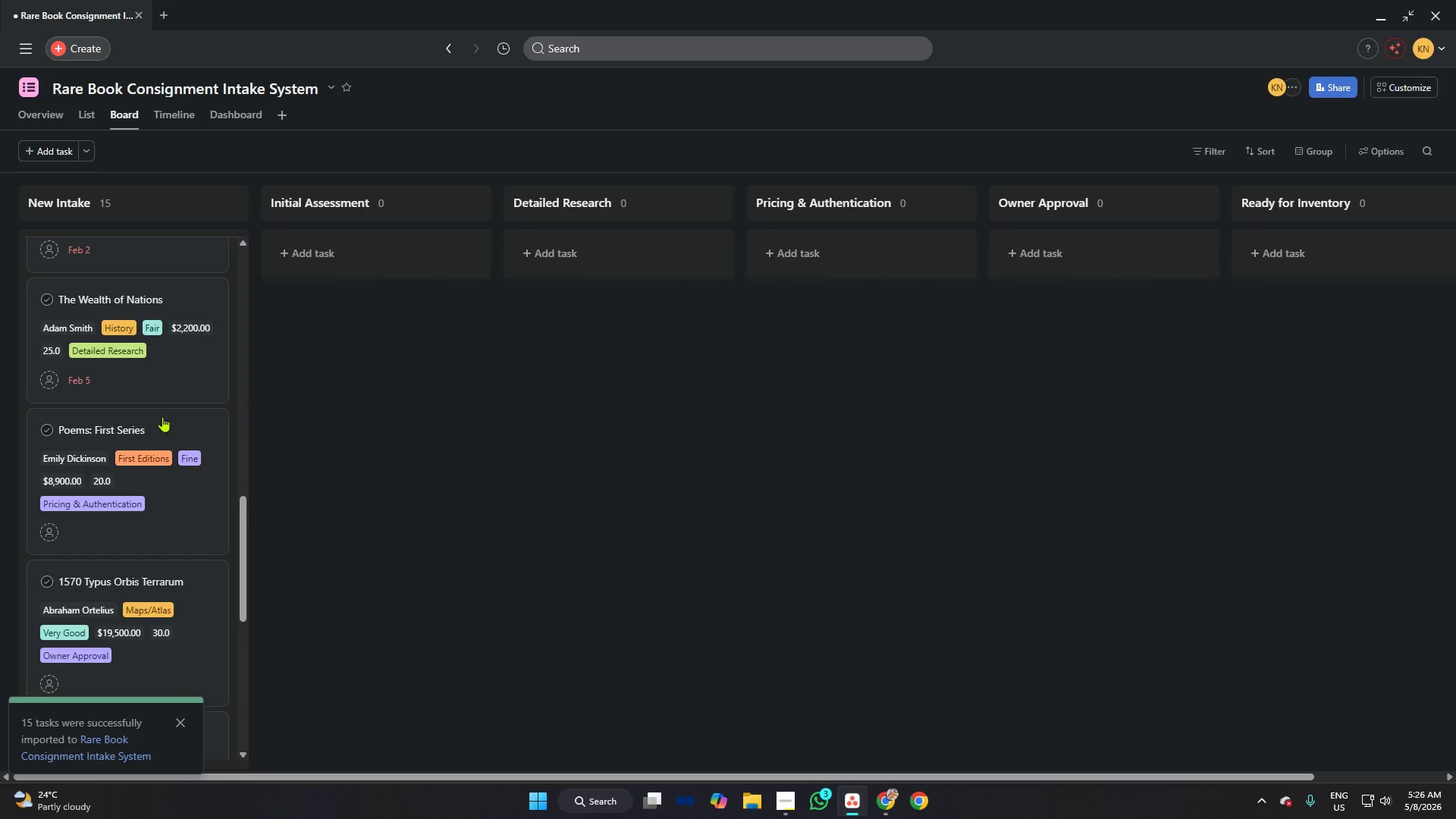 
scroll: coordinate [145, 411], scroll_direction: down, amount: 1.0
 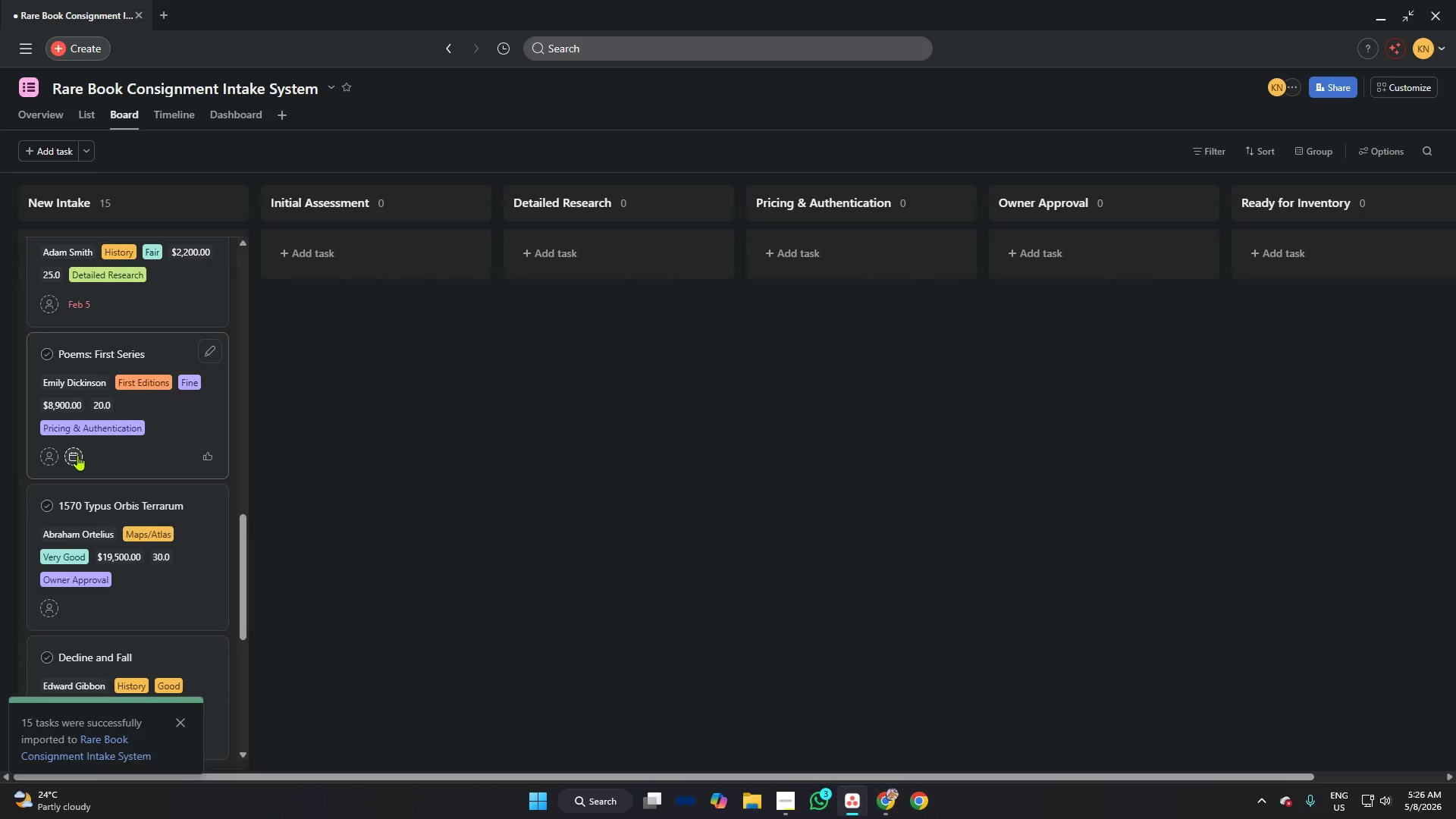 
left_click([77, 455])
 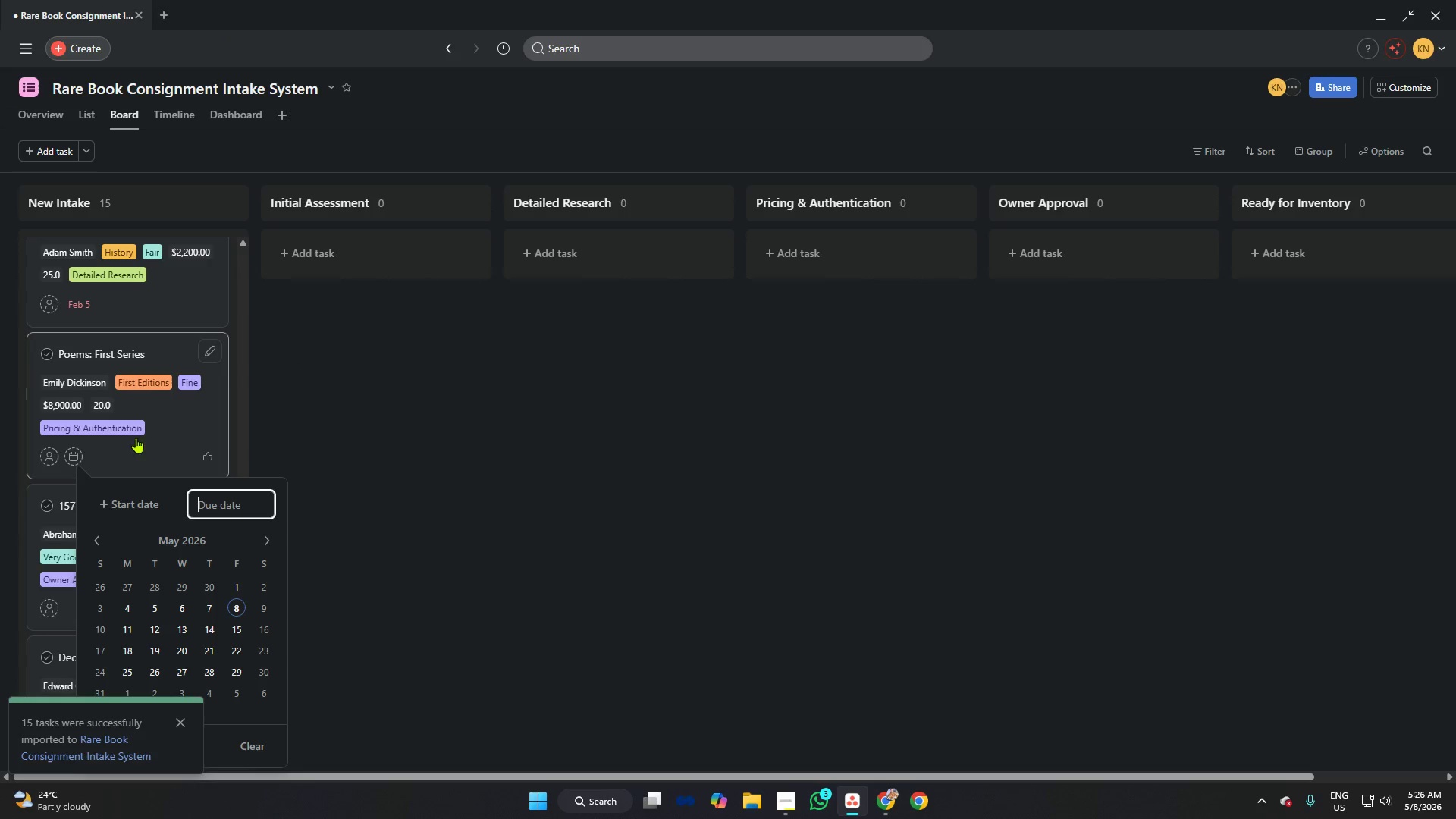 
key(Control+V)
 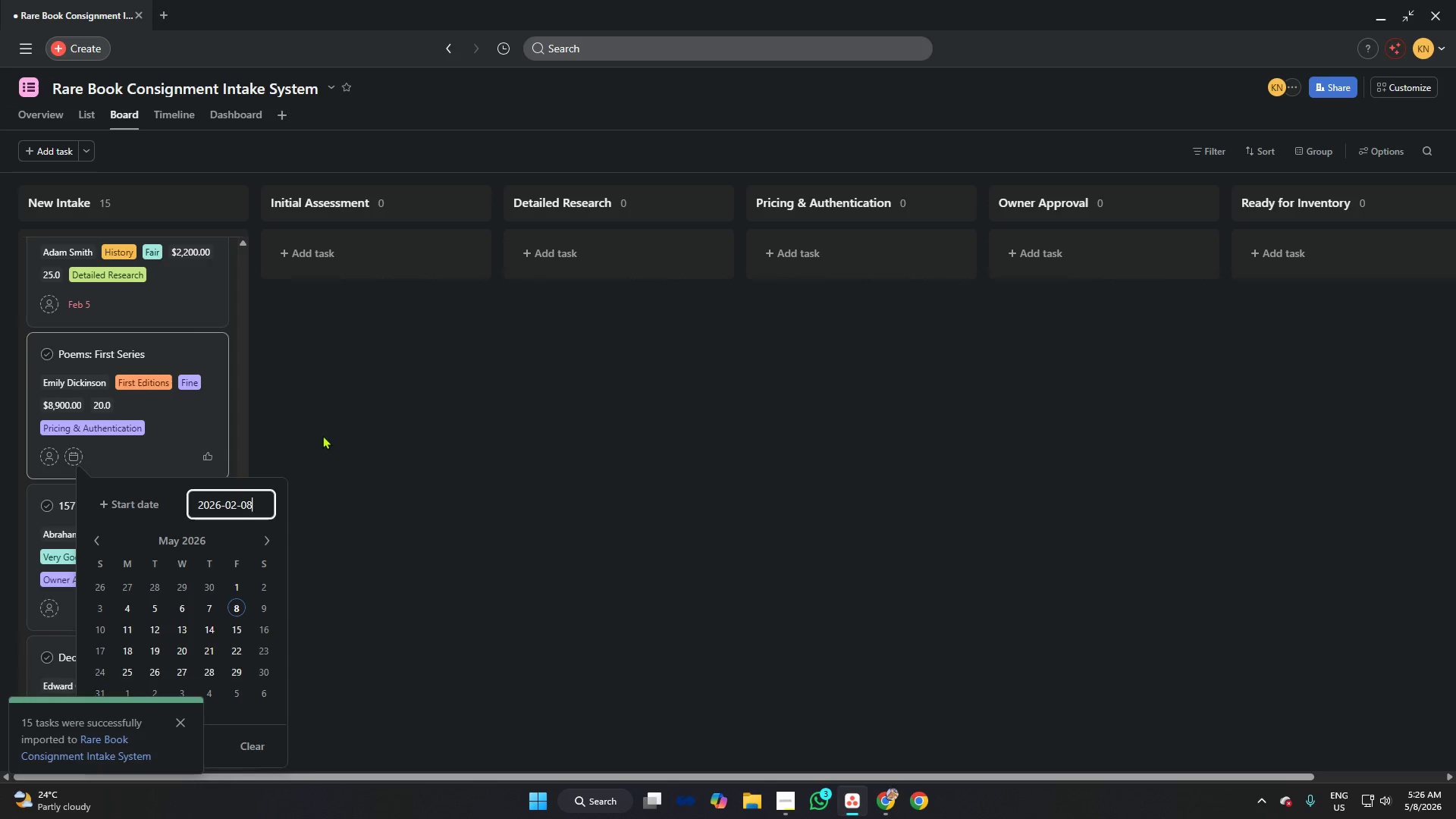 
left_click([325, 435])
 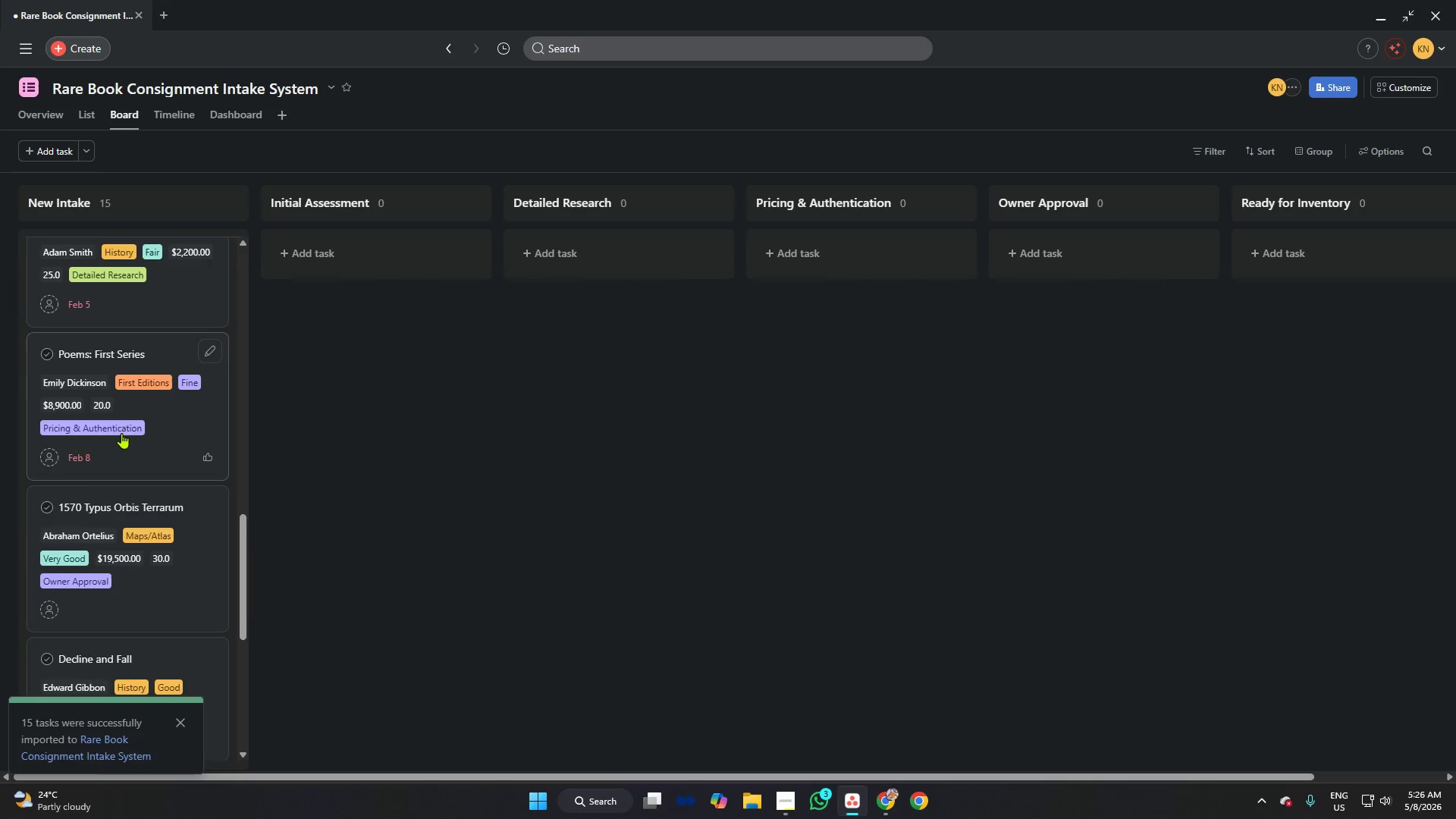 
scroll: coordinate [110, 429], scroll_direction: down, amount: 3.0
 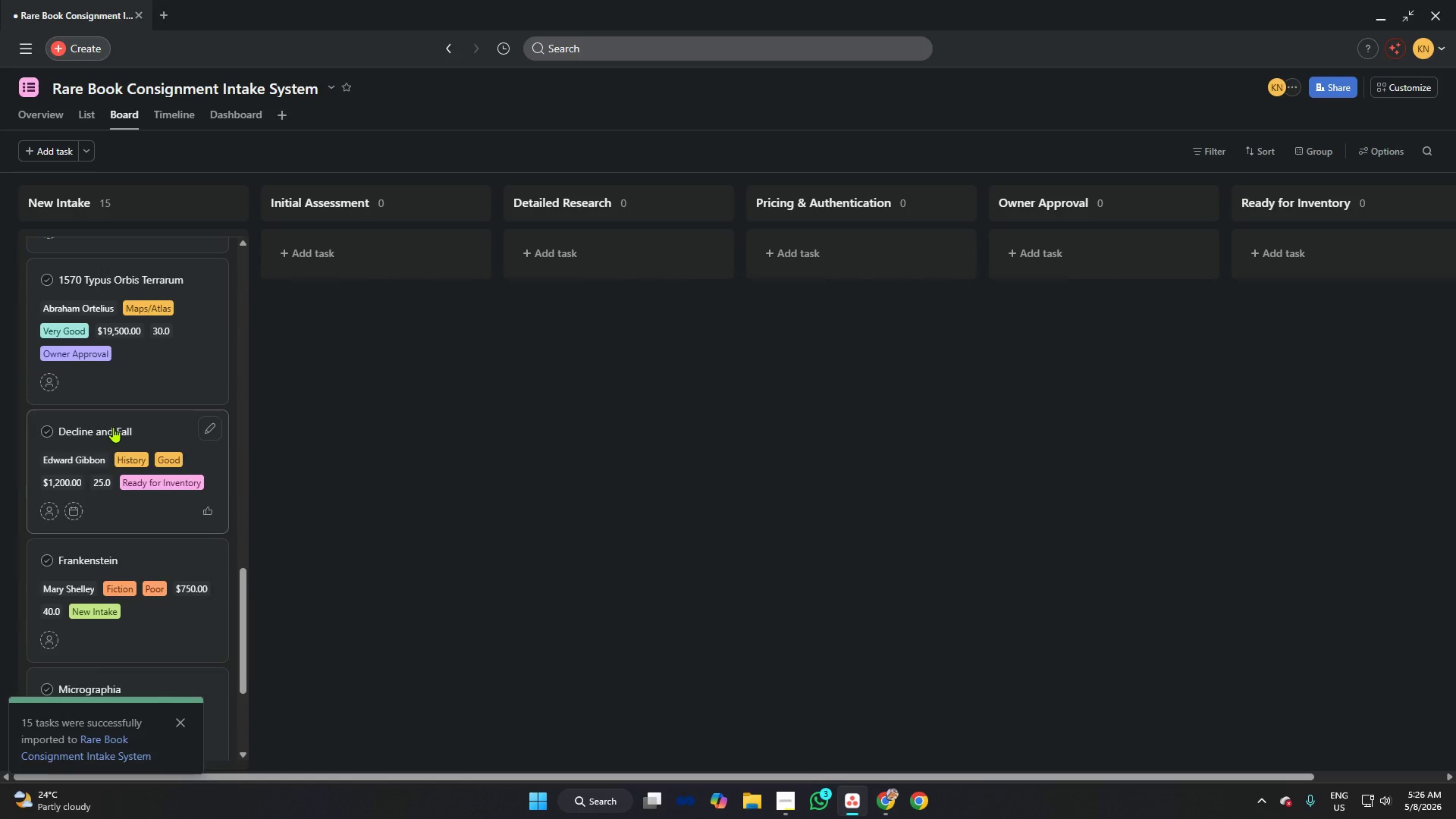 
key(Alt+AltLeft)
 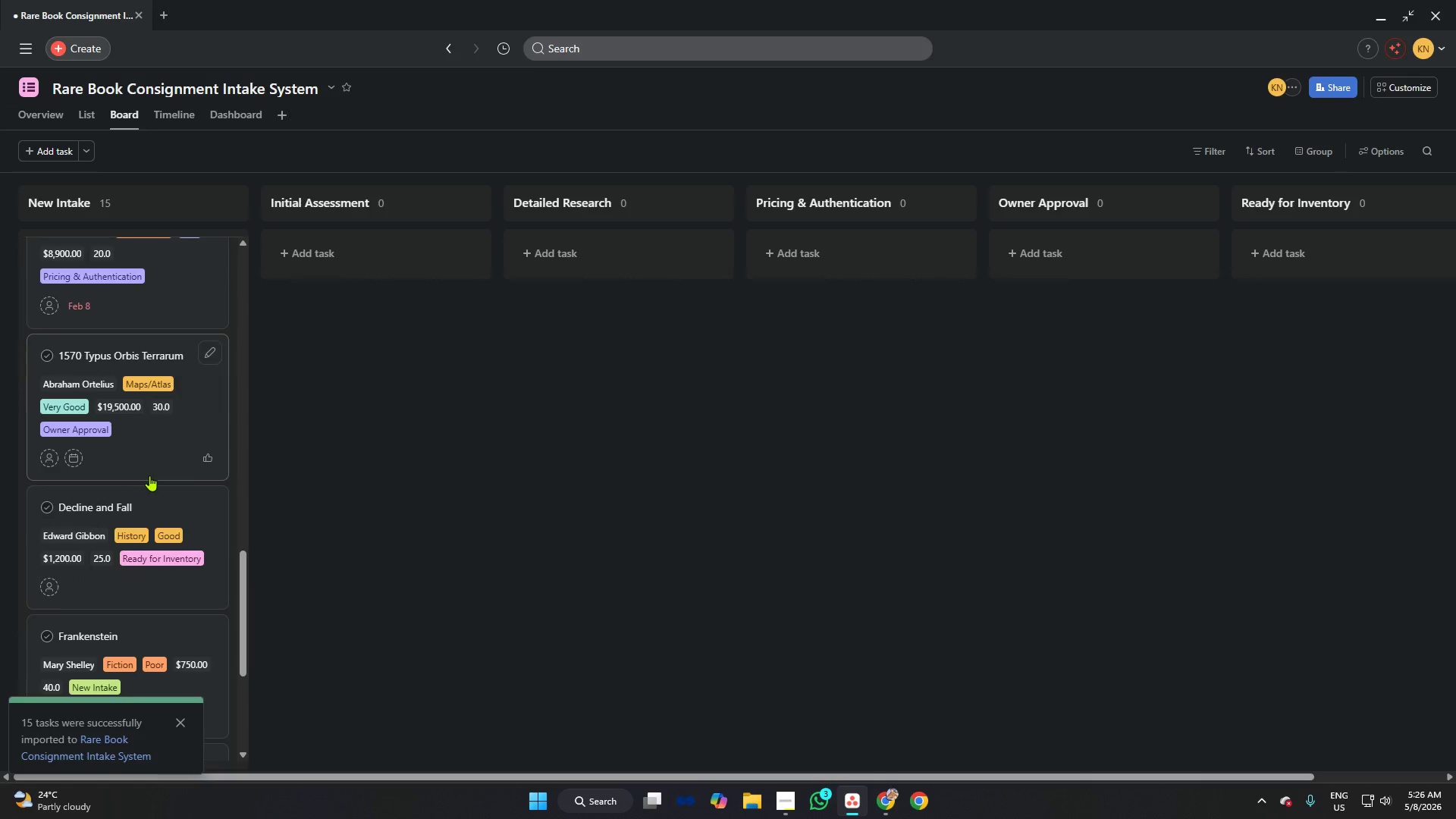 
scroll: coordinate [113, 427], scroll_direction: up, amount: 1.0
 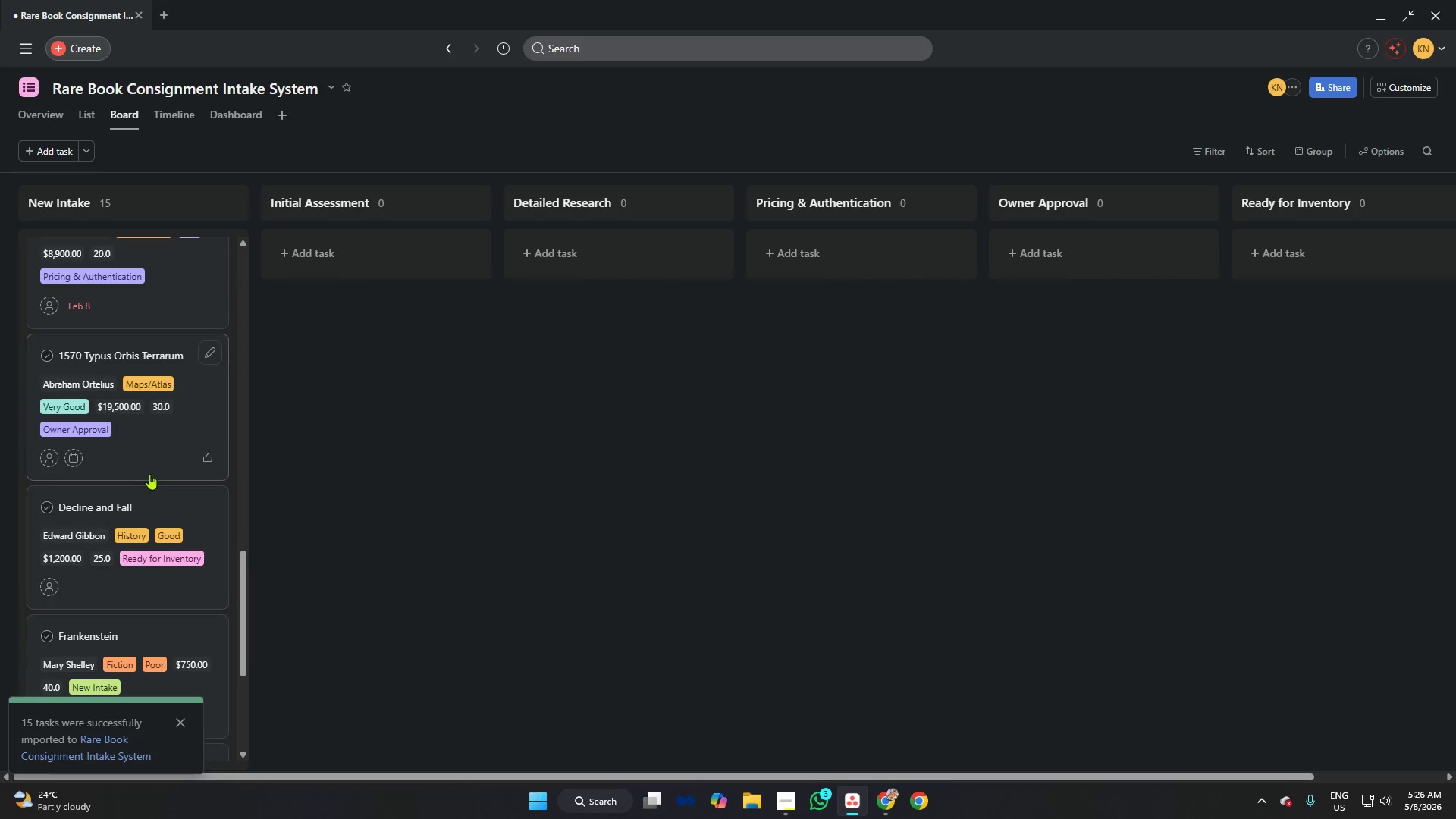 
key(Alt+Tab)
 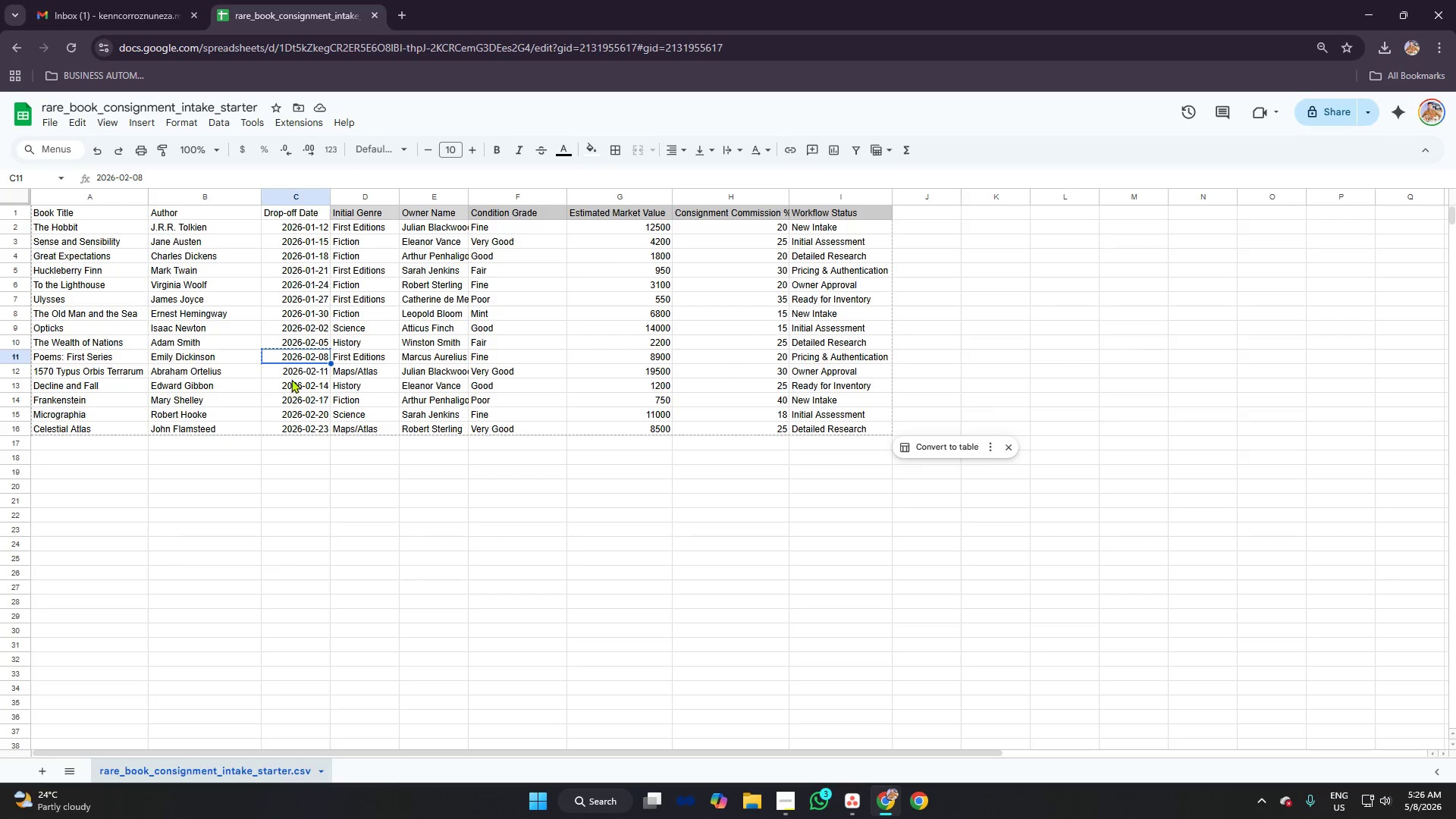 
left_click([293, 375])
 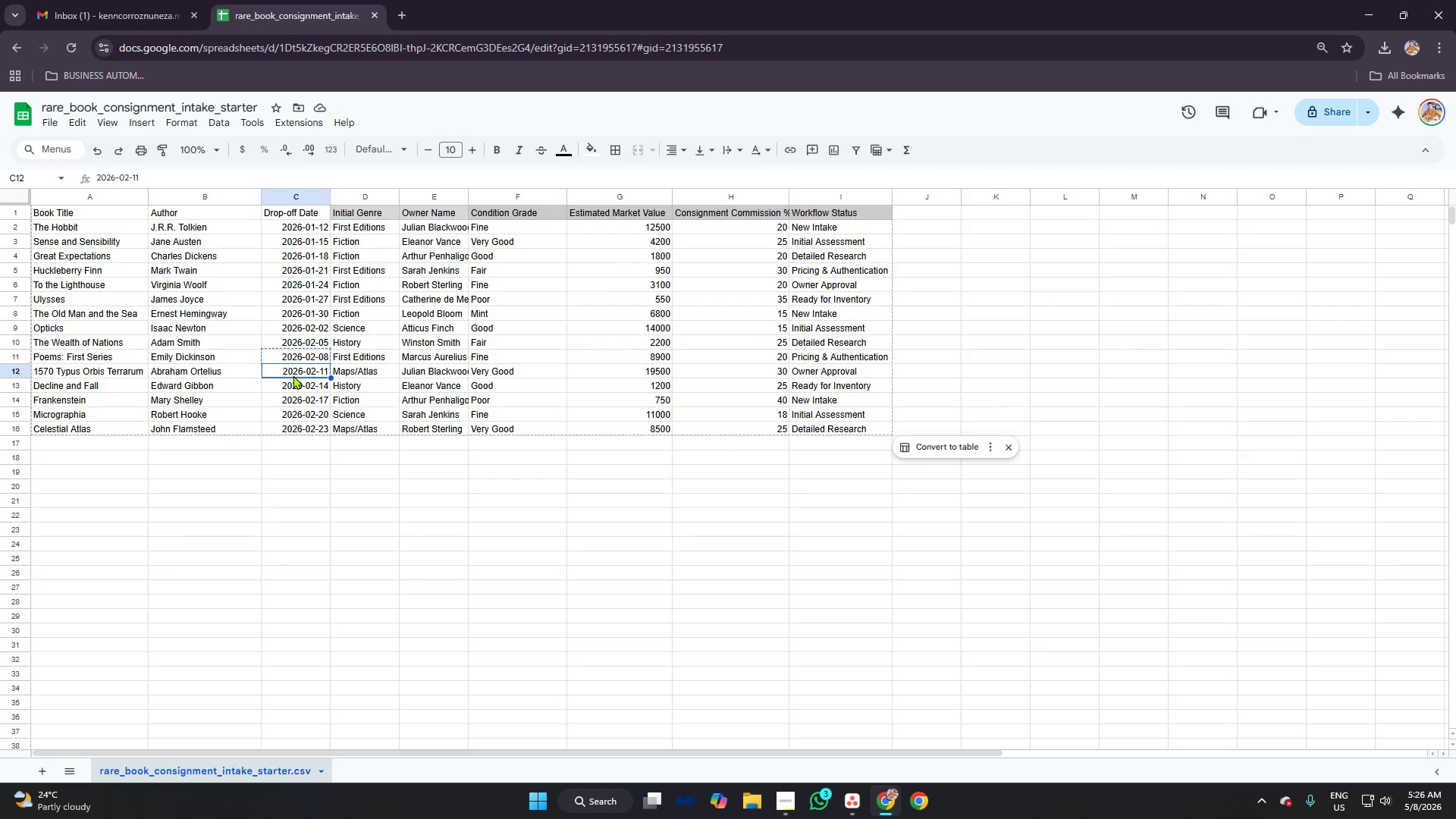 
key(Control+C)
 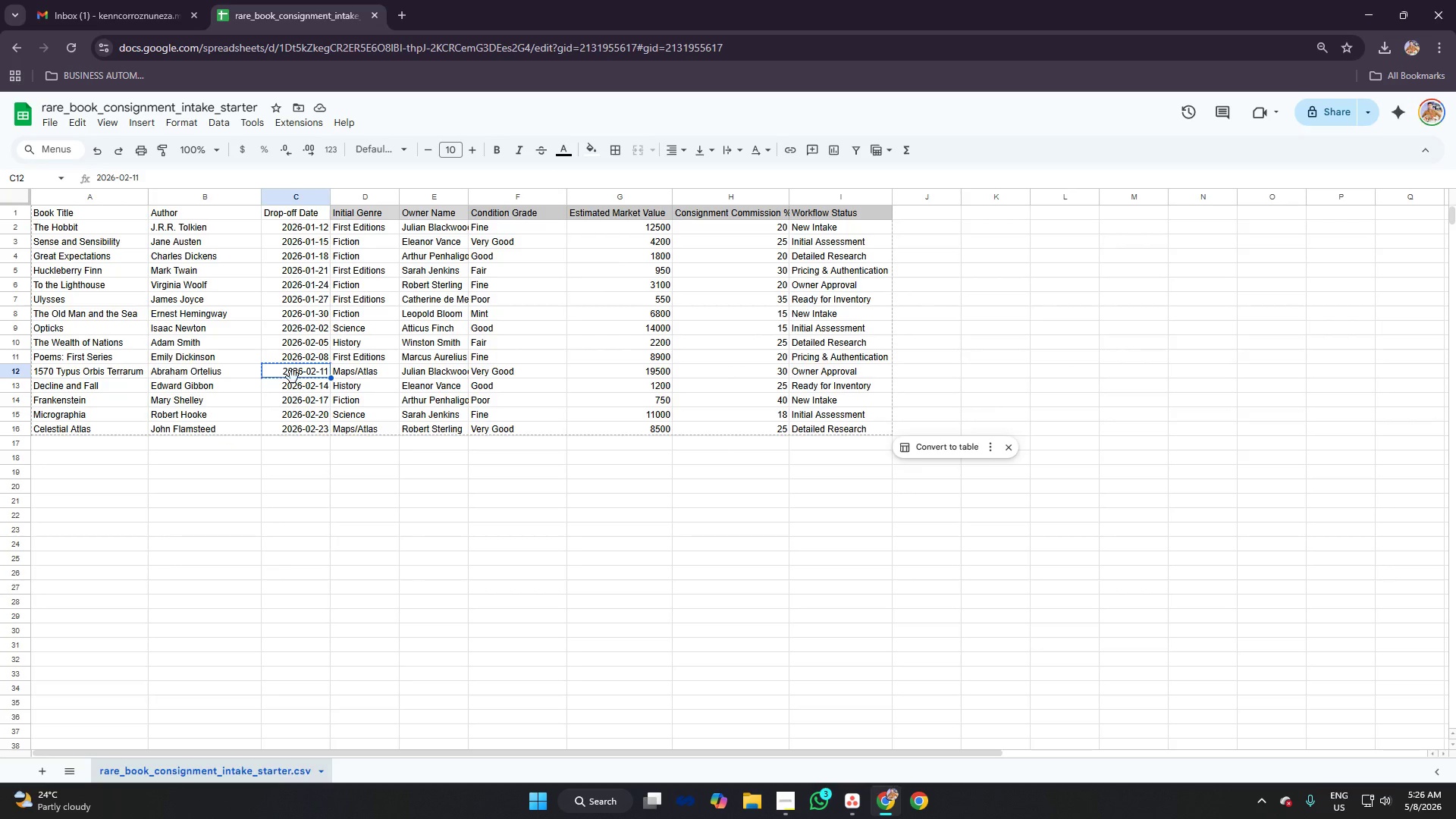 
key(Alt+AltLeft)
 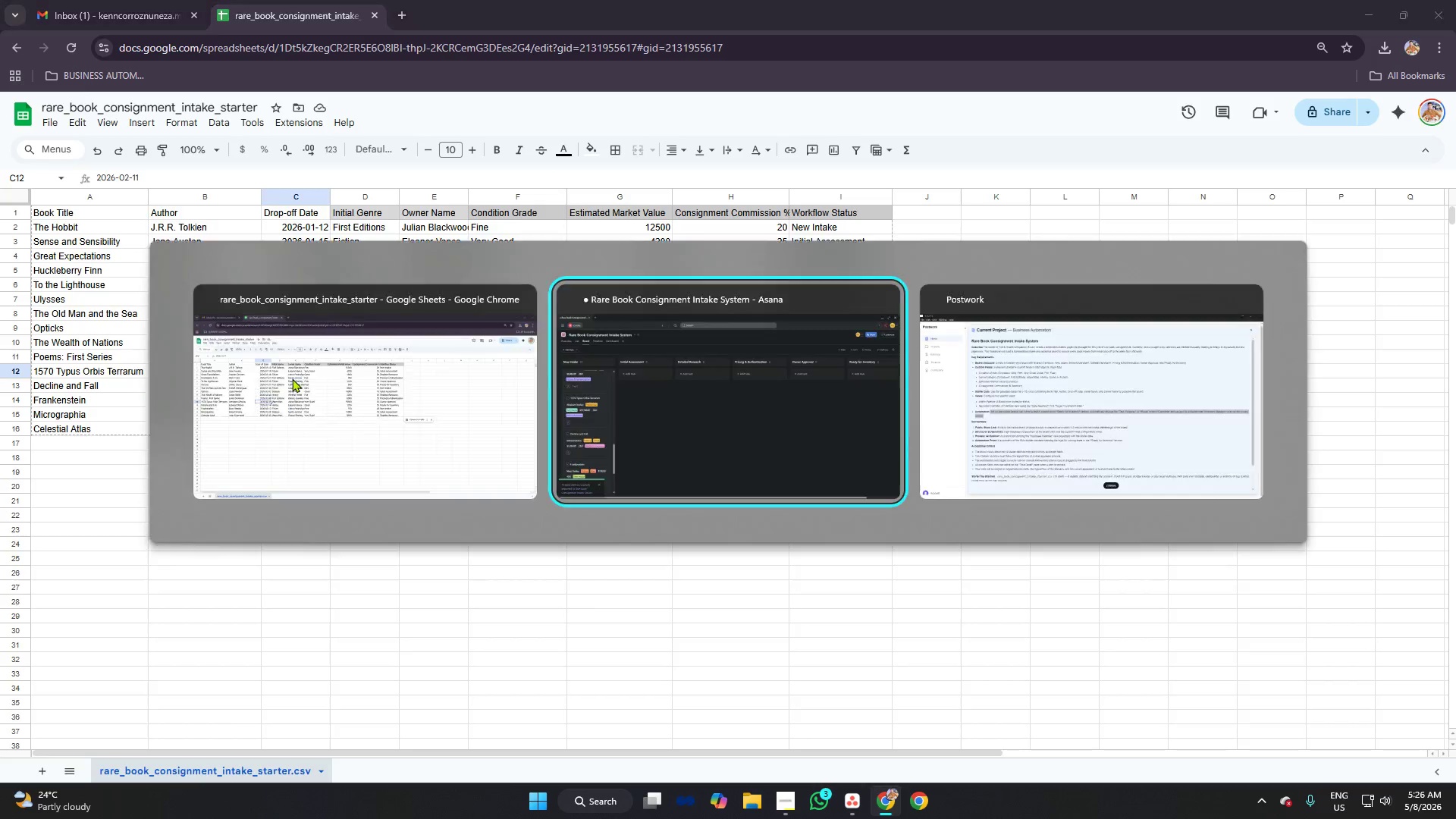 
key(Alt+Tab)
 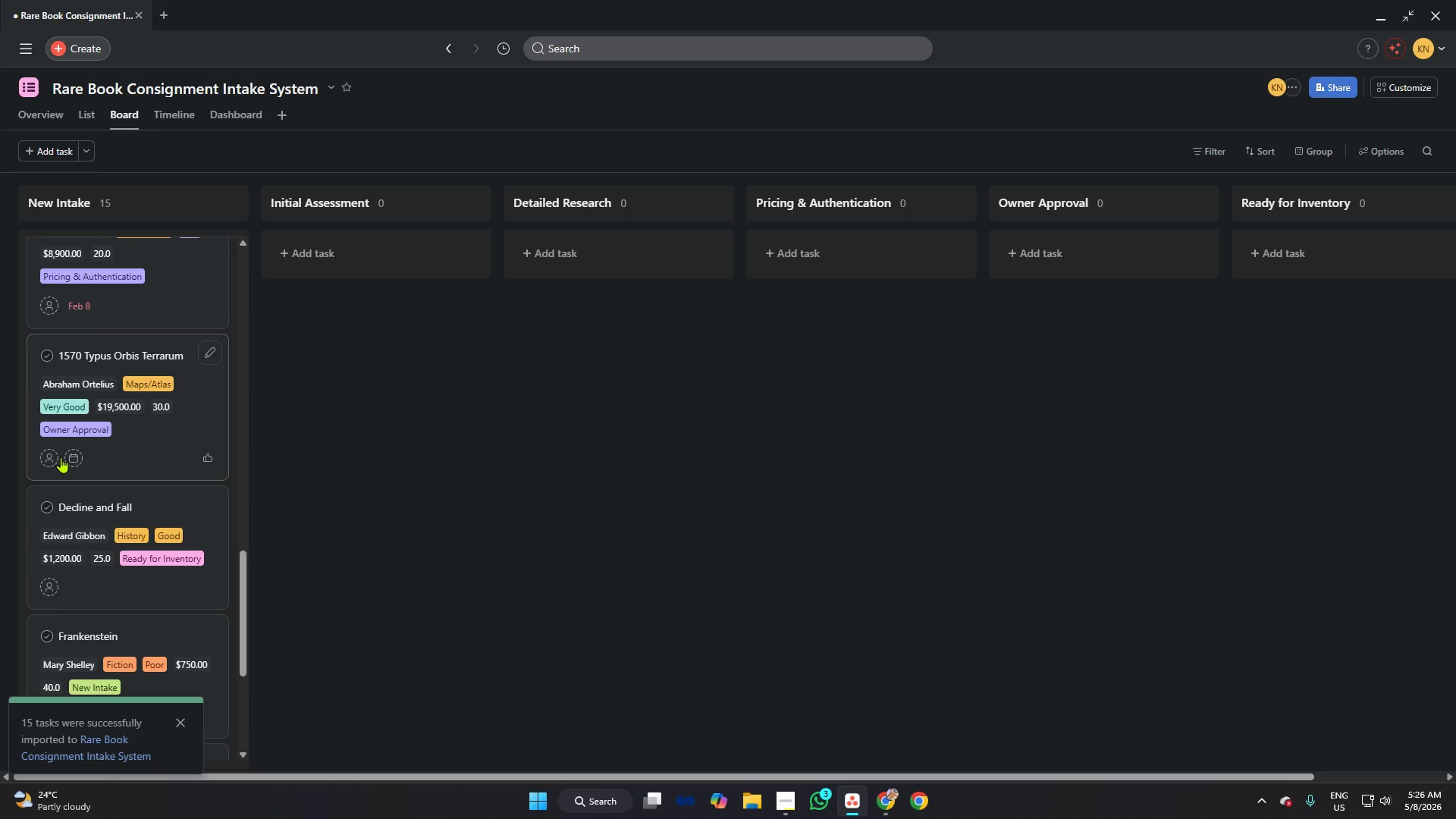 
left_click([74, 457])
 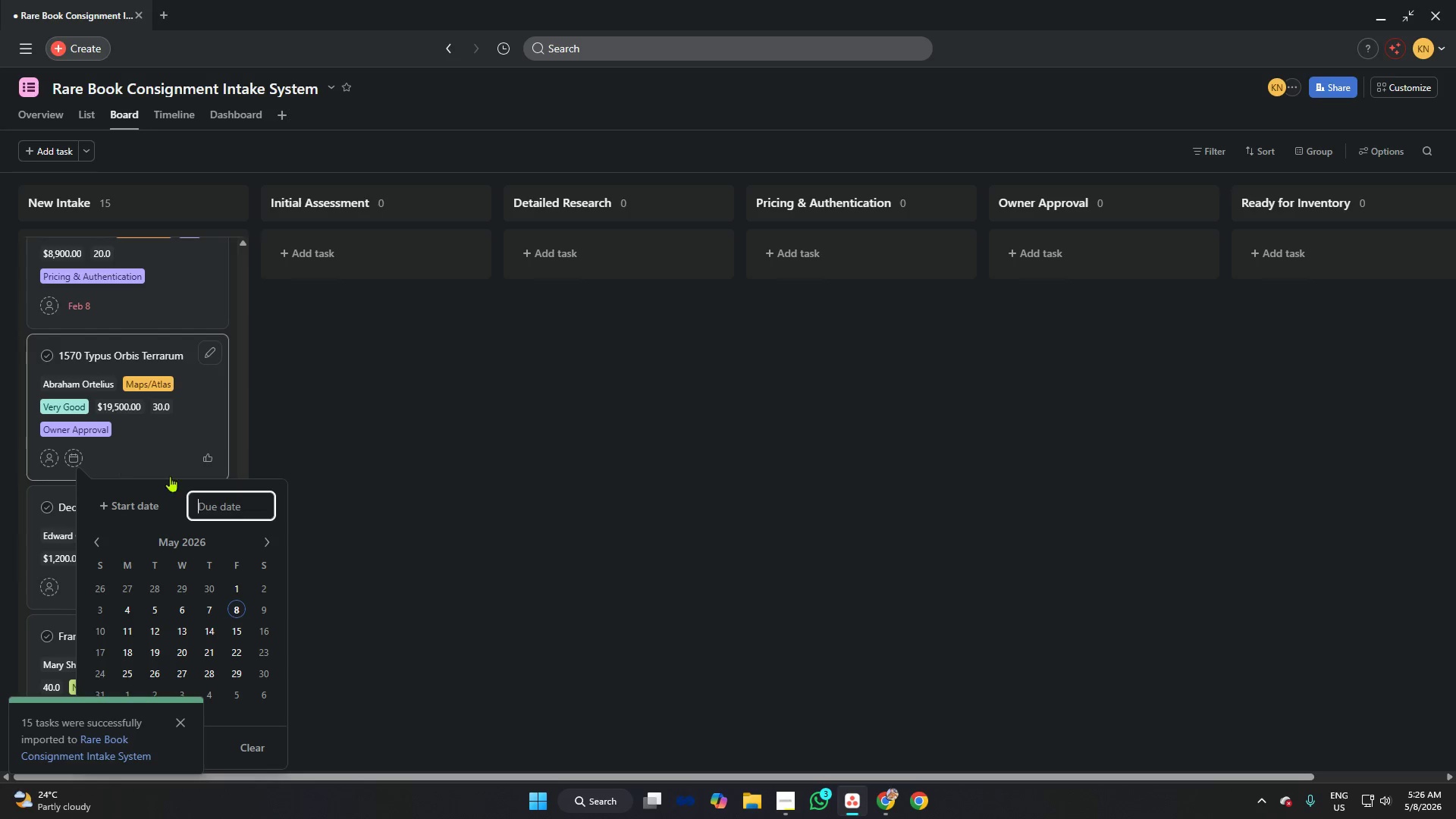 
key(Control+V)
 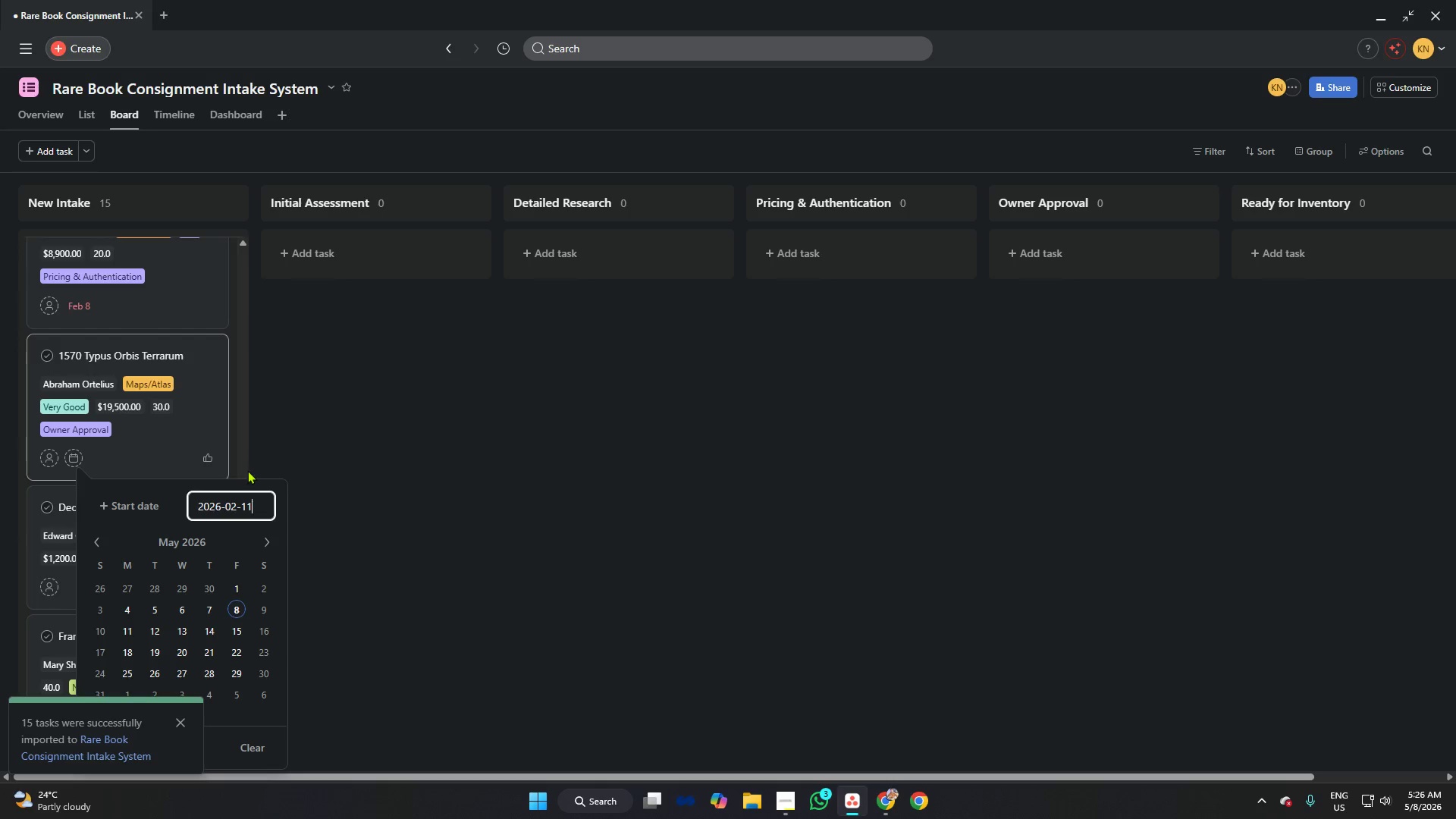 
key(Alt+AltLeft)
 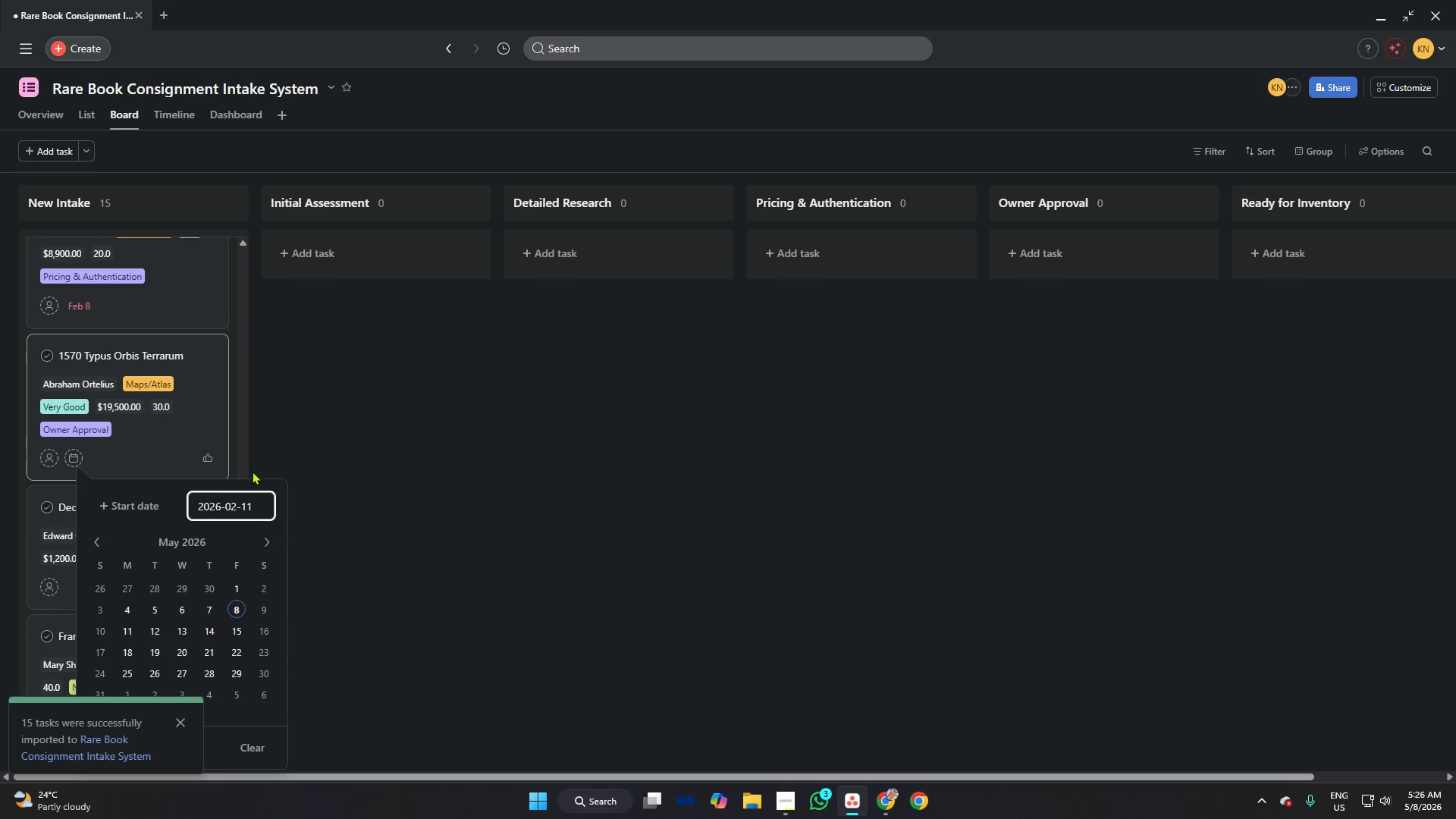 
key(Alt+Tab)
 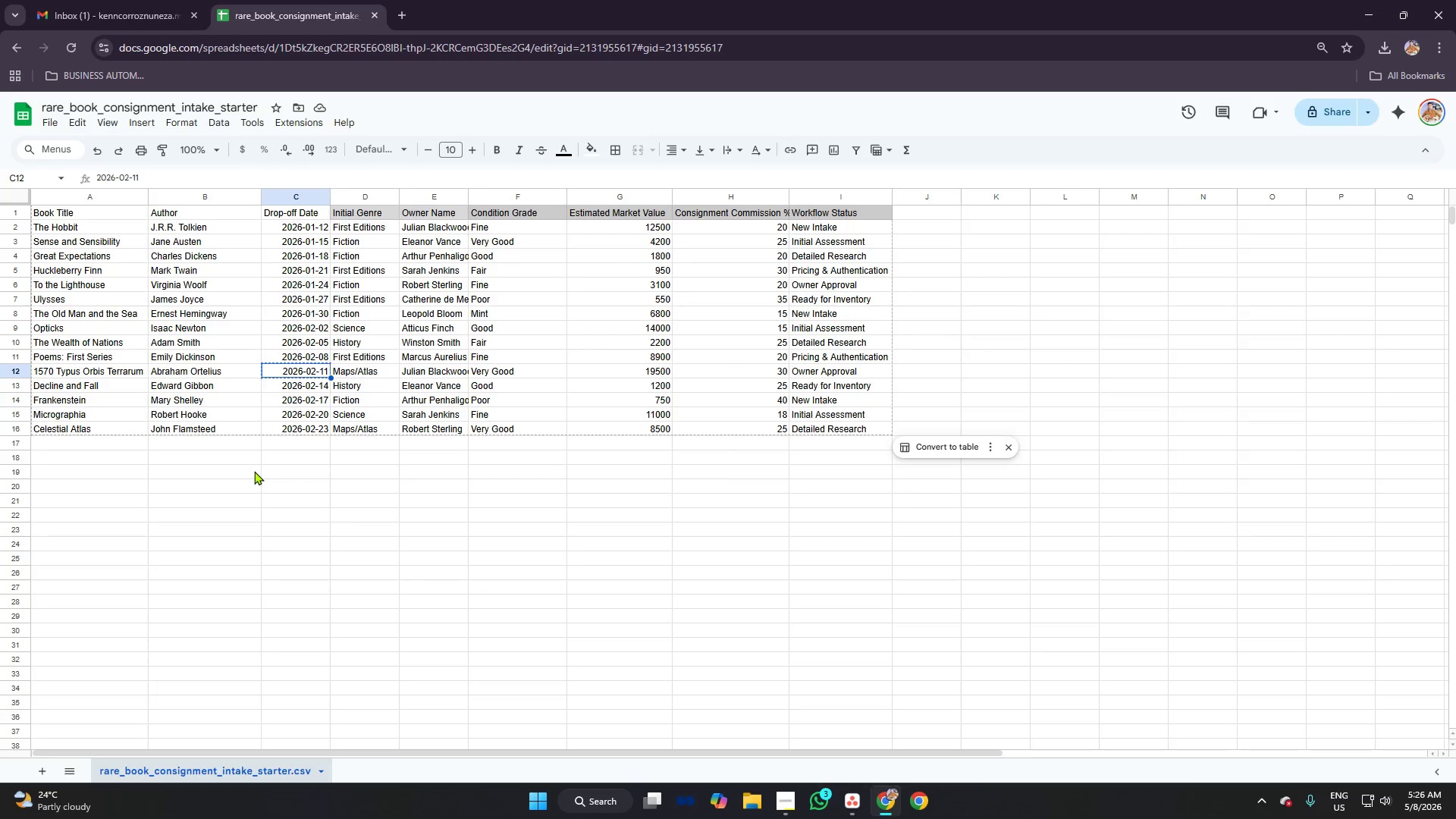 
key(Alt+AltLeft)
 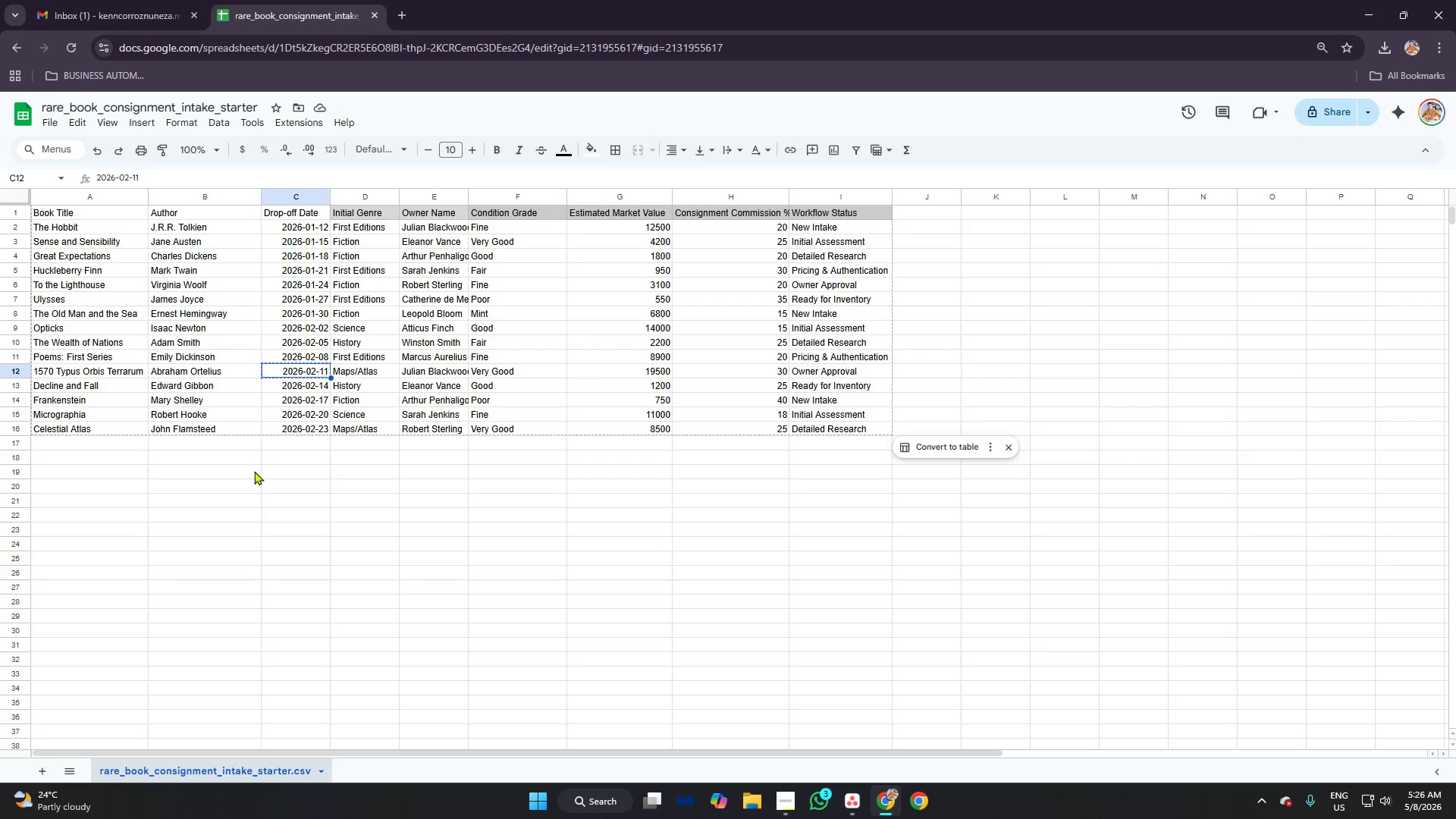 
key(Alt+Tab)
 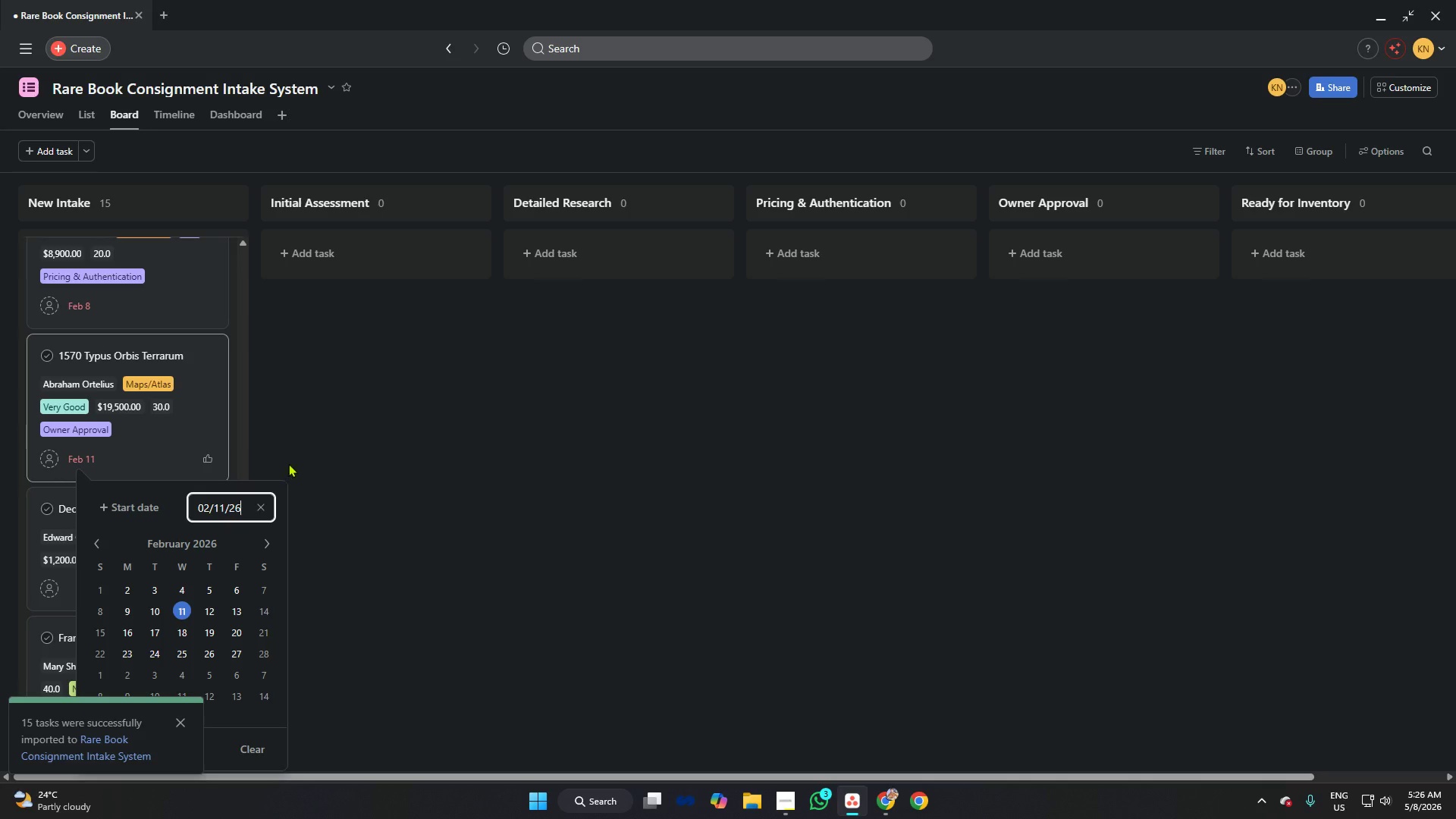 
left_click([298, 456])
 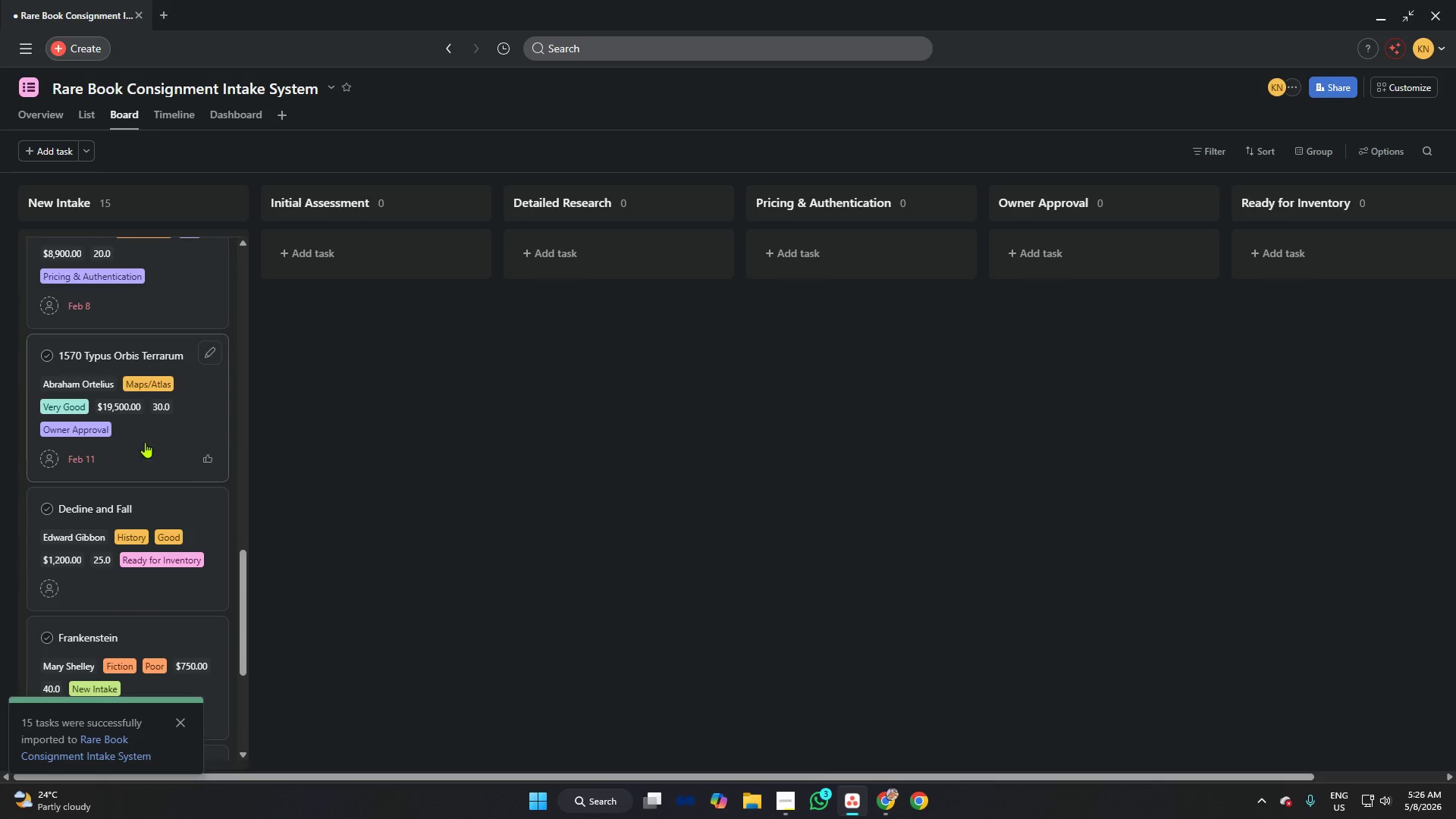 
scroll: coordinate [111, 413], scroll_direction: down, amount: 3.0
 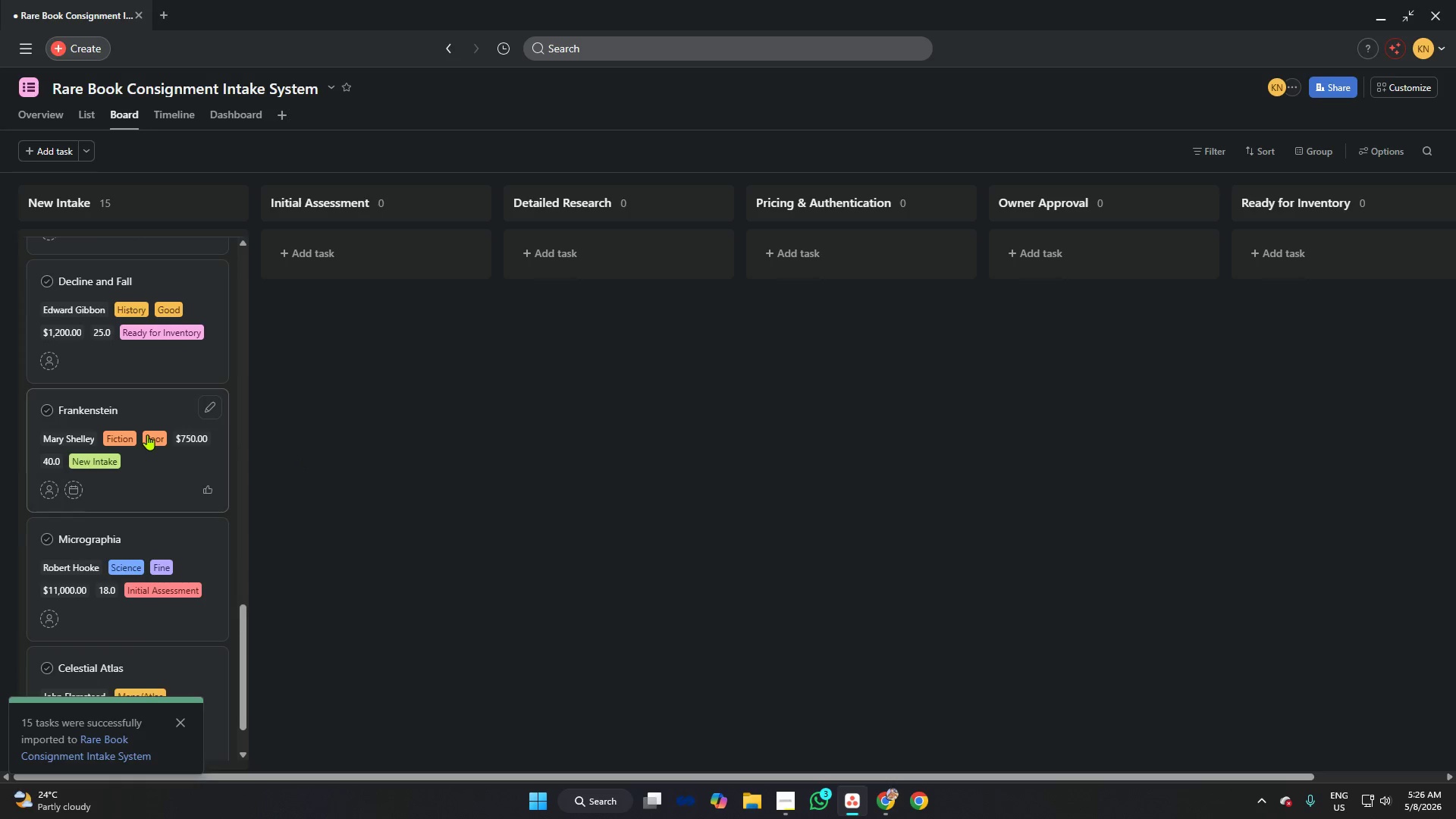 
key(Alt+AltLeft)
 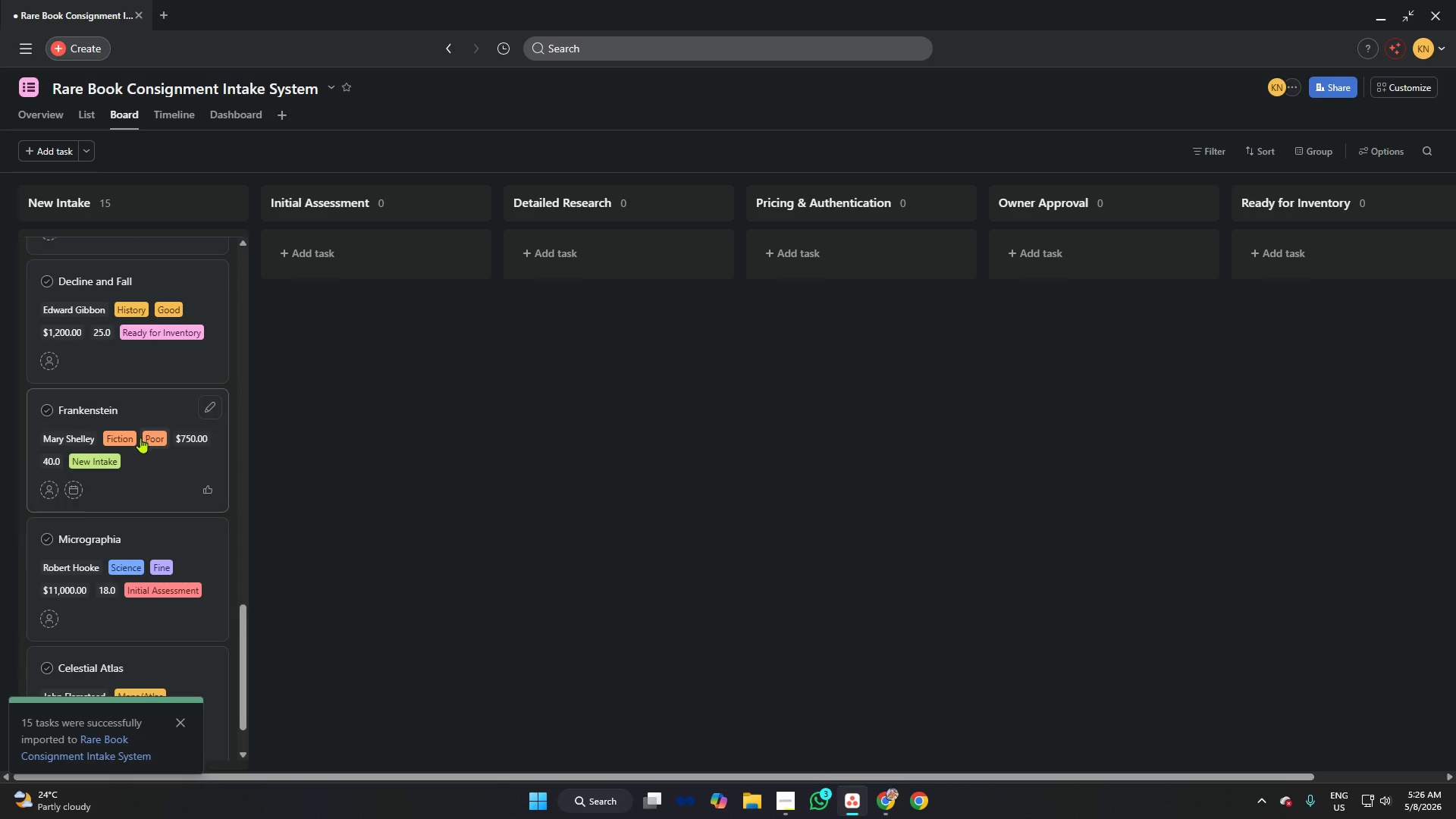 
key(Alt+Tab)
 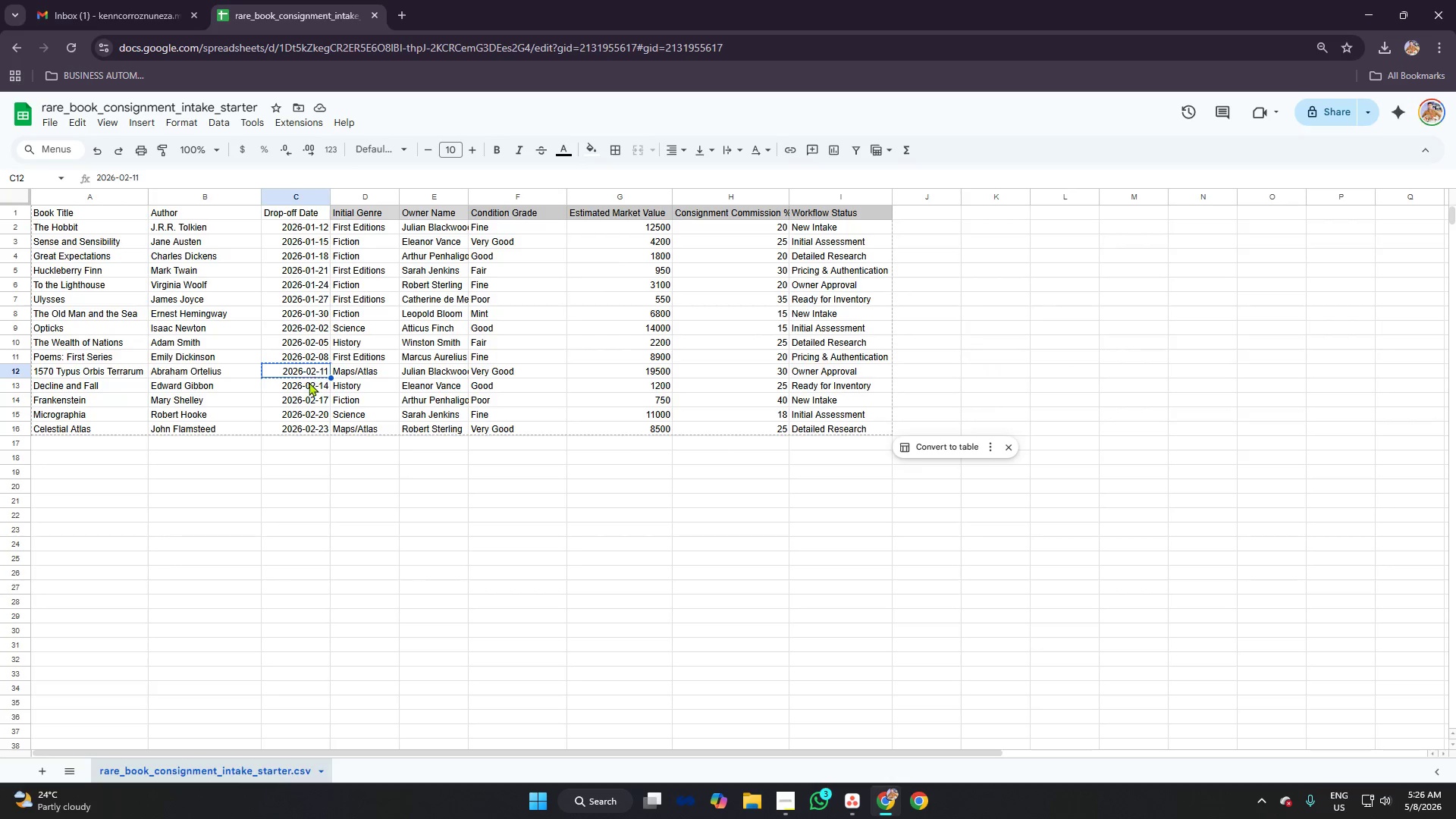 
left_click([306, 382])
 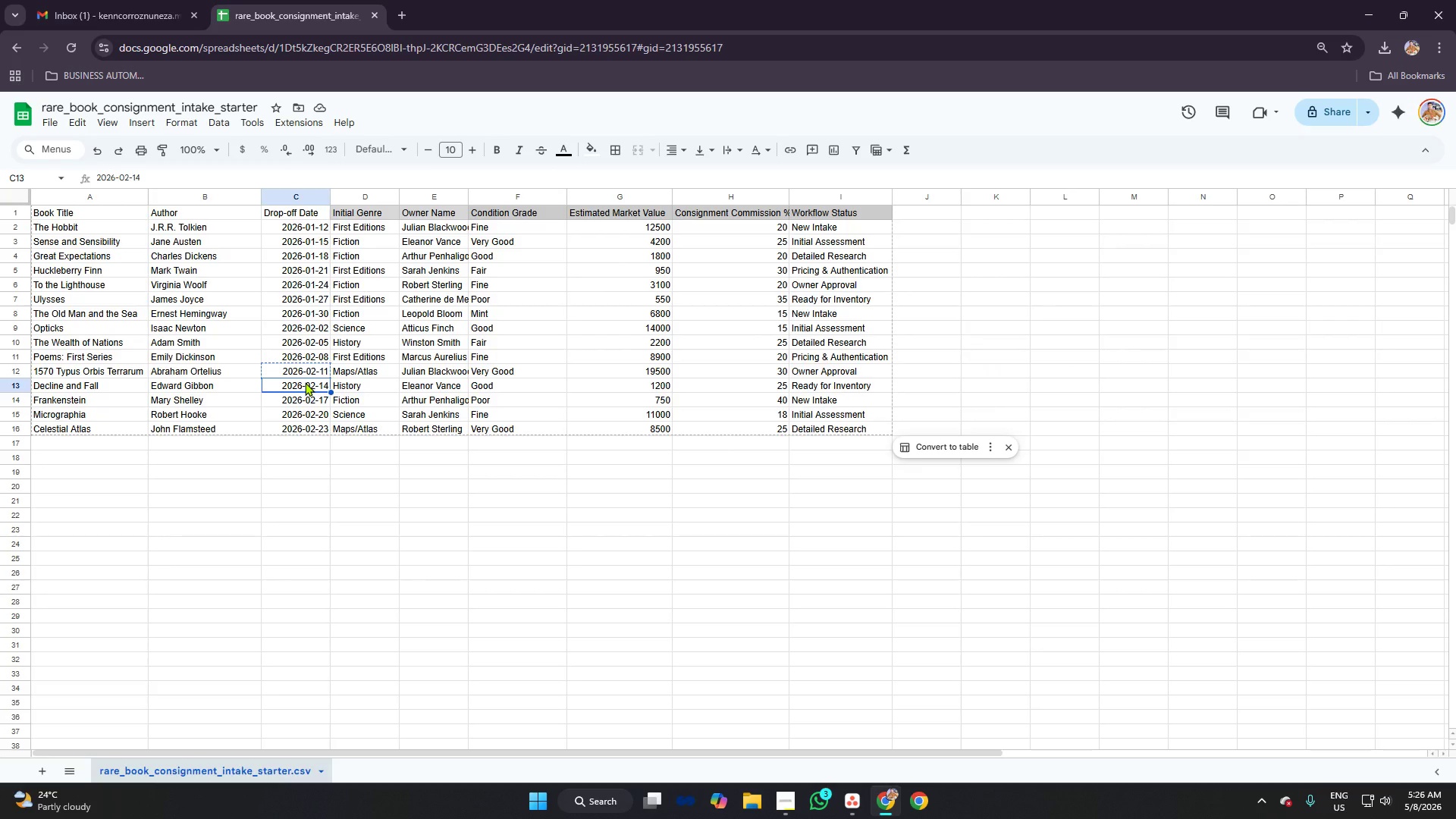 
key(Control+C)
 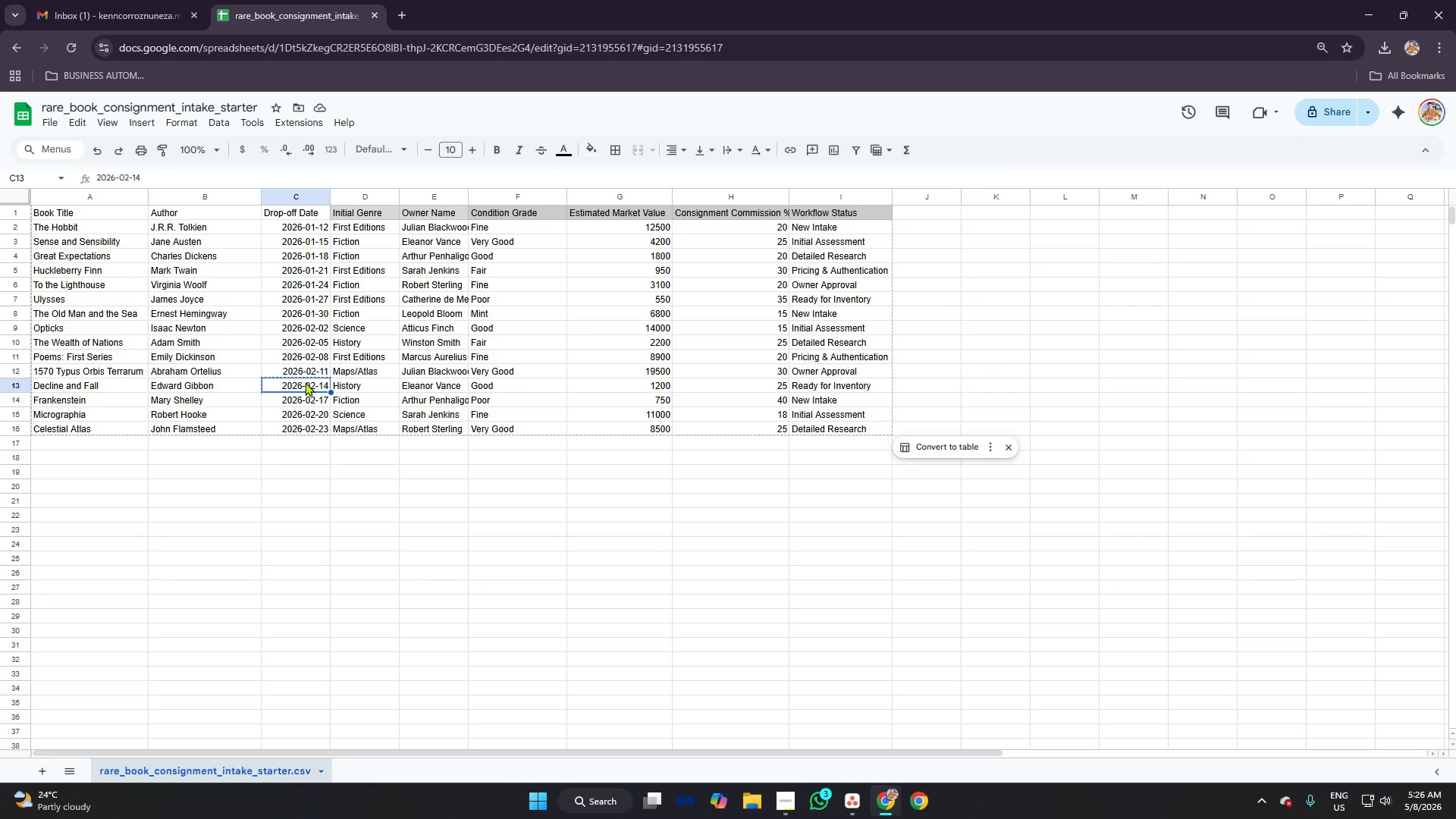 
key(Alt+AltLeft)
 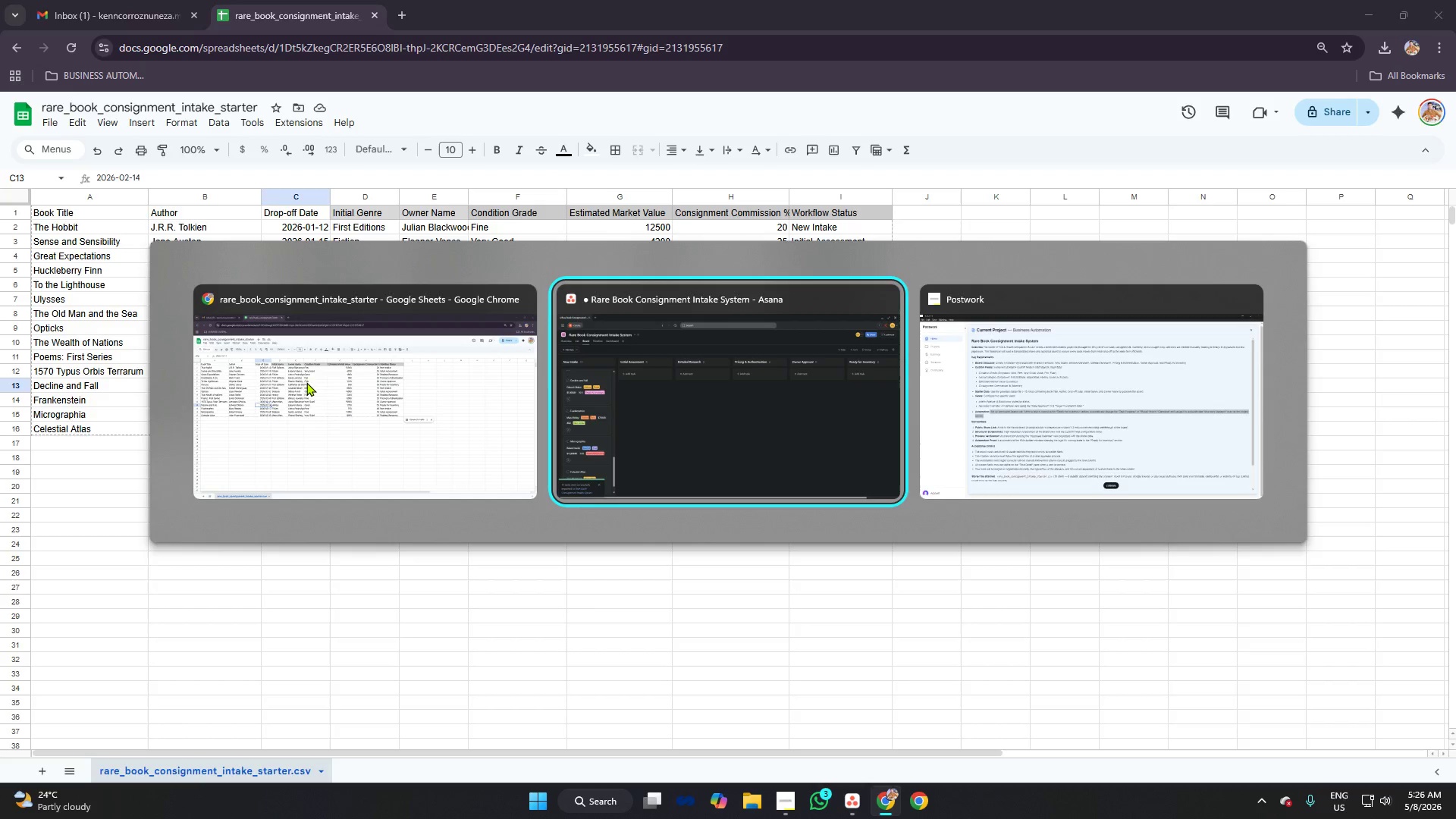 
key(Alt+Tab)
 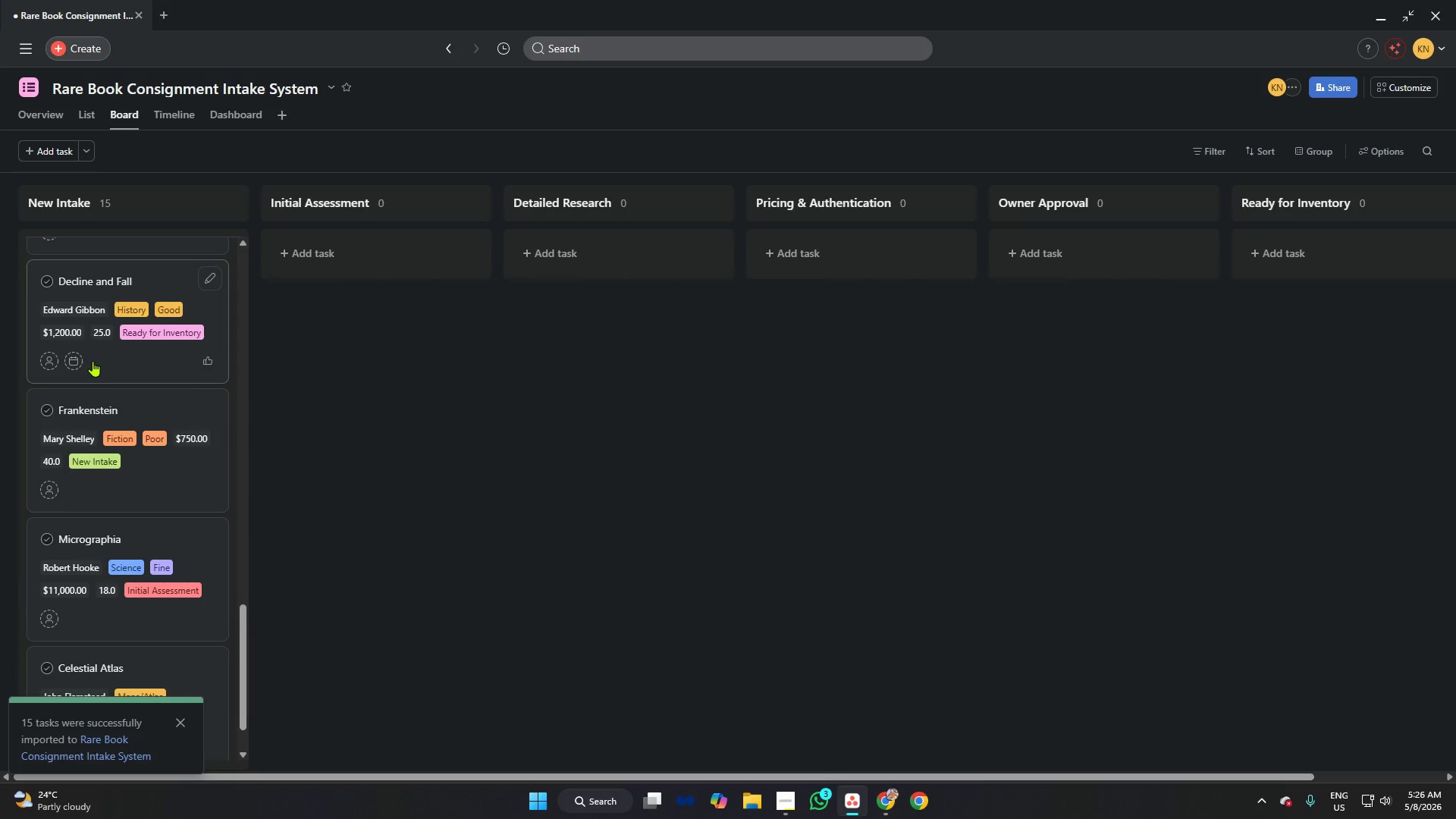 
left_click([73, 356])
 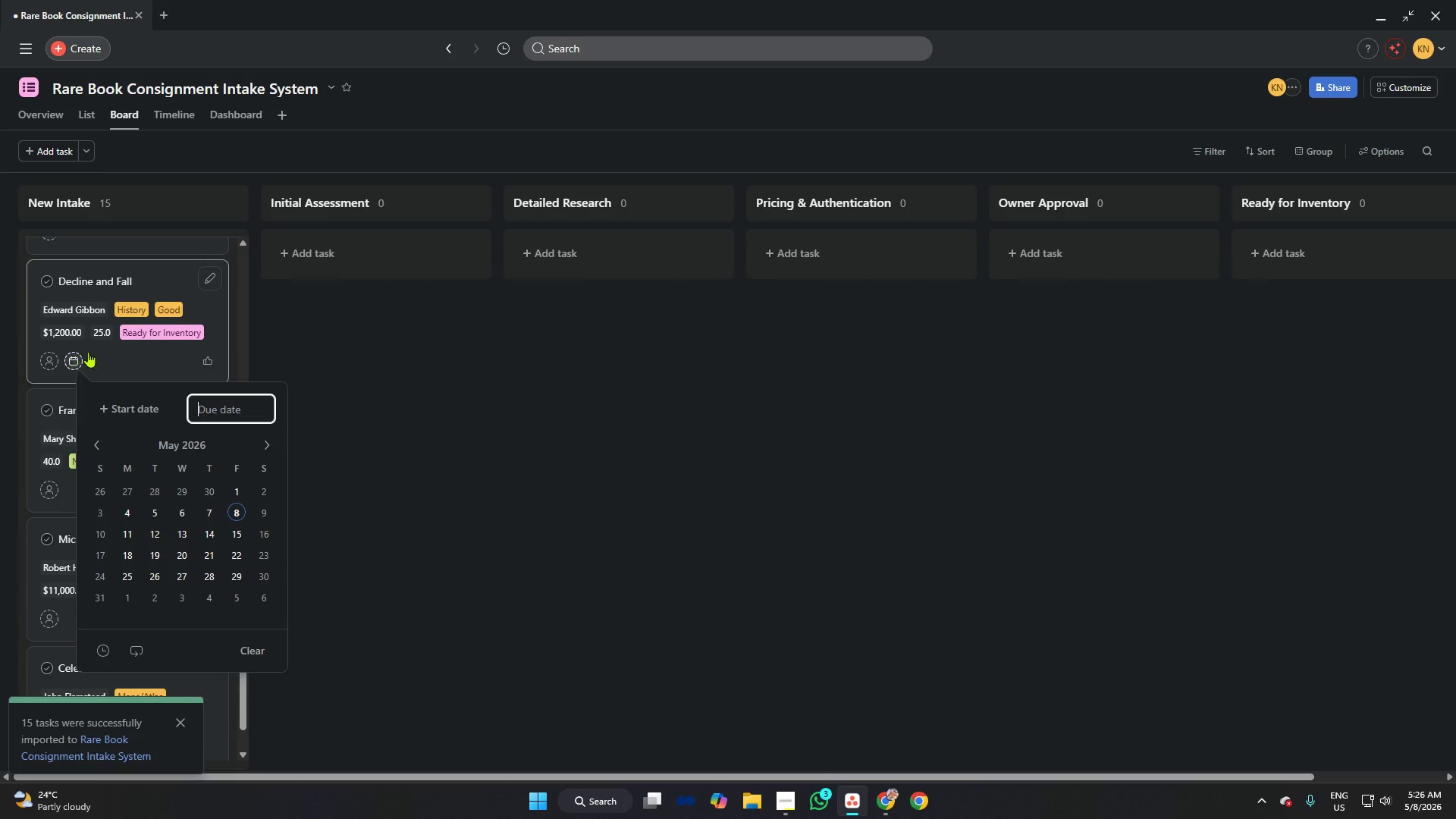 
key(Control+V)
 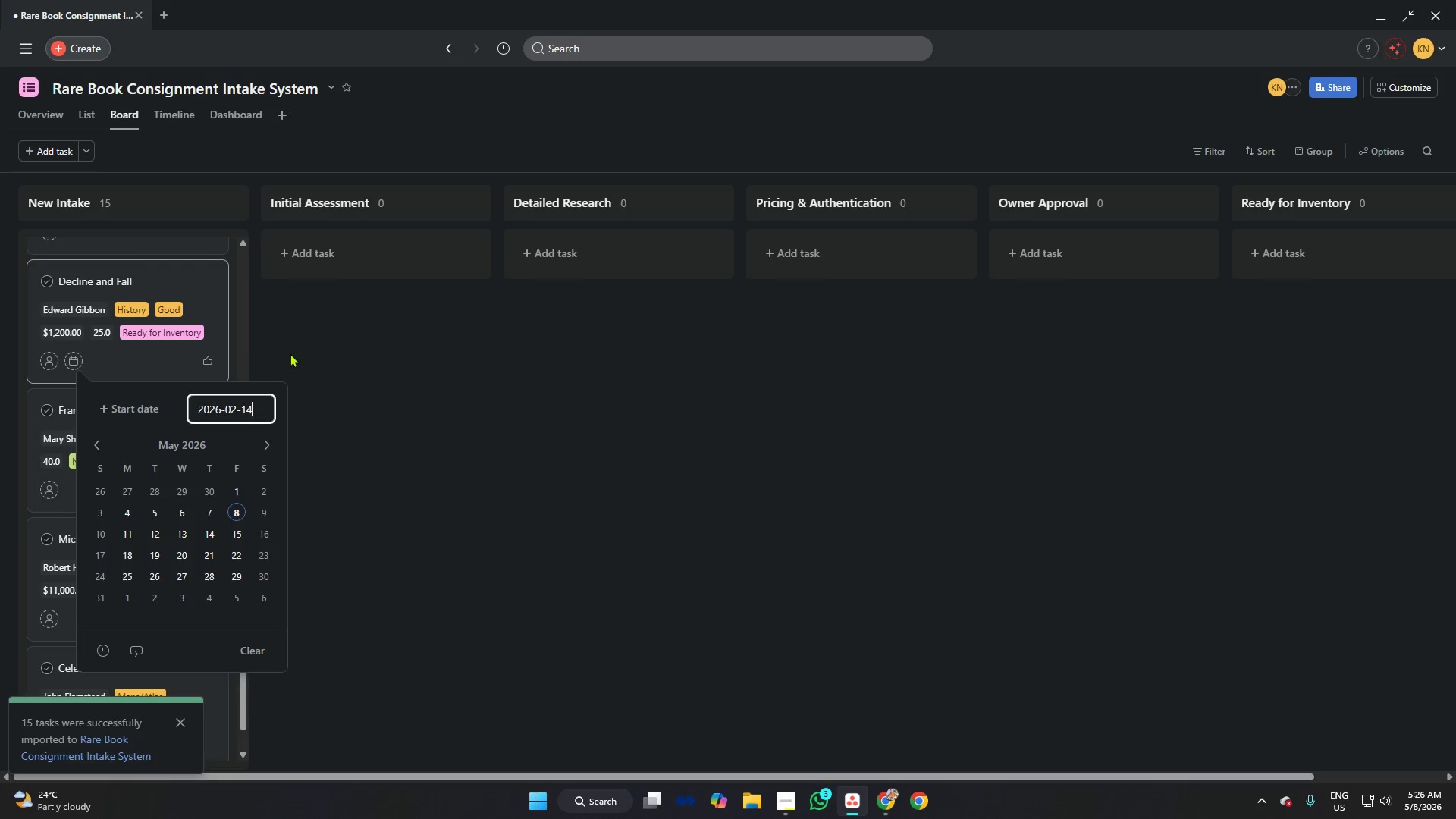 
left_click([294, 355])
 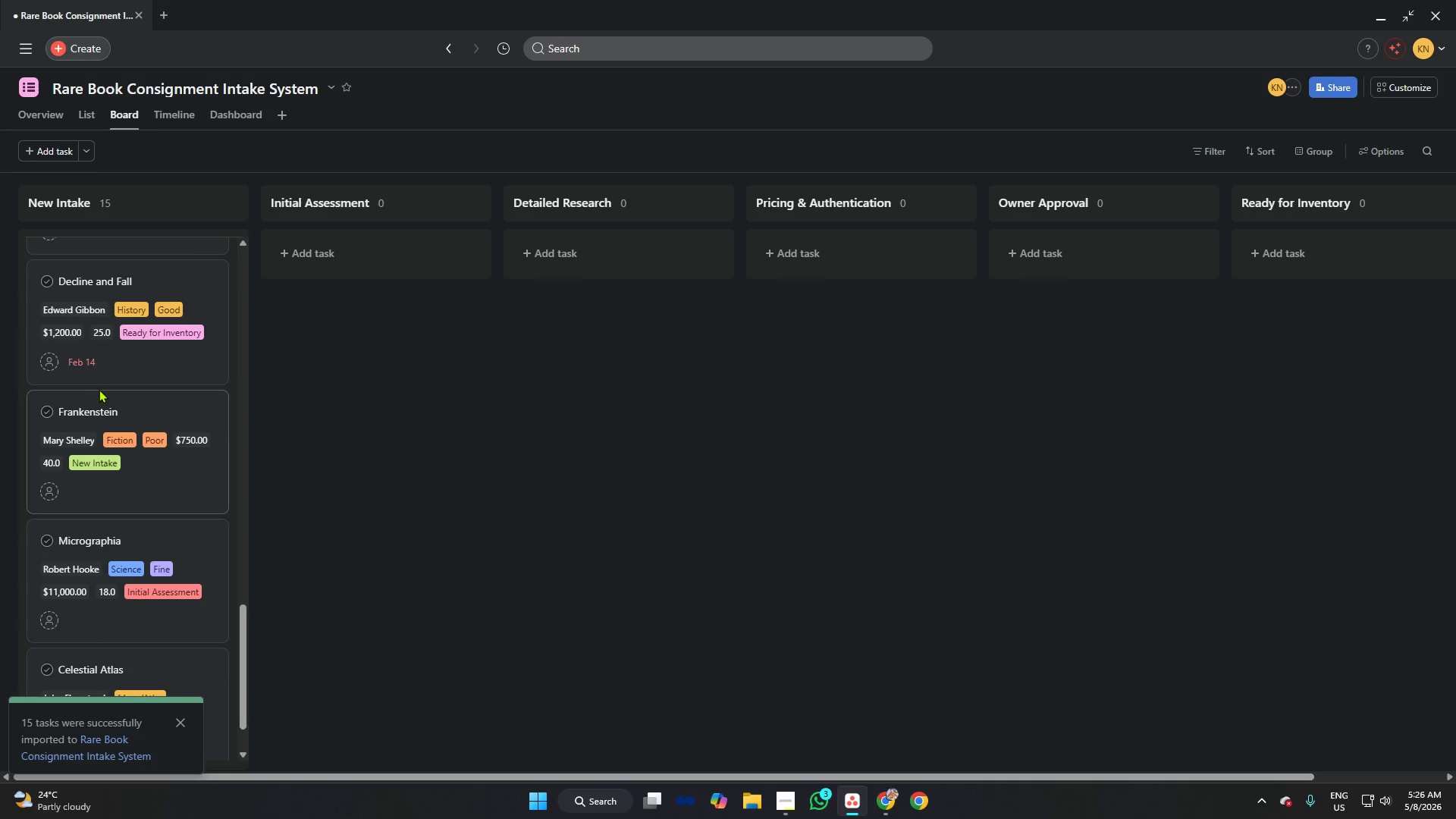 
key(Alt+AltLeft)
 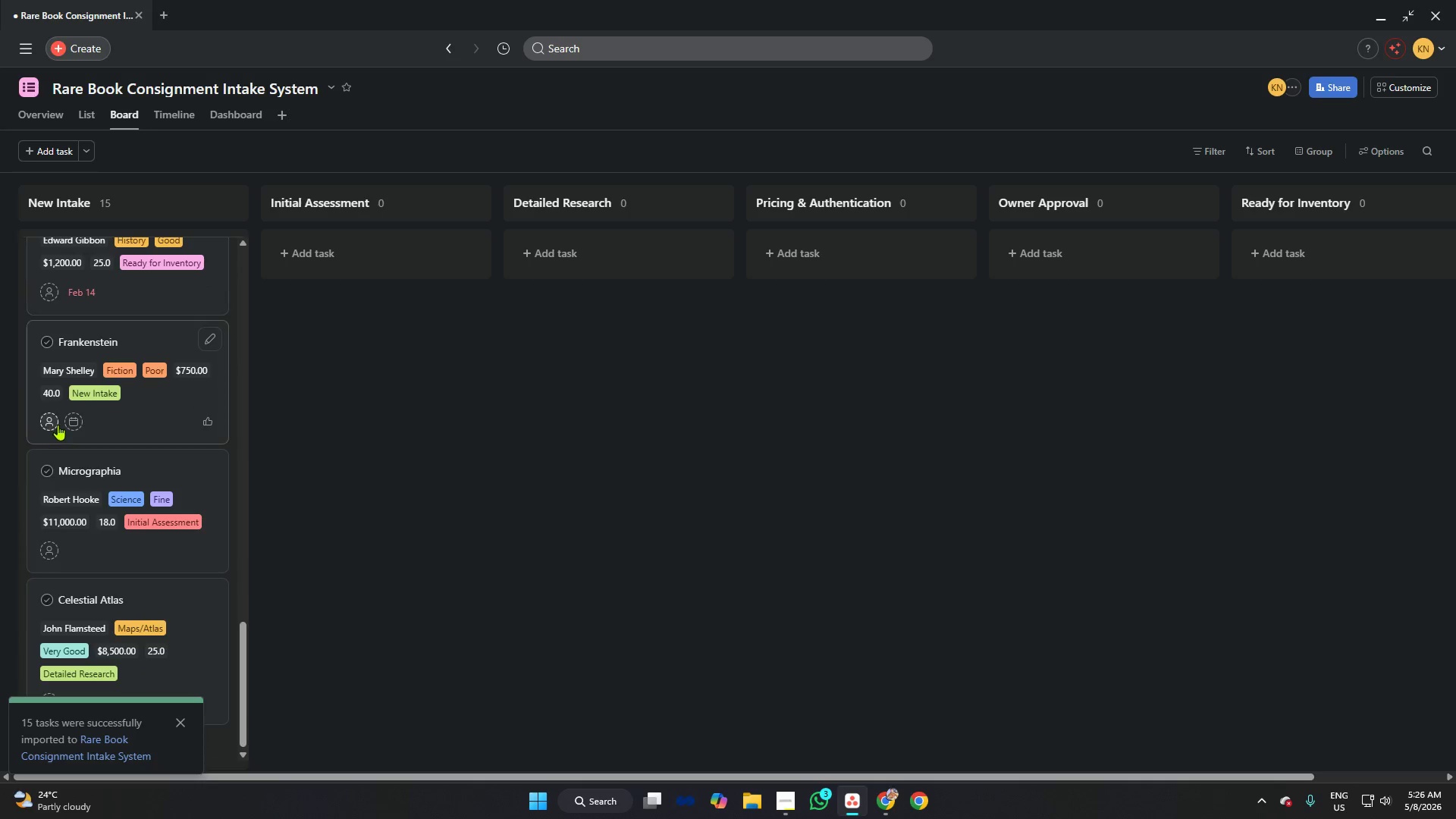 
scroll: coordinate [105, 383], scroll_direction: down, amount: 1.0
 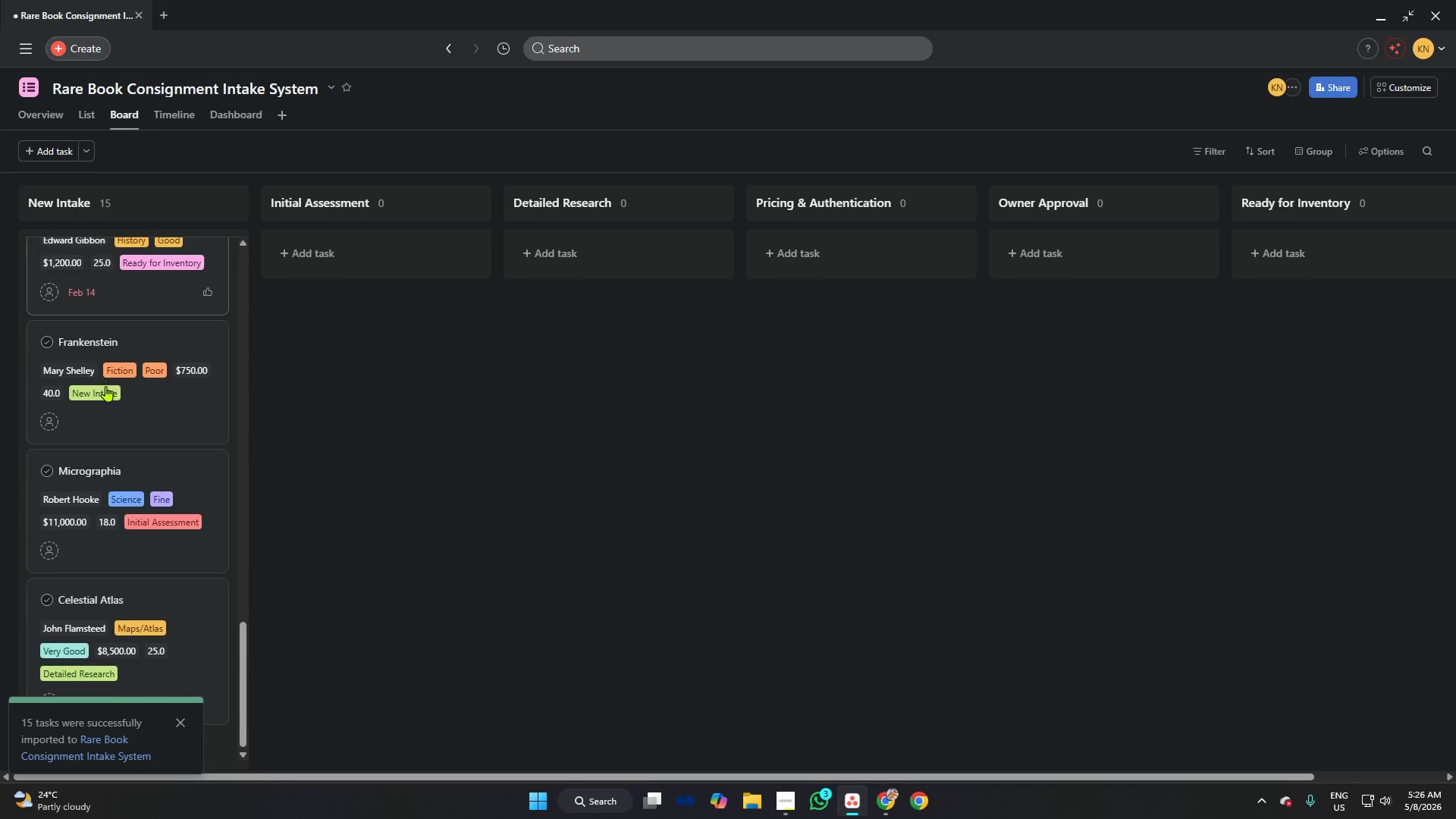 
key(Alt+Tab)
 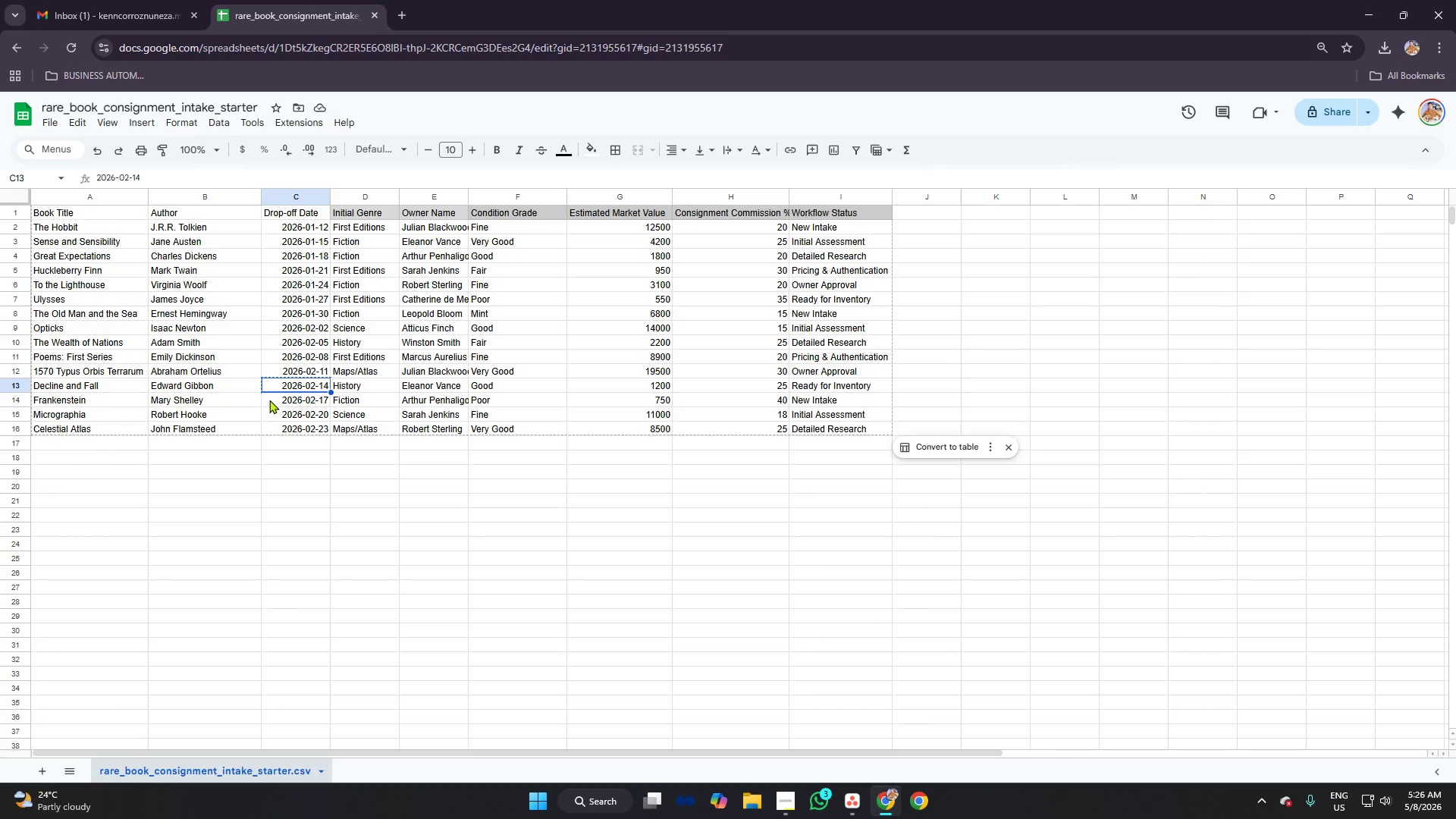 
left_click([274, 397])
 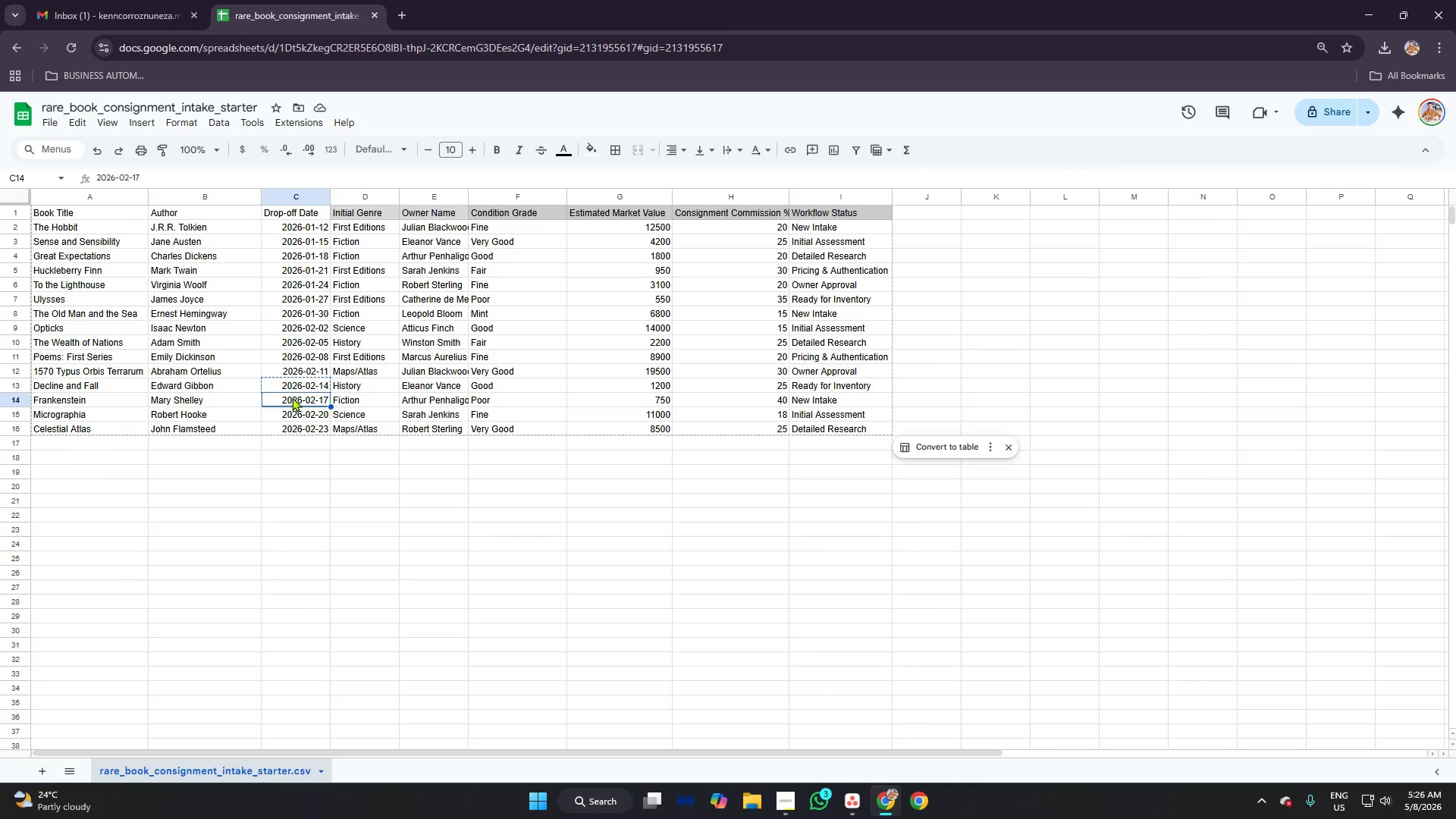 
key(Control+C)
 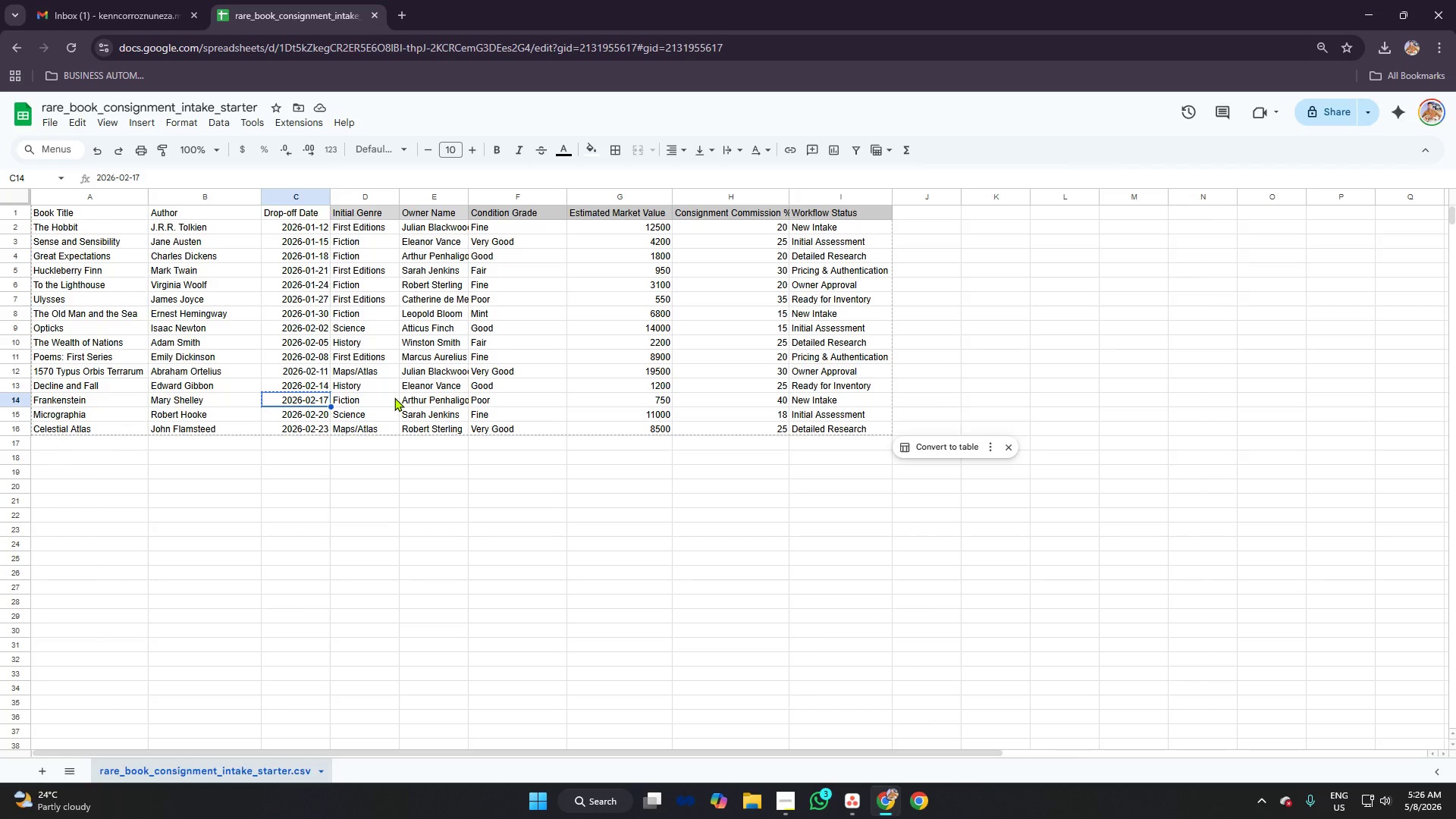 
key(Alt+AltLeft)
 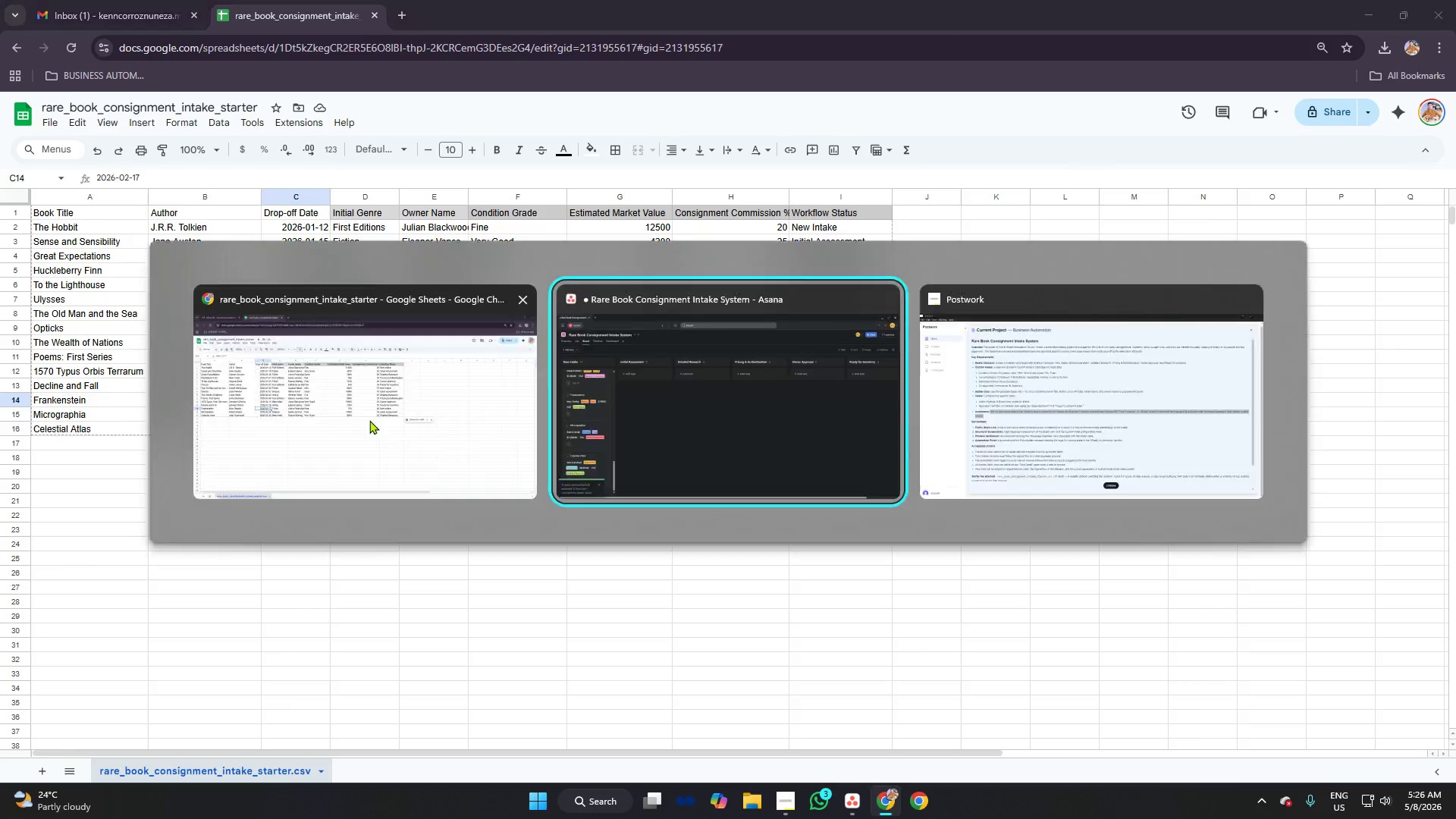 
key(Alt+Tab)
 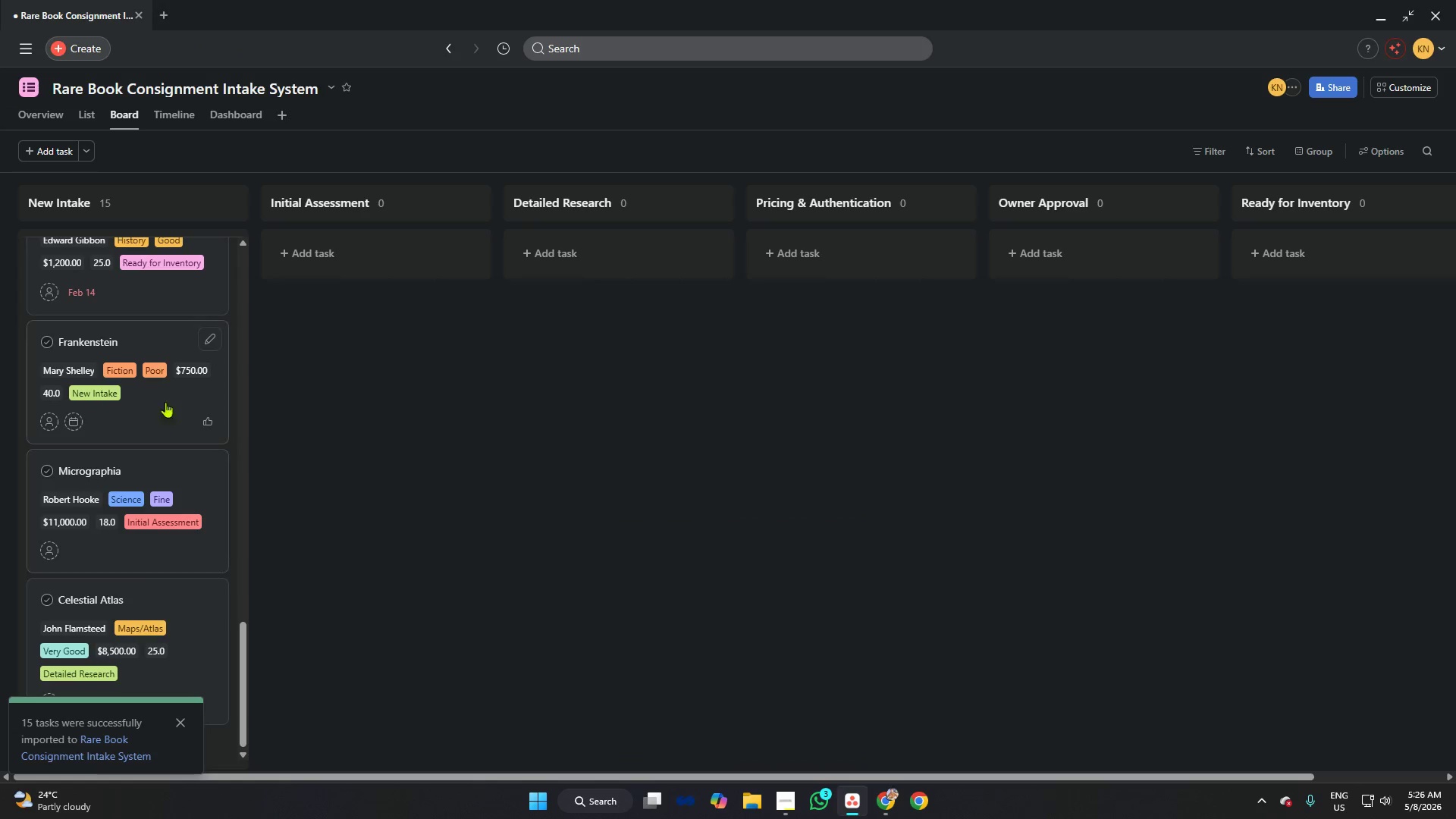 
scroll: coordinate [178, 397], scroll_direction: down, amount: 3.0
 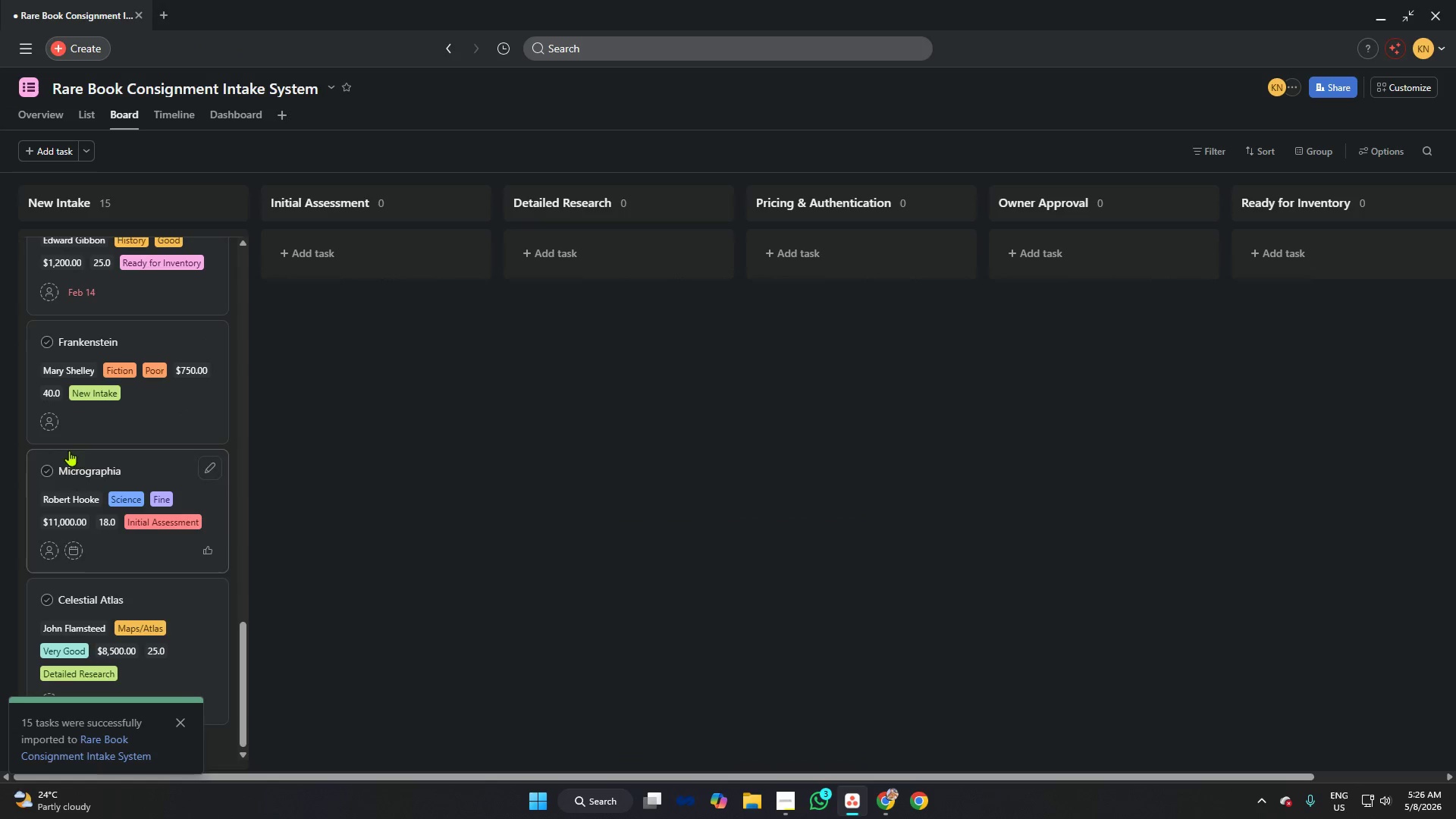 
left_click([74, 423])
 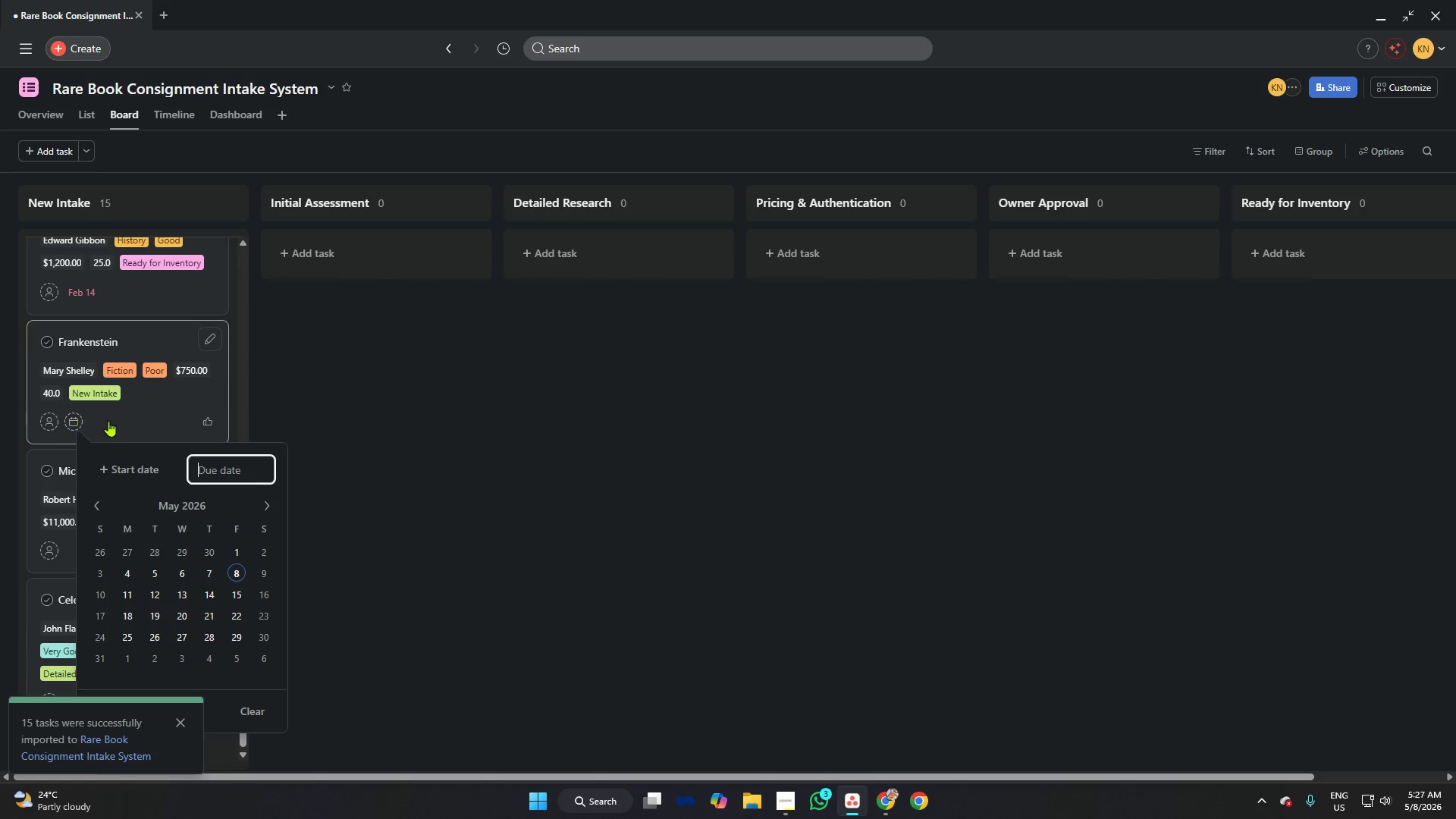 
key(Control+V)
 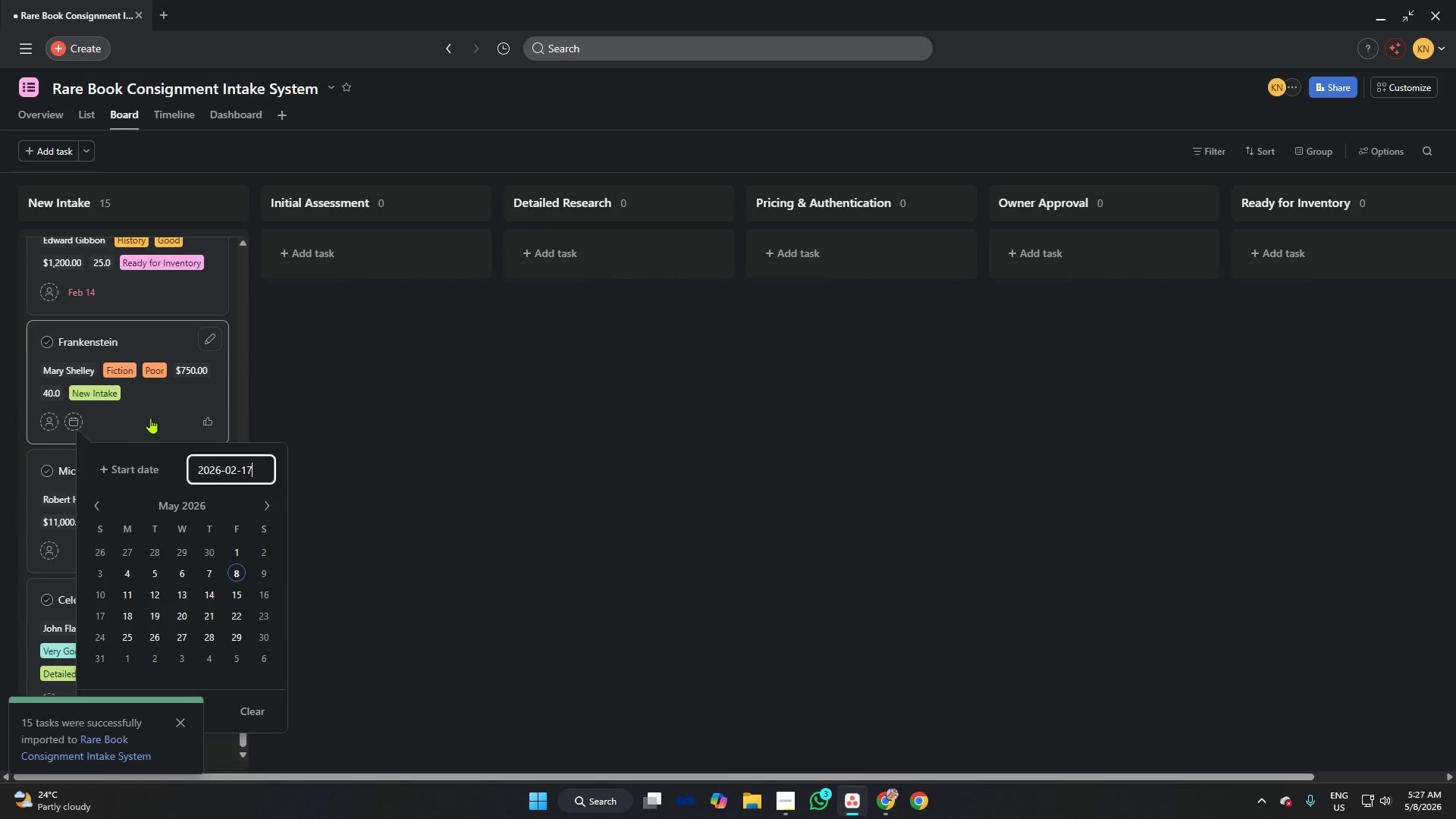 
key(Alt+AltLeft)
 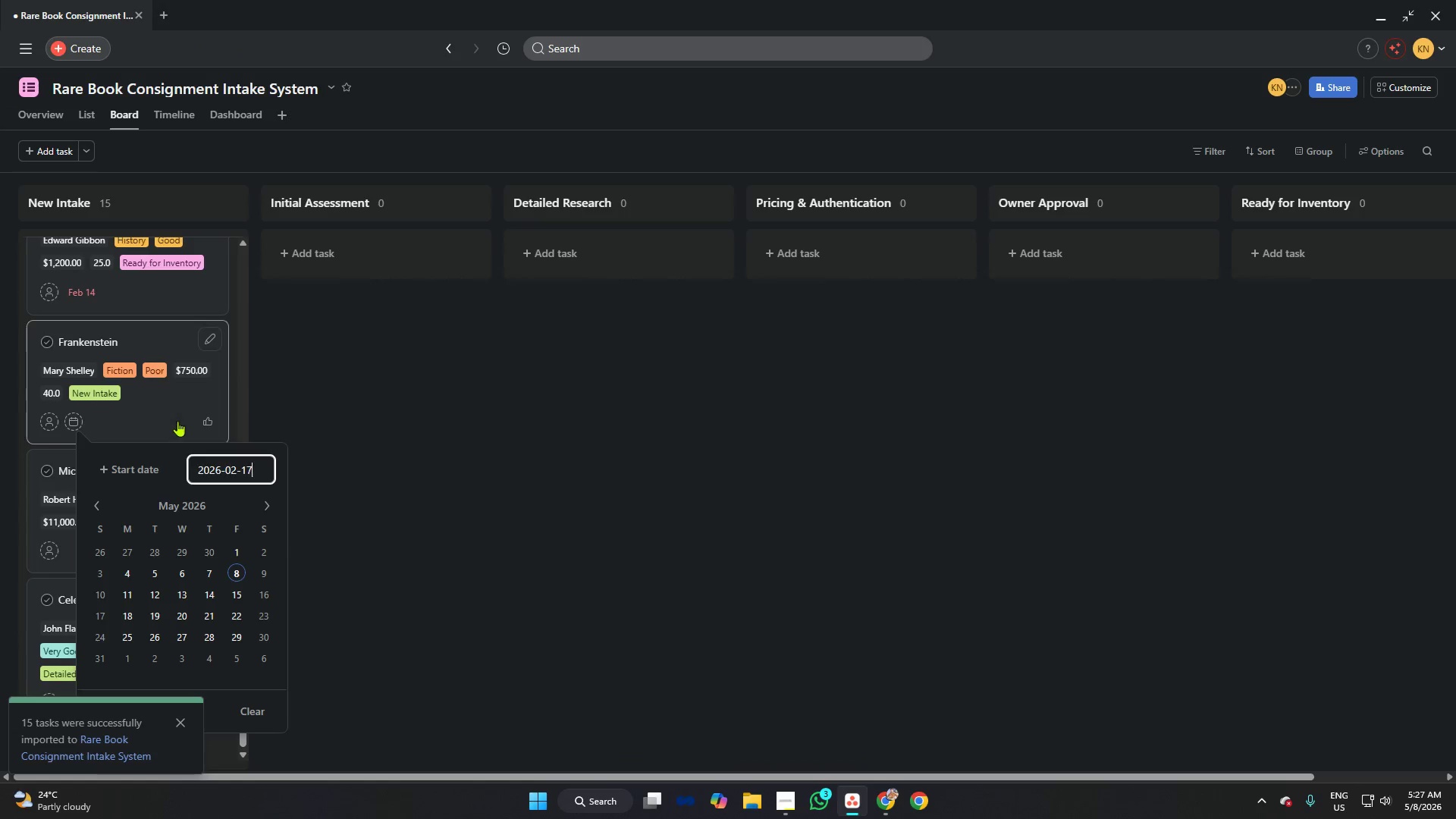 
key(Alt+Tab)
 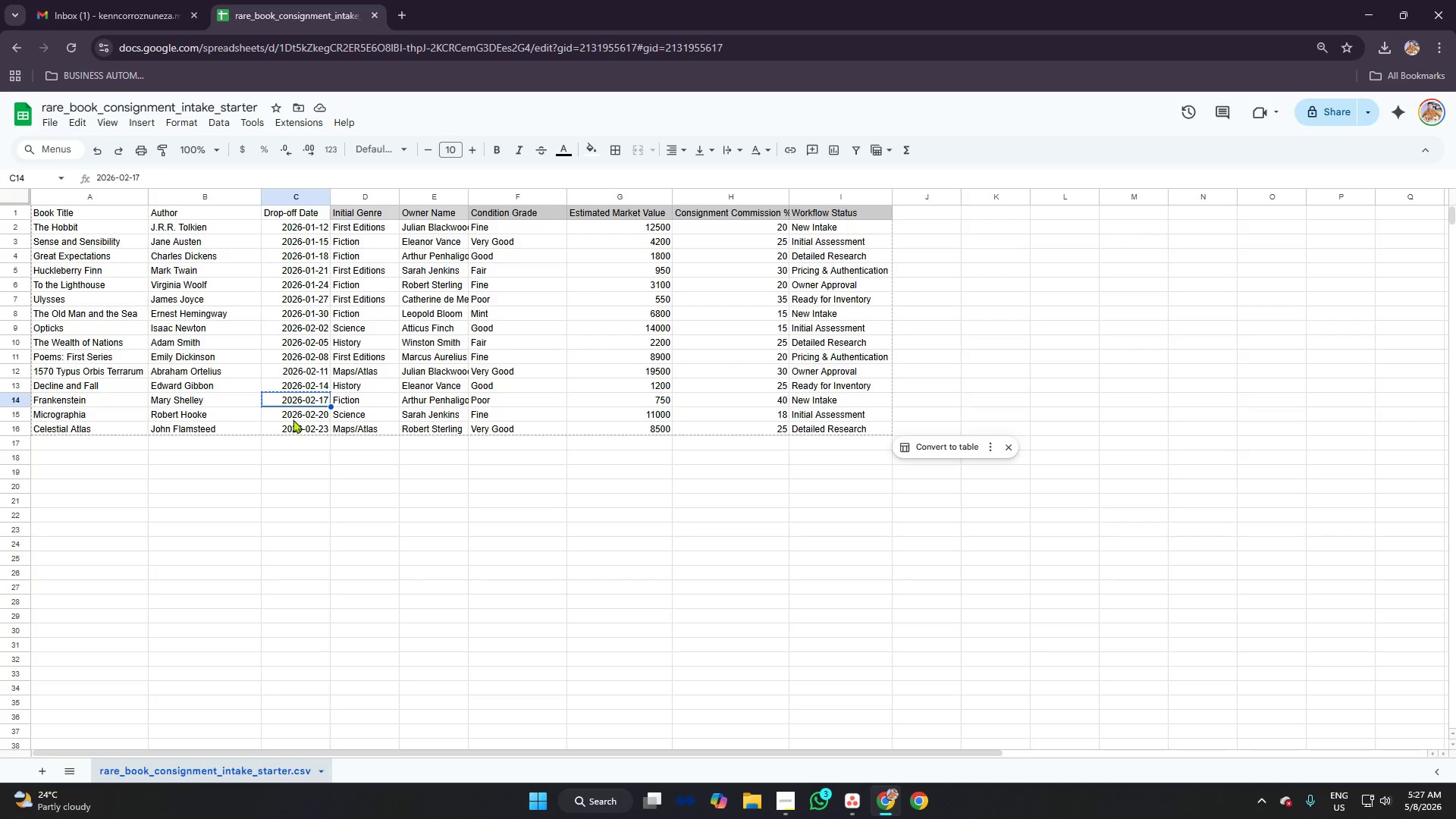 
left_click([287, 415])
 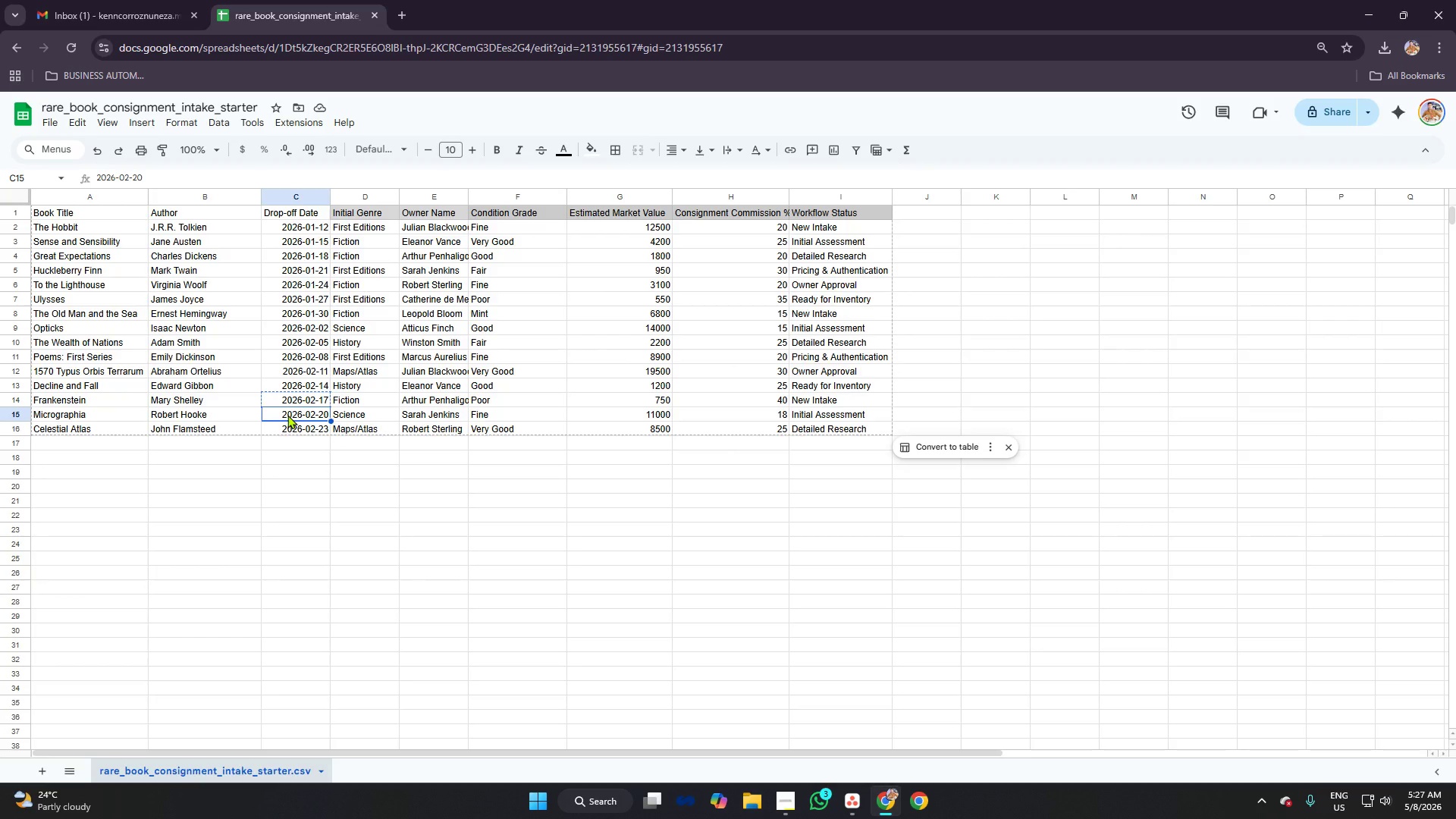 
key(Control+C)
 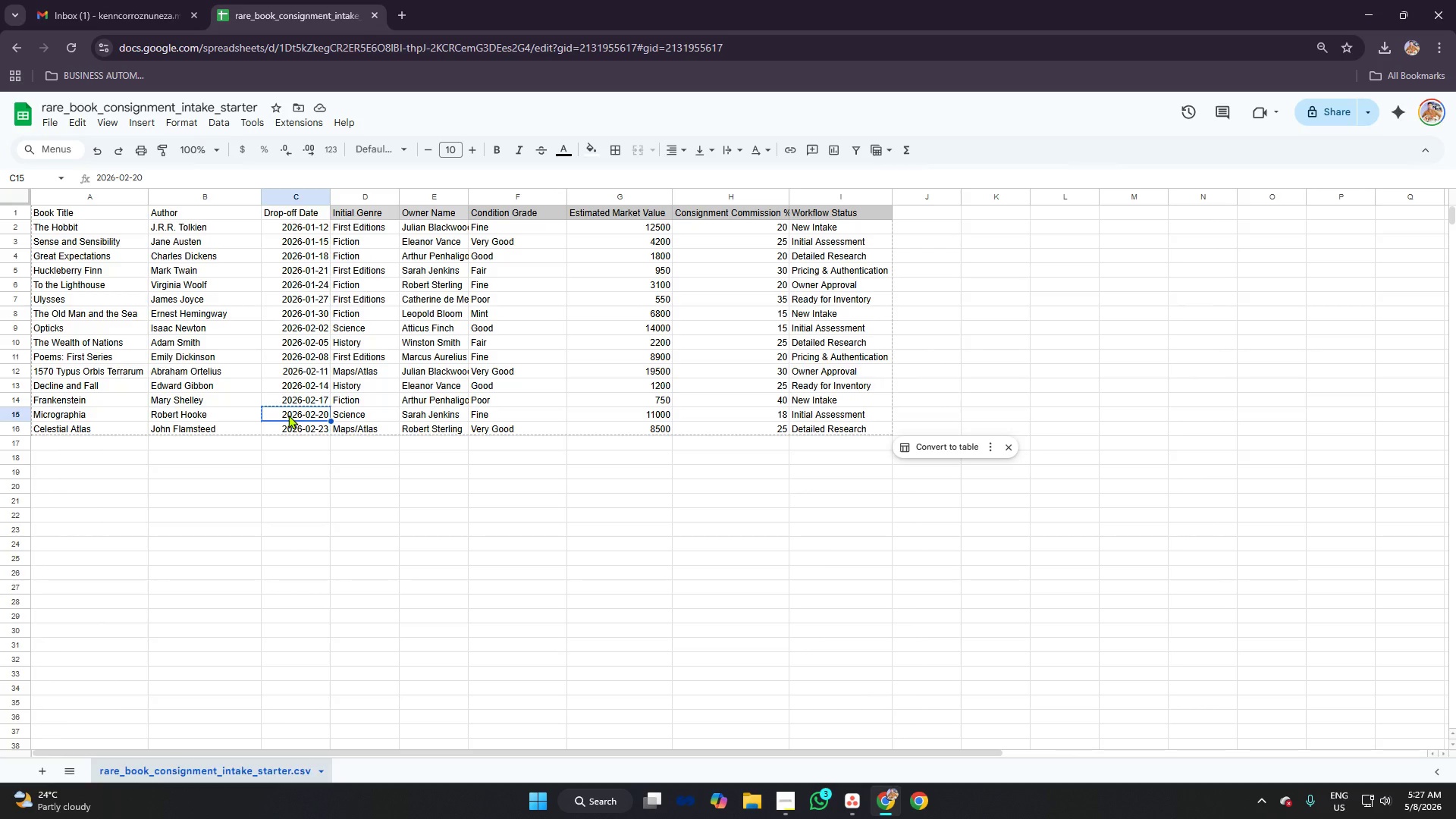 
key(Alt+AltLeft)
 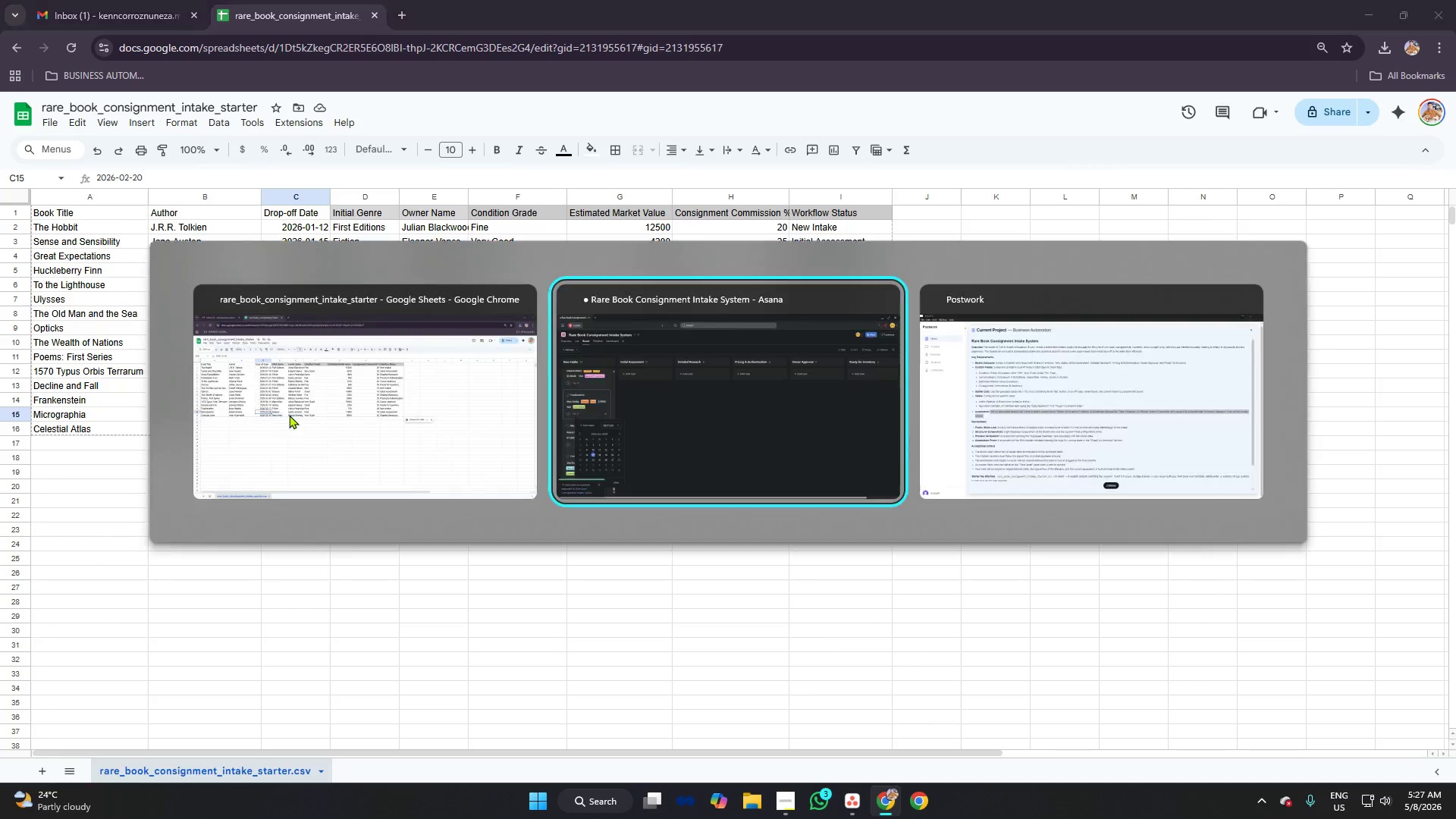 
key(Alt+Tab)
 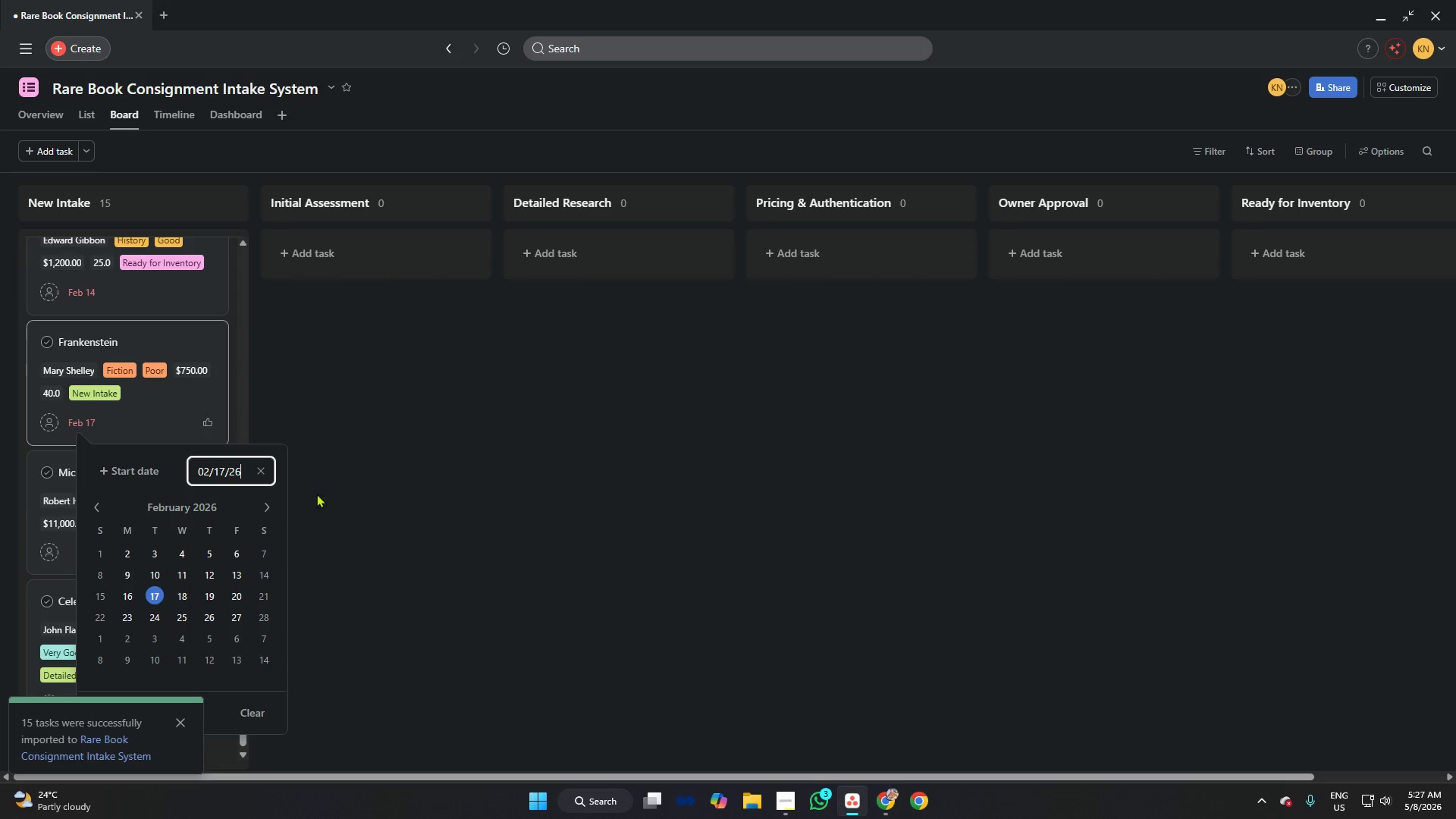 
left_click([346, 480])
 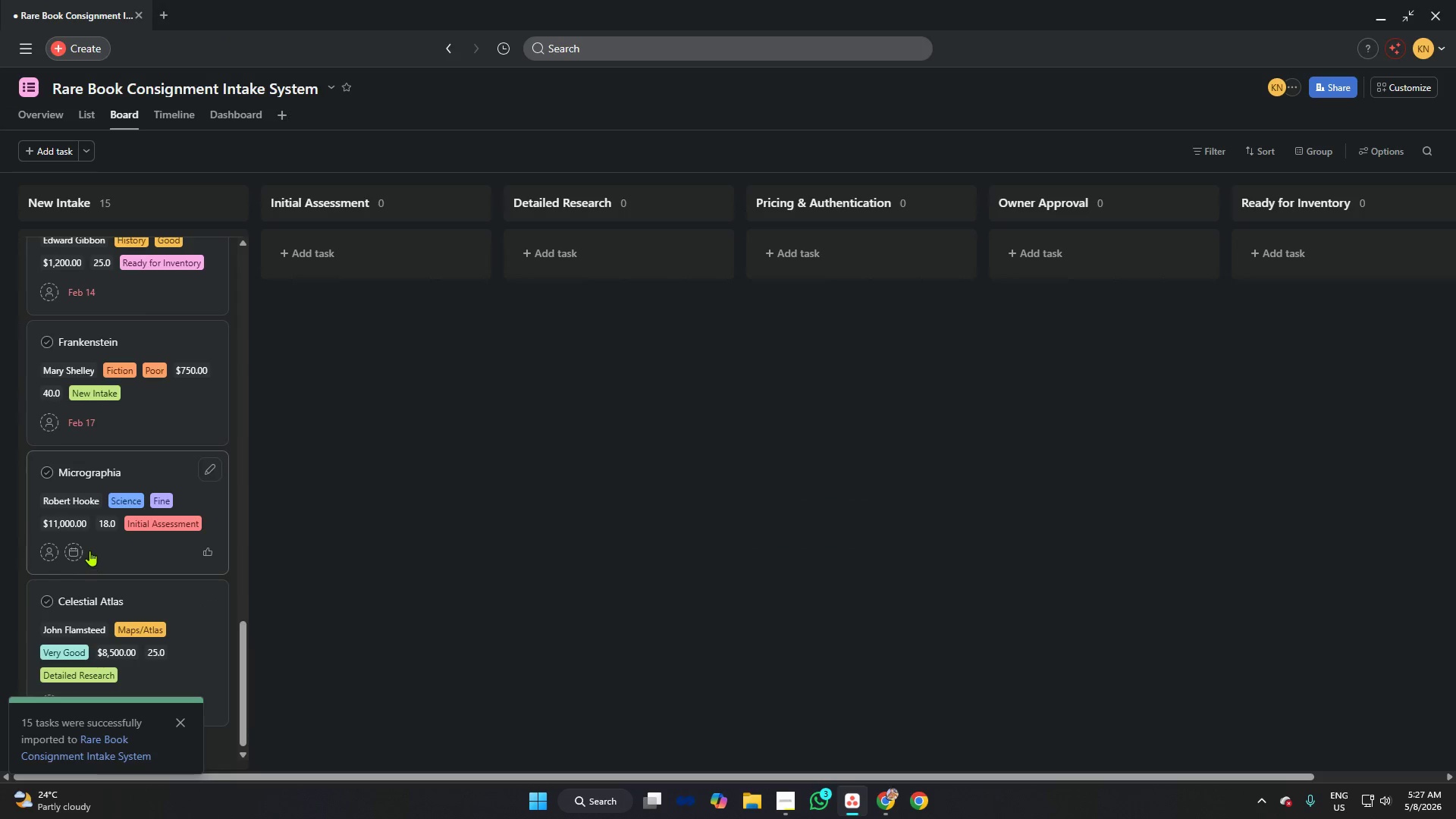 
left_click([80, 546])
 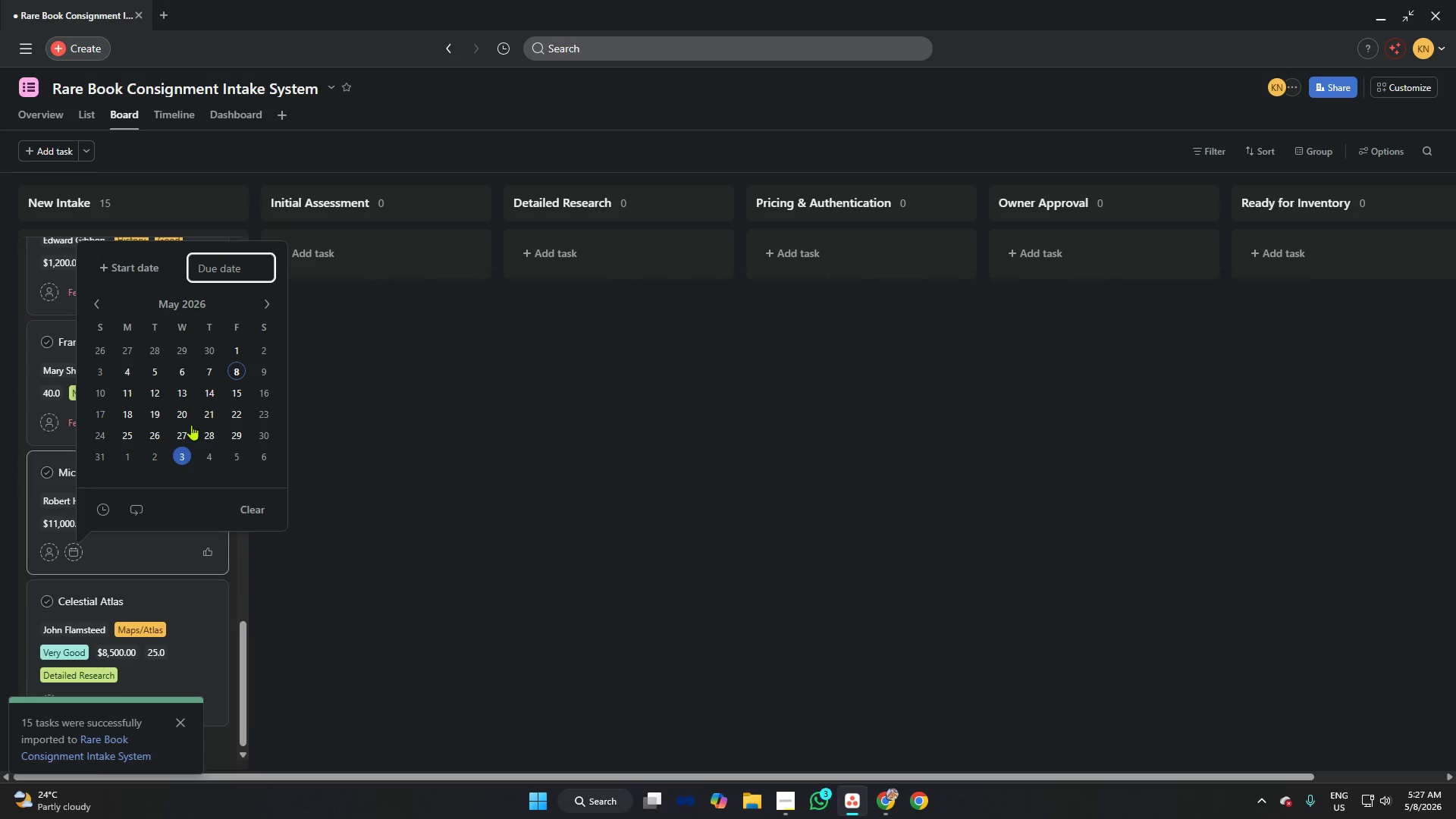 
key(Control+V)
 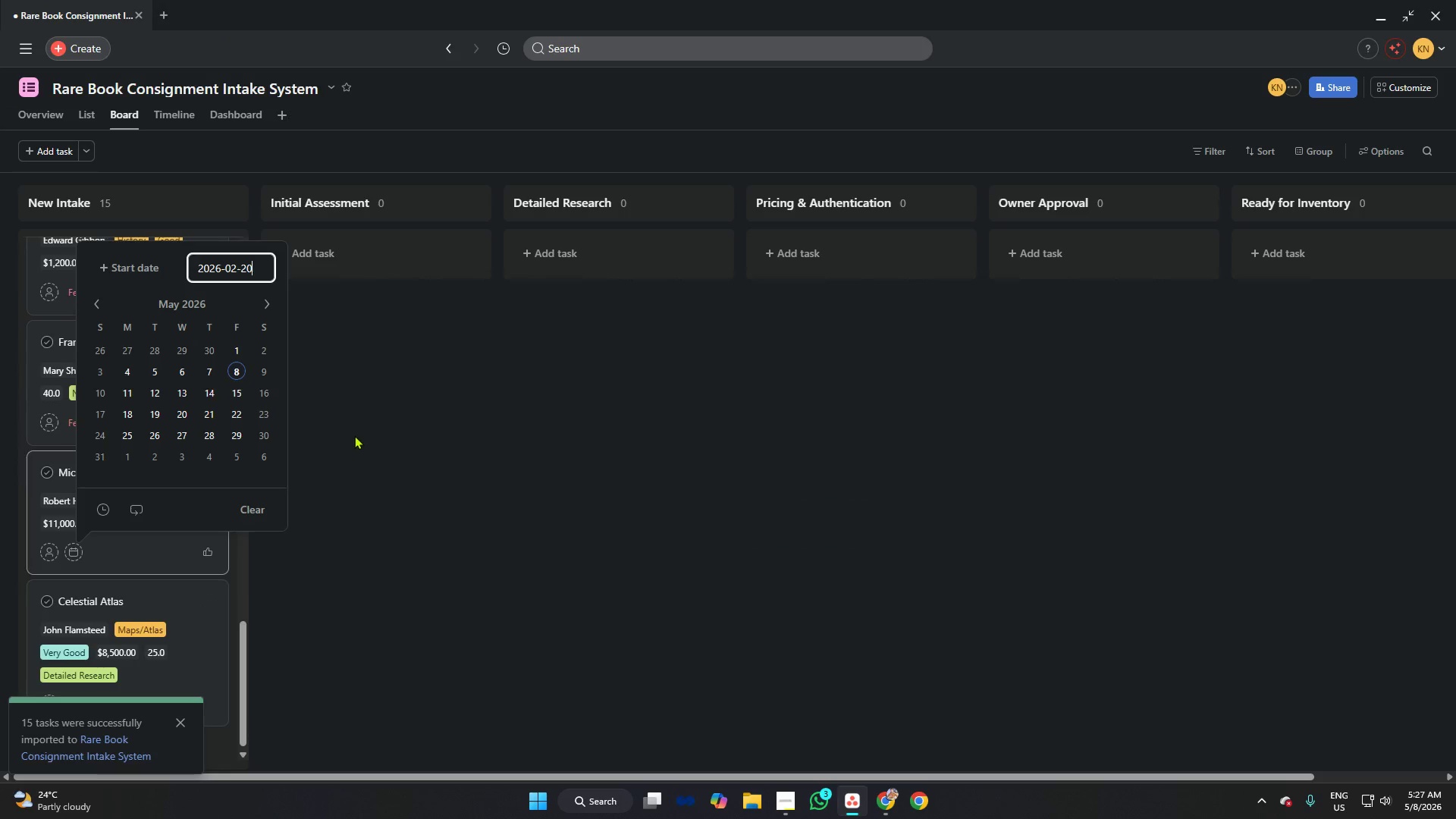 
left_click([354, 435])
 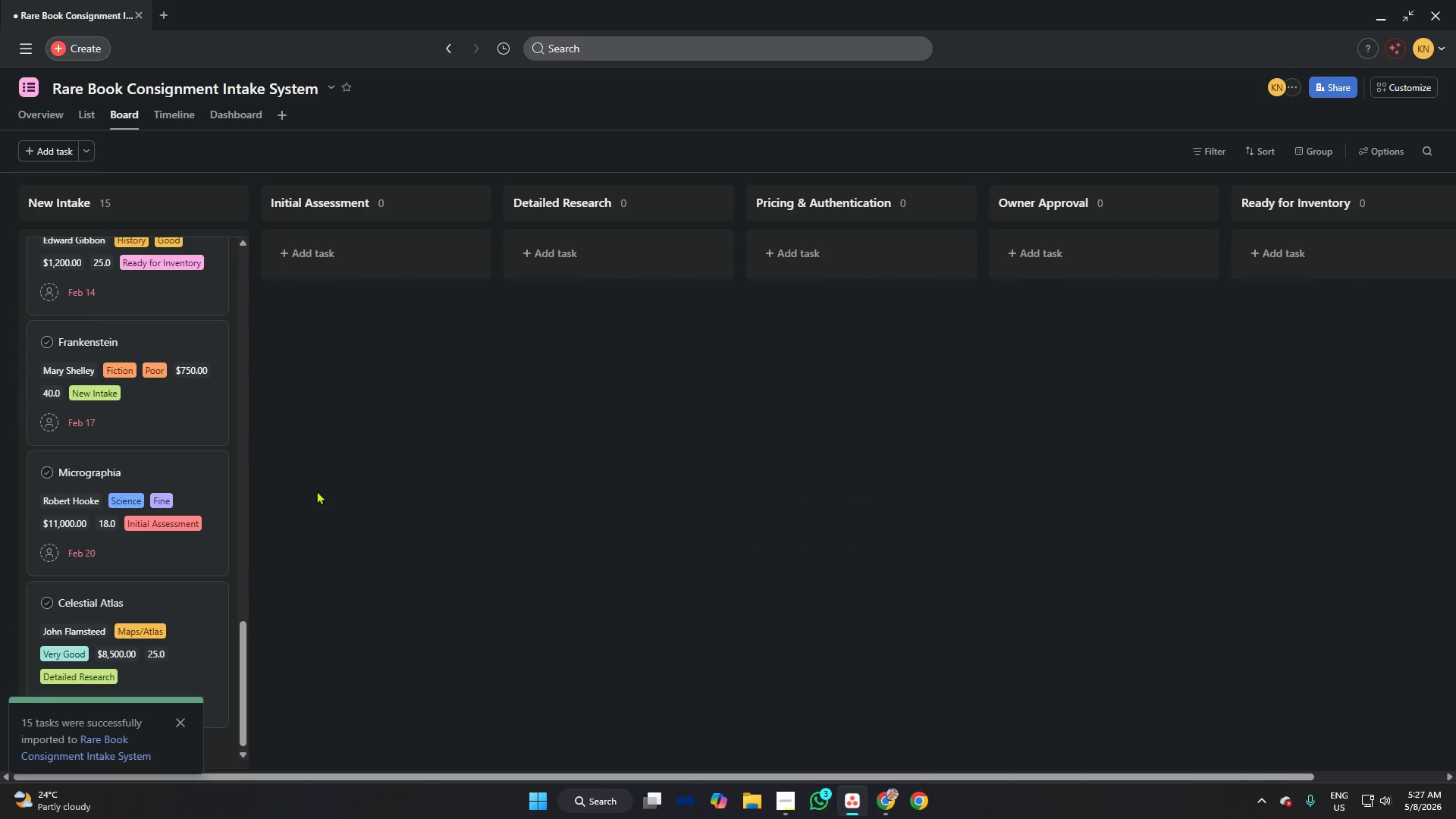 
key(Alt+AltLeft)
 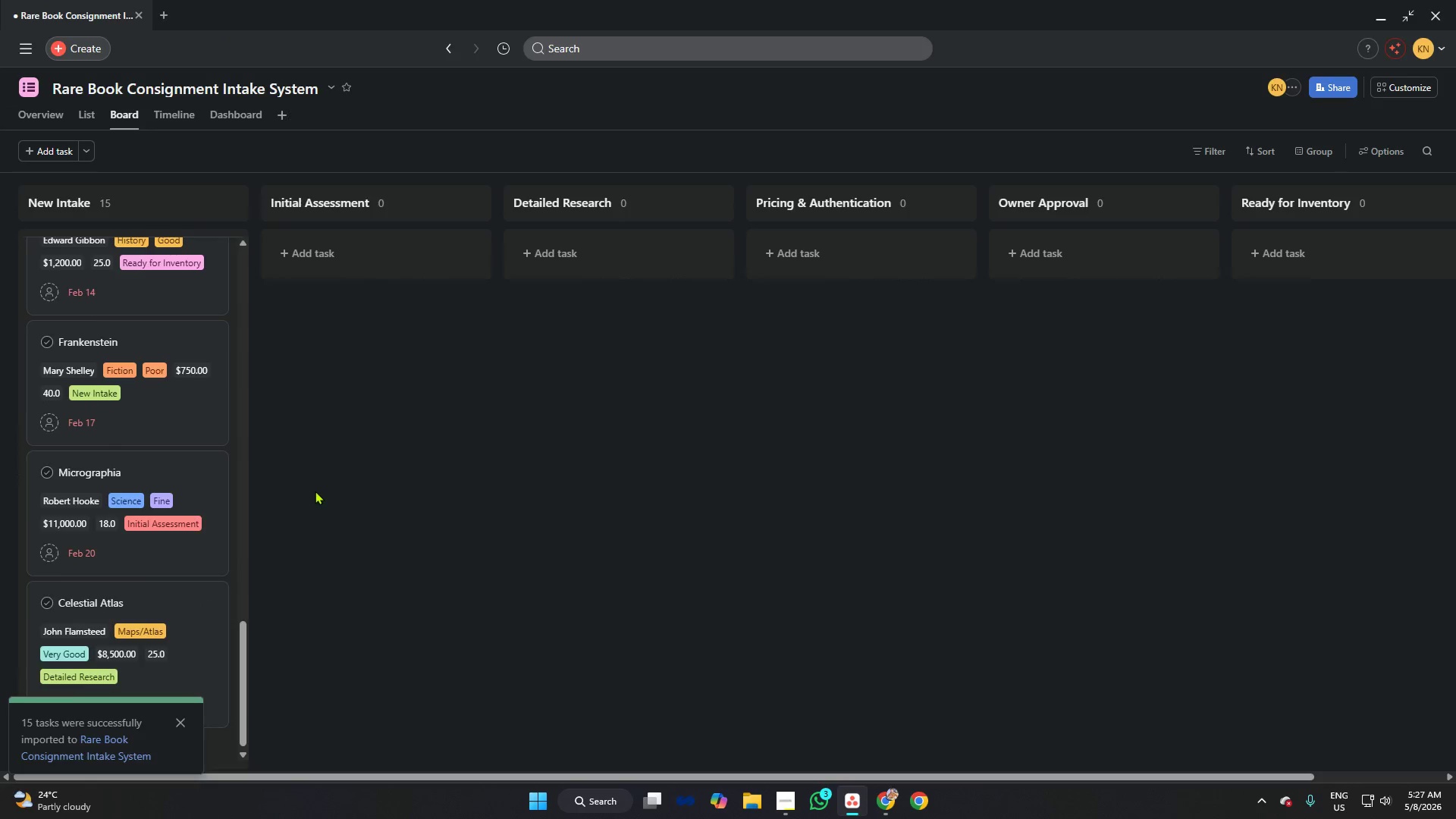 
key(Alt+Tab)
 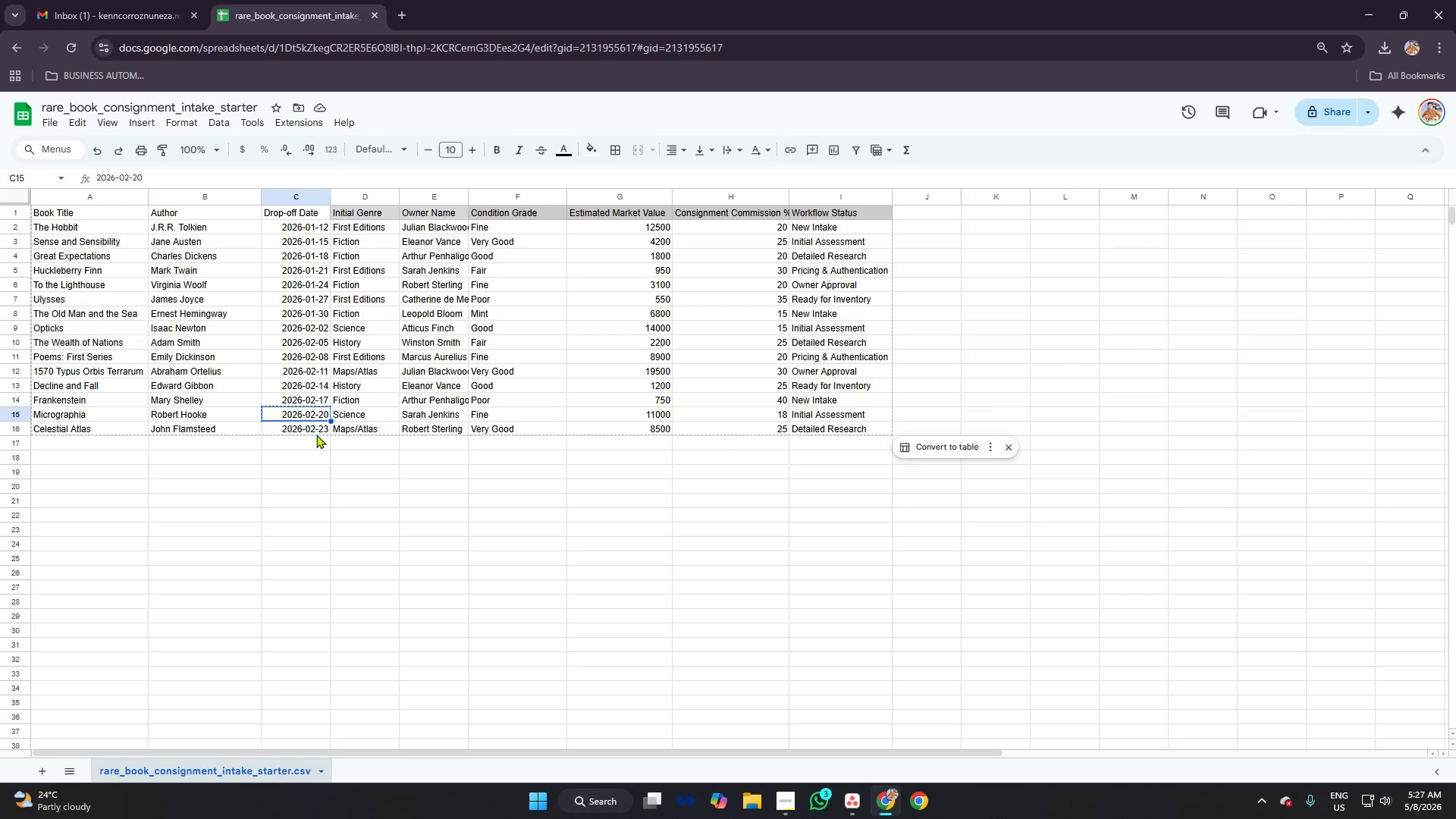 
left_click([309, 423])
 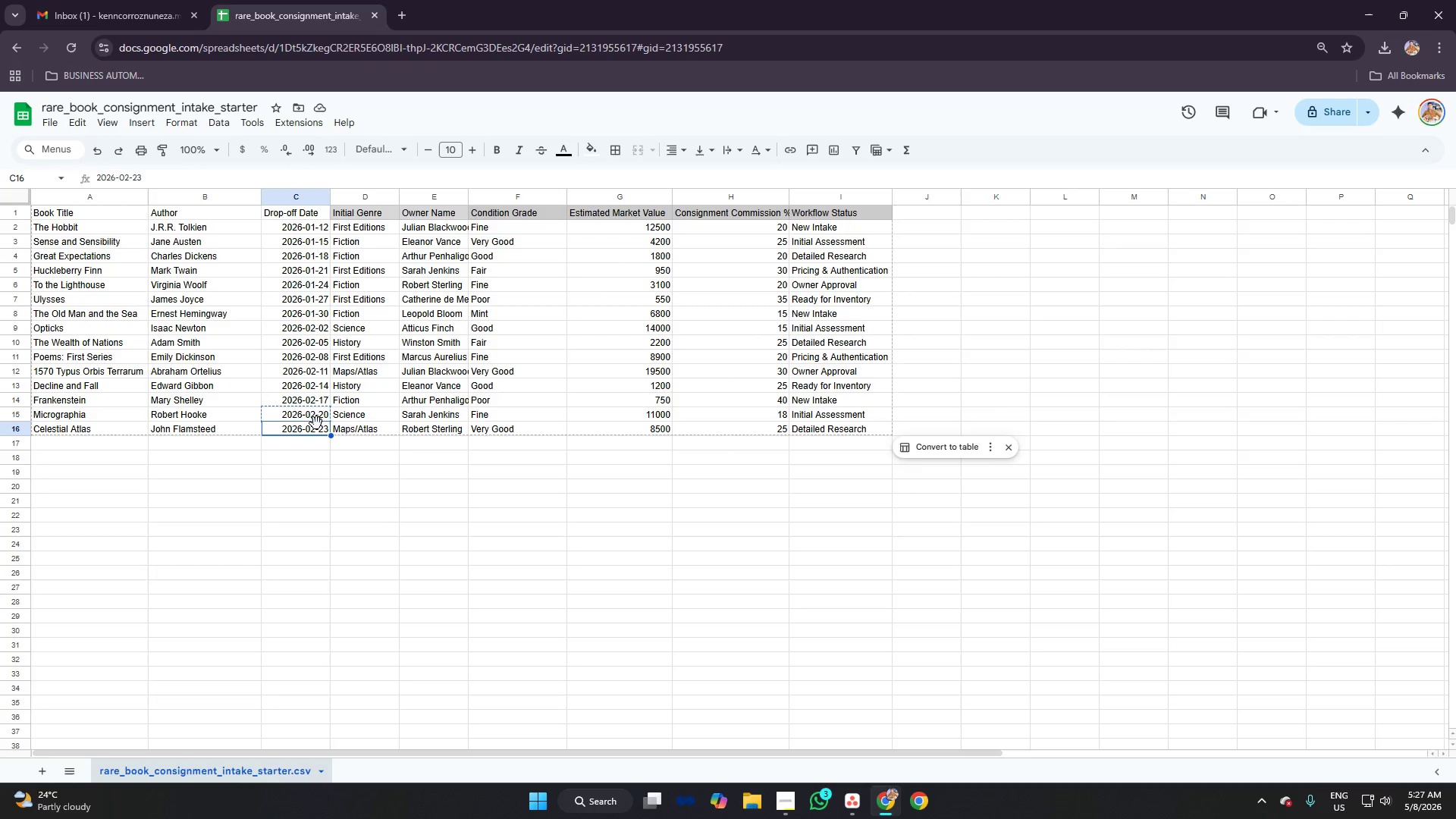 
key(Control+C)
 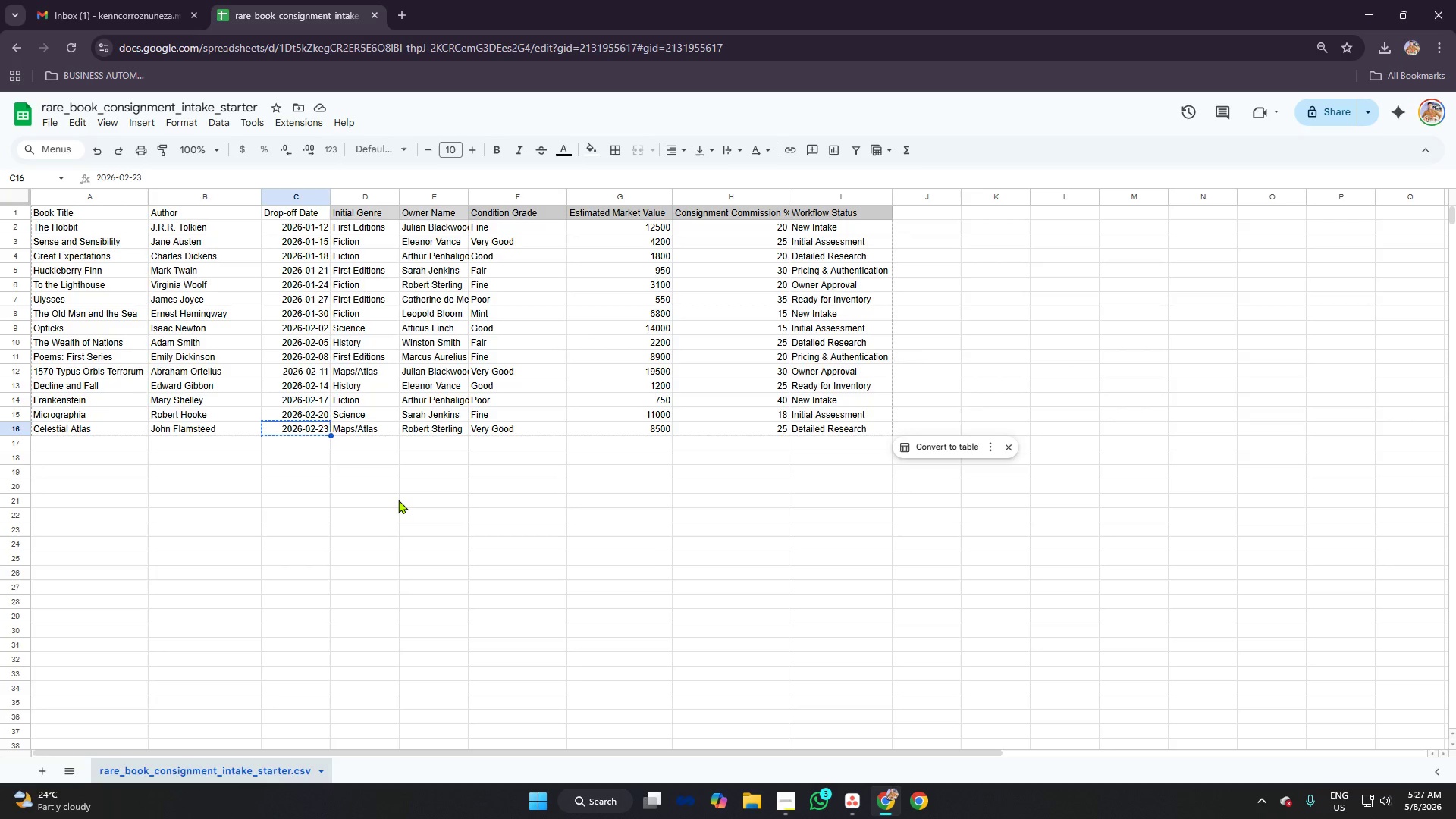 
key(Alt+AltLeft)
 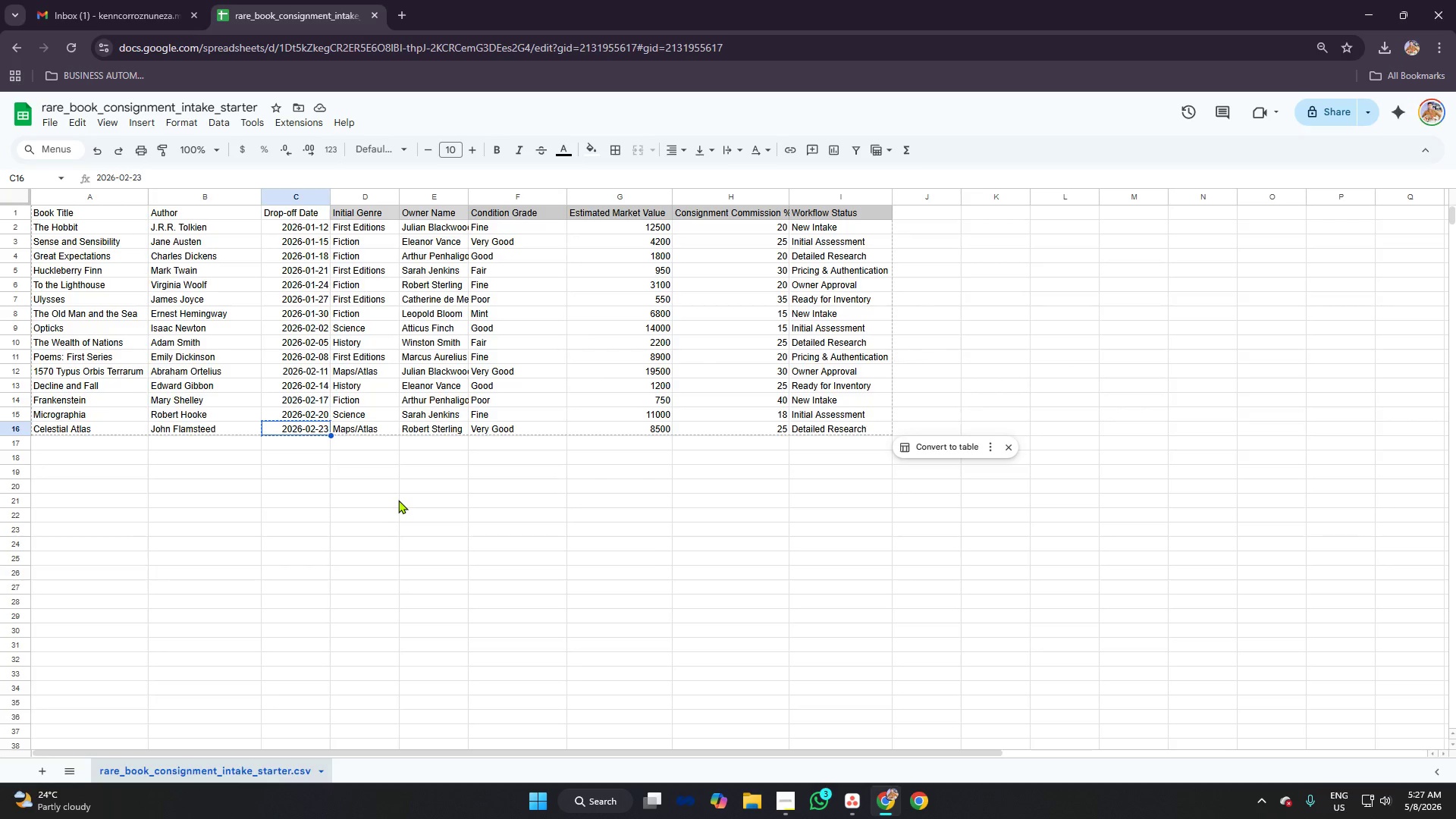 
key(Alt+Tab)
 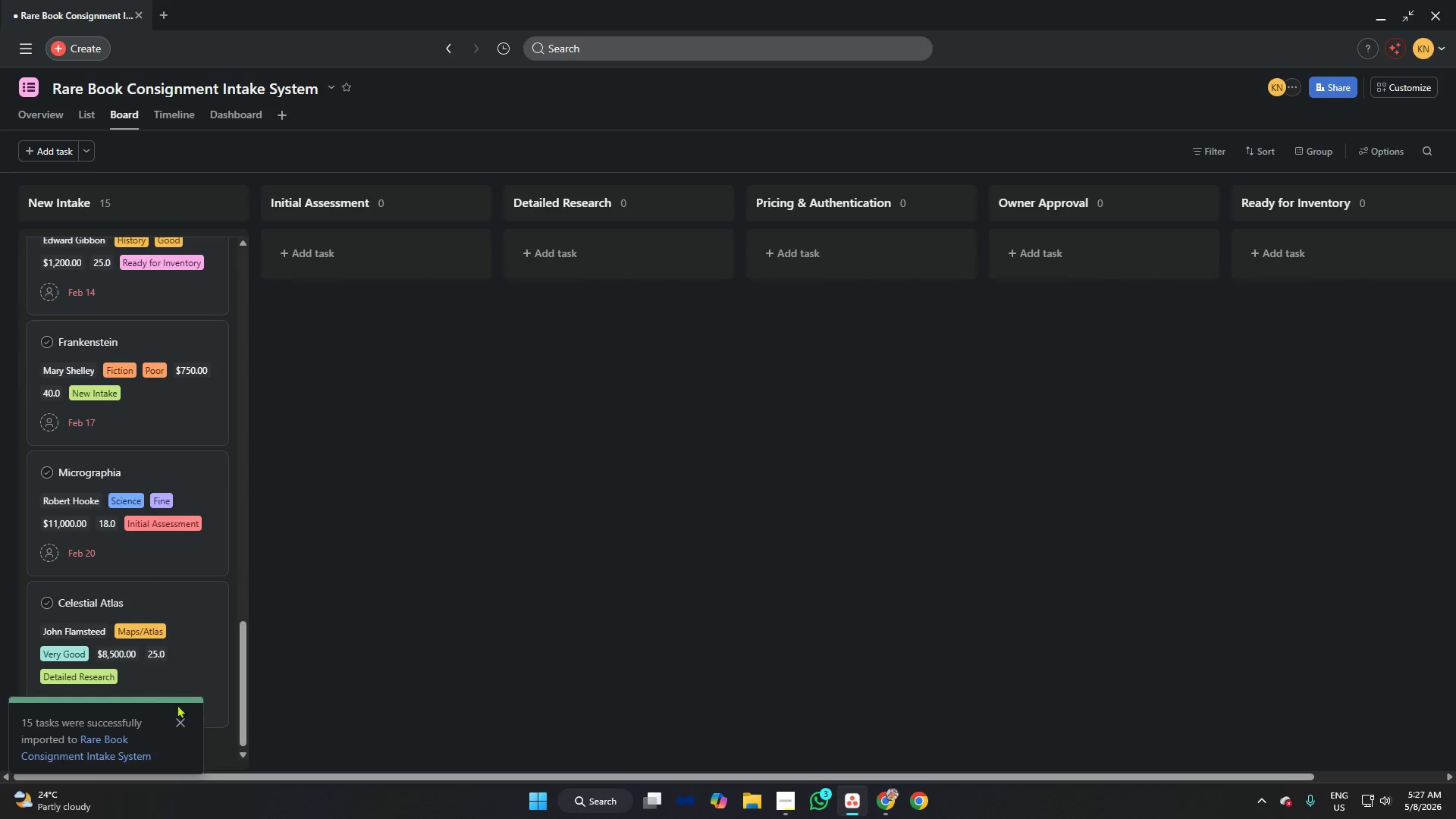 
left_click([178, 723])
 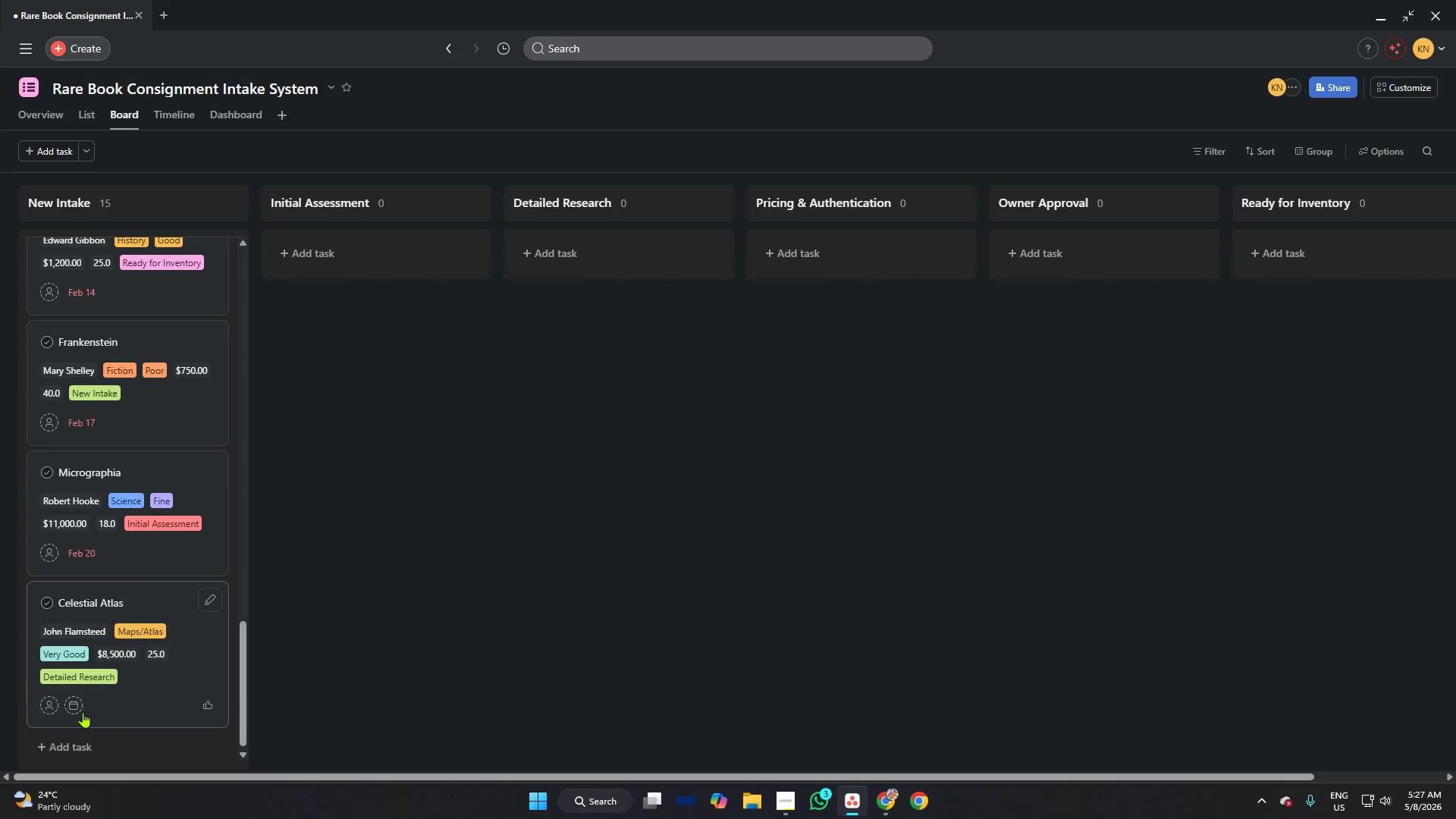 
left_click([74, 704])
 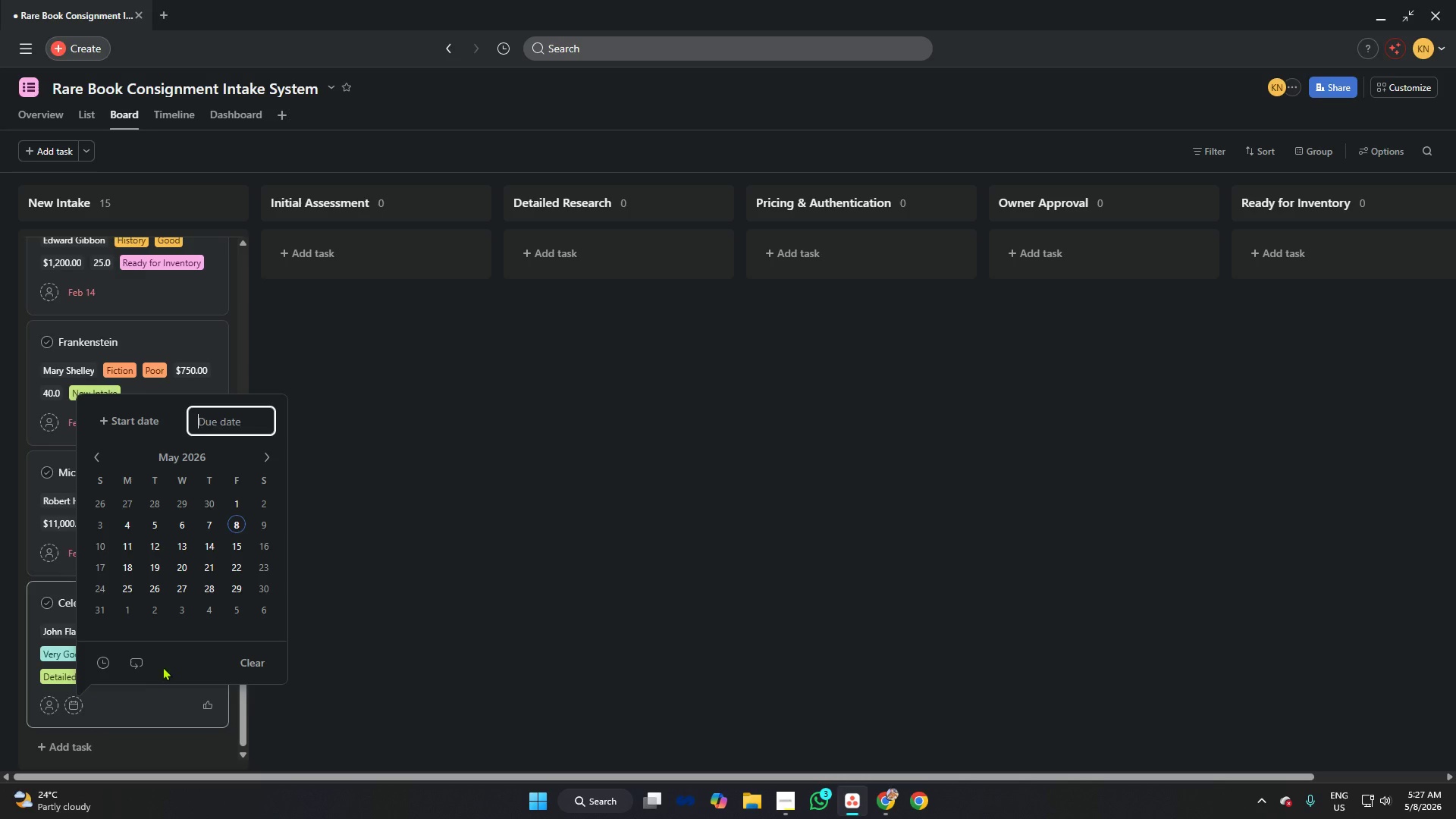 
key(Control+V)
 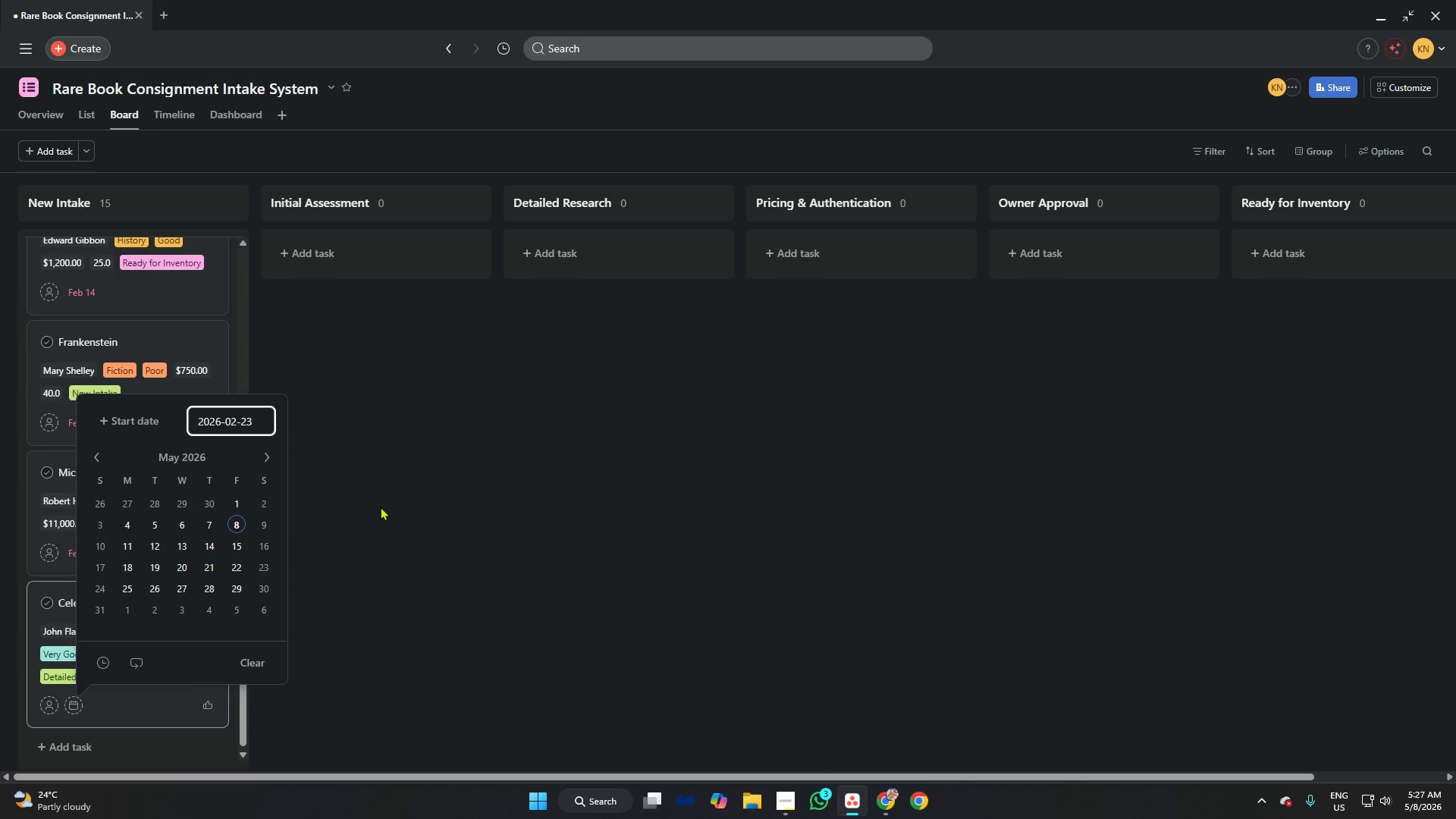 
left_click([380, 507])
 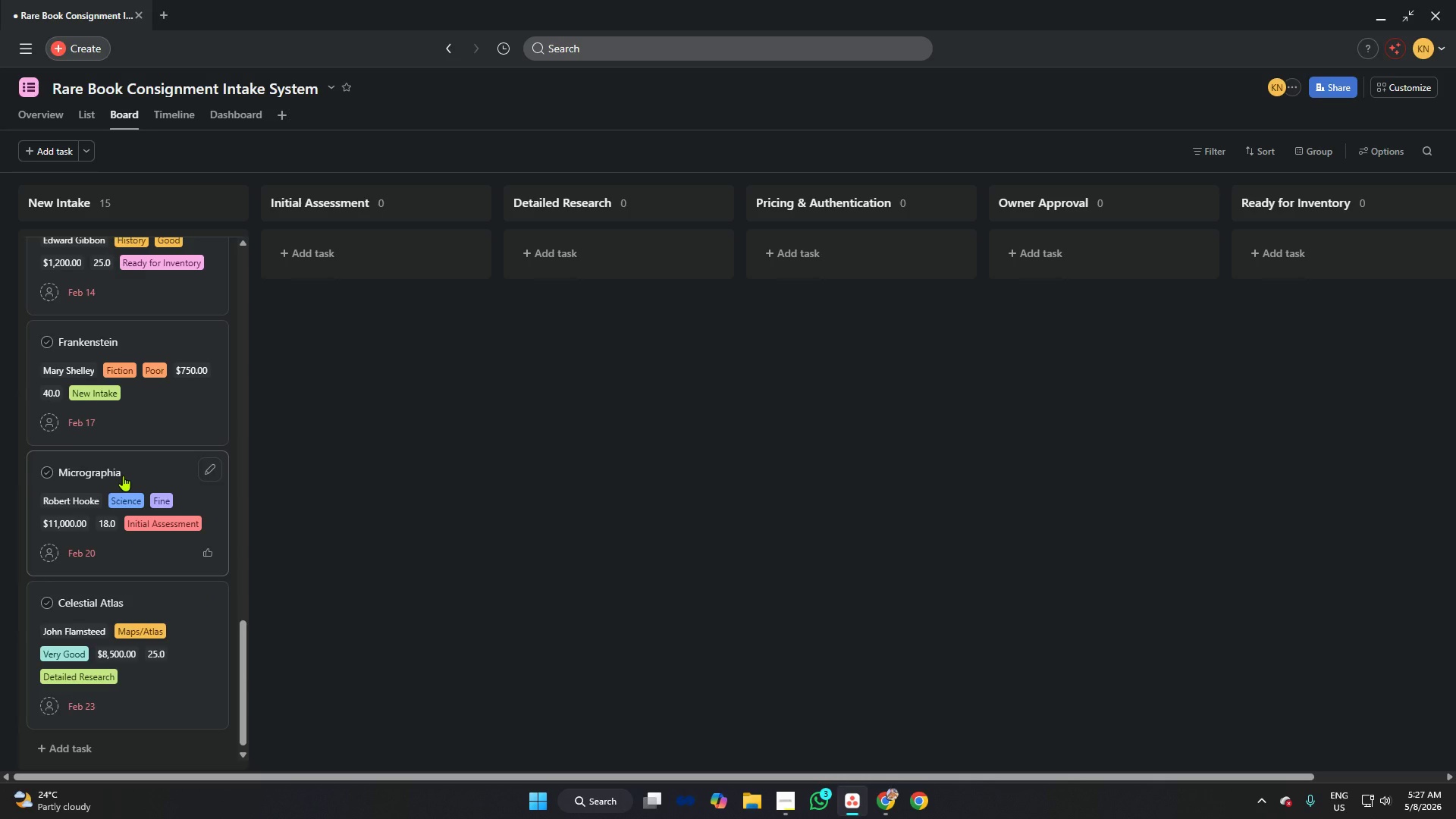 
scroll: coordinate [123, 475], scroll_direction: up, amount: 9.0
 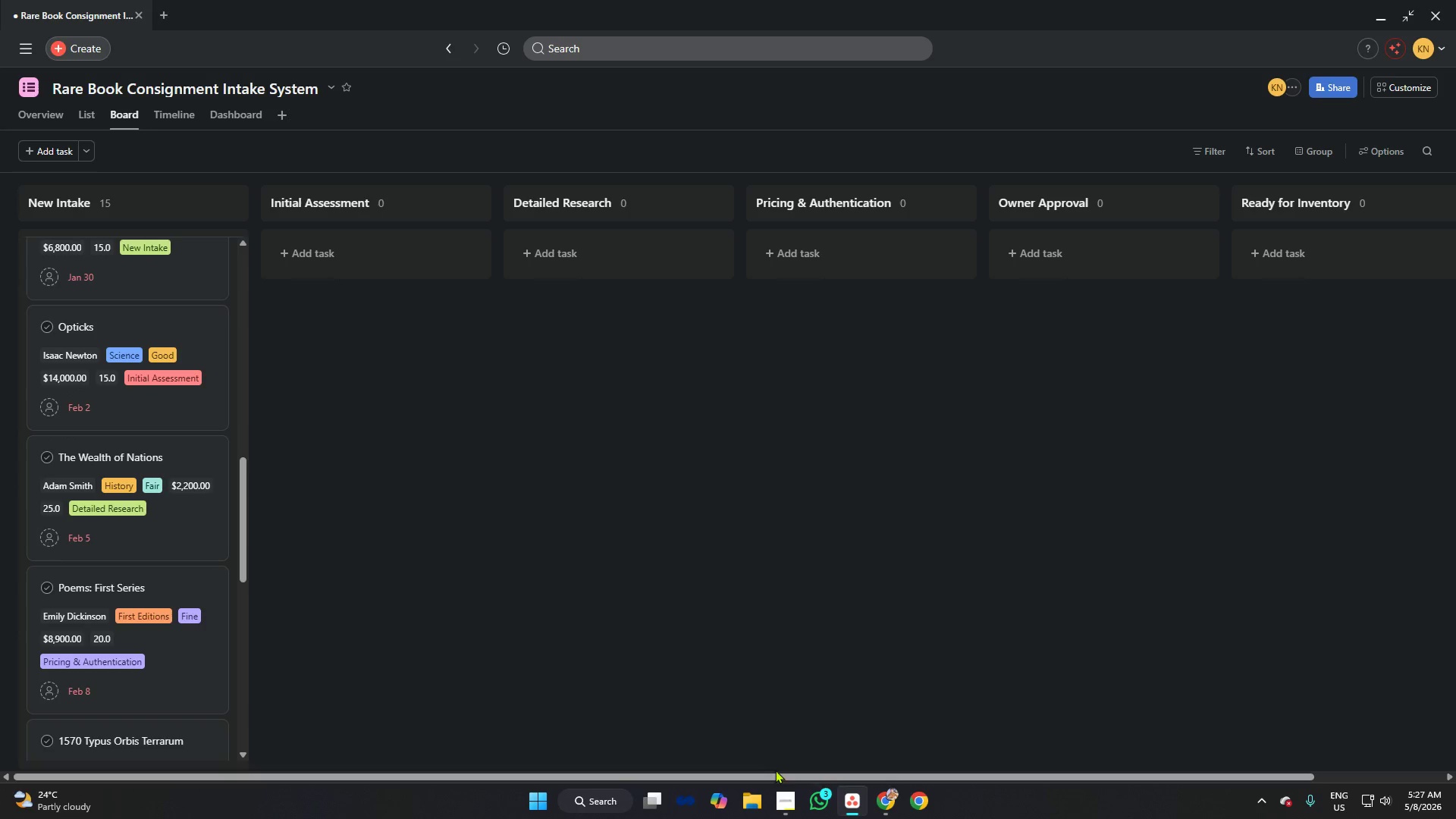 
left_click([788, 810])